 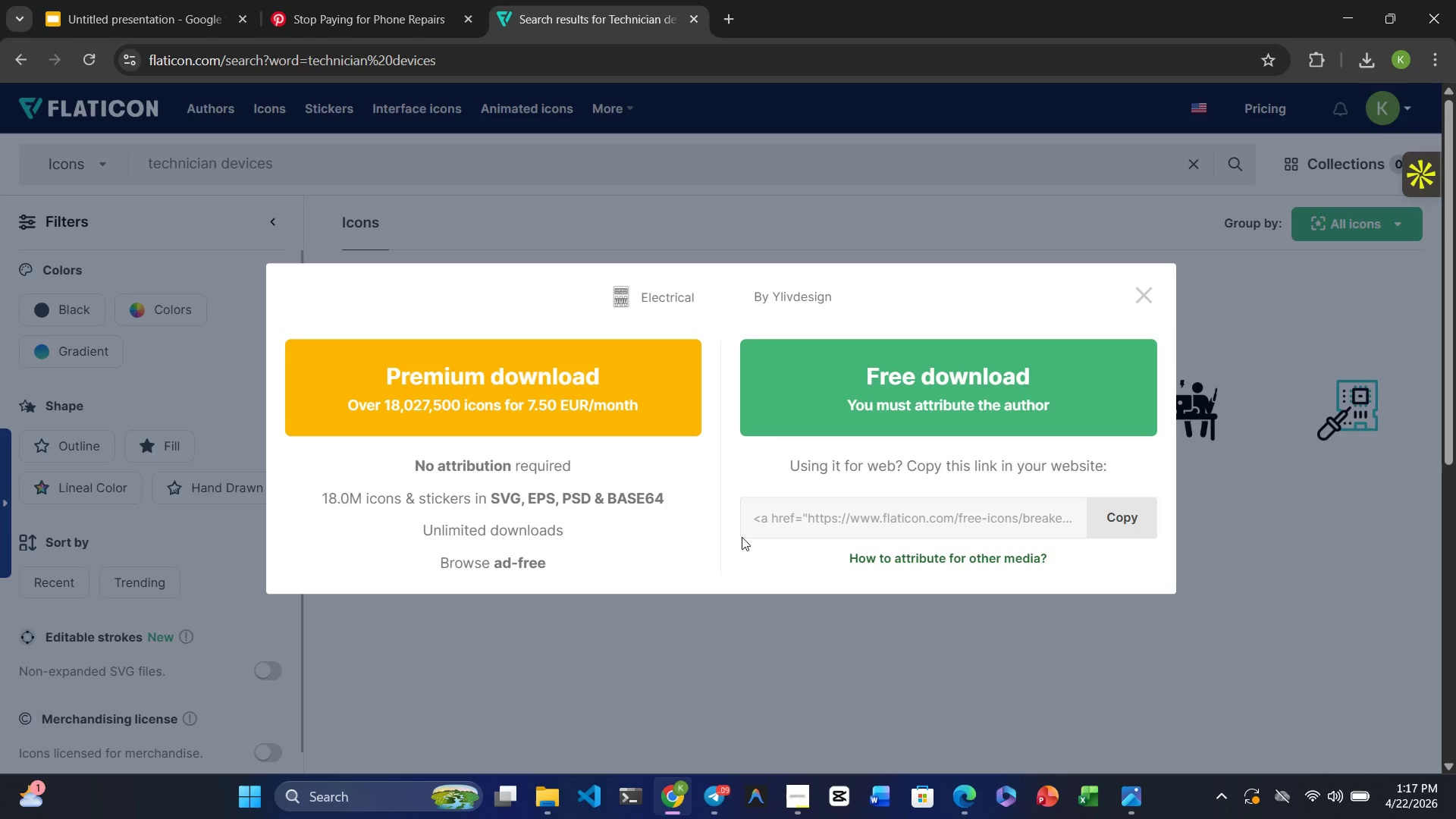 
left_click([894, 397])
 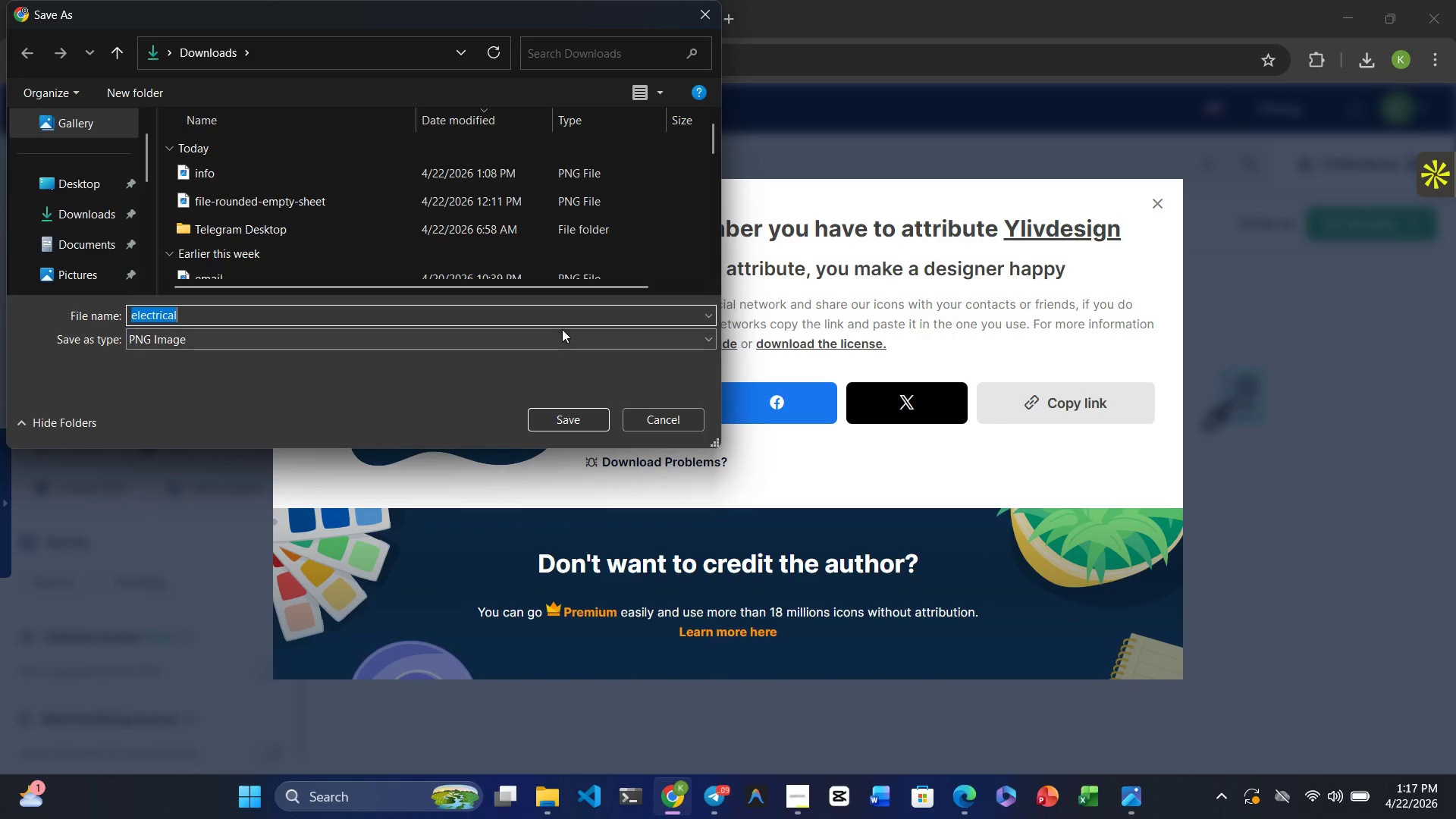 
wait(6.3)
 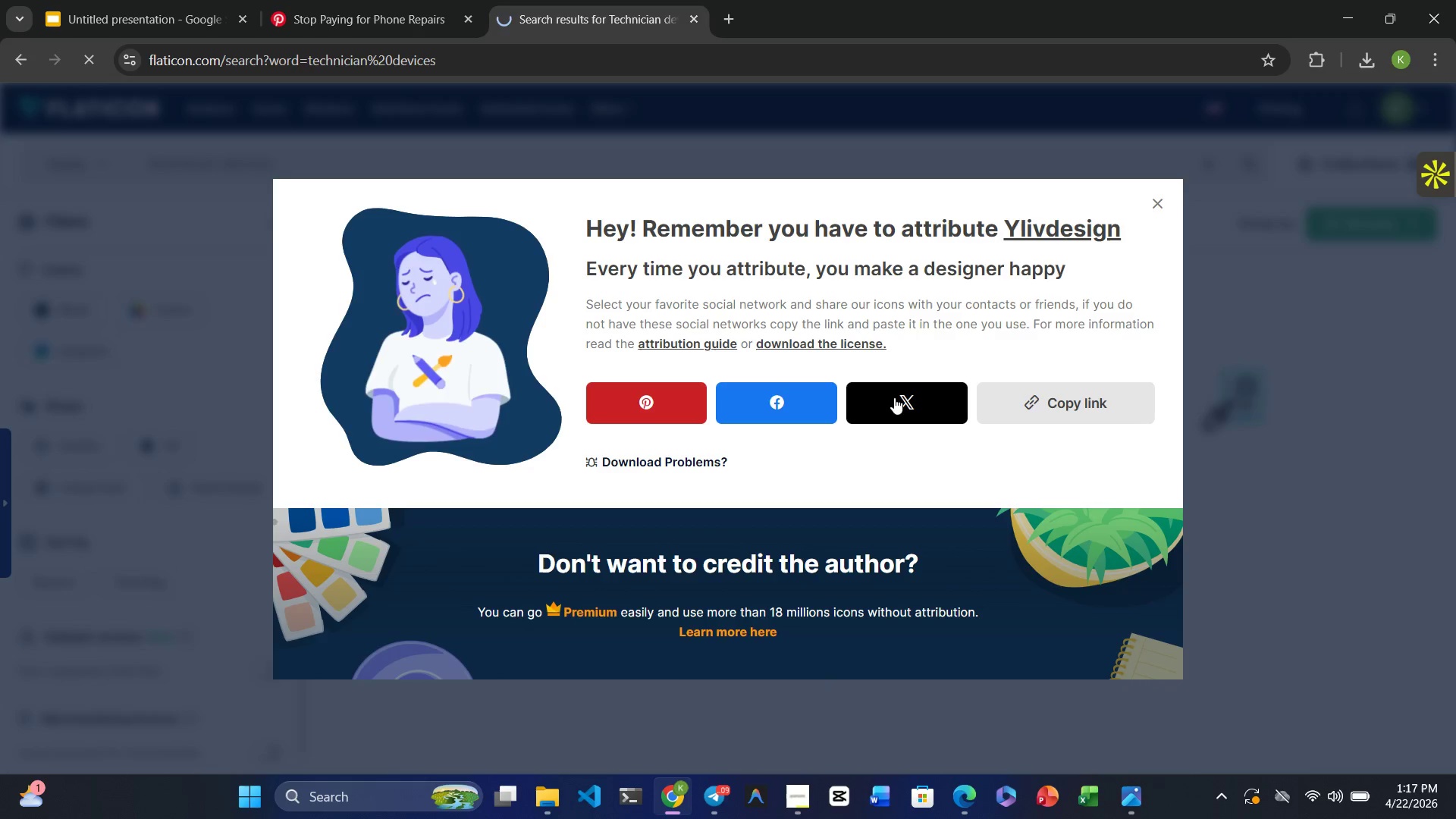 
left_click([560, 418])
 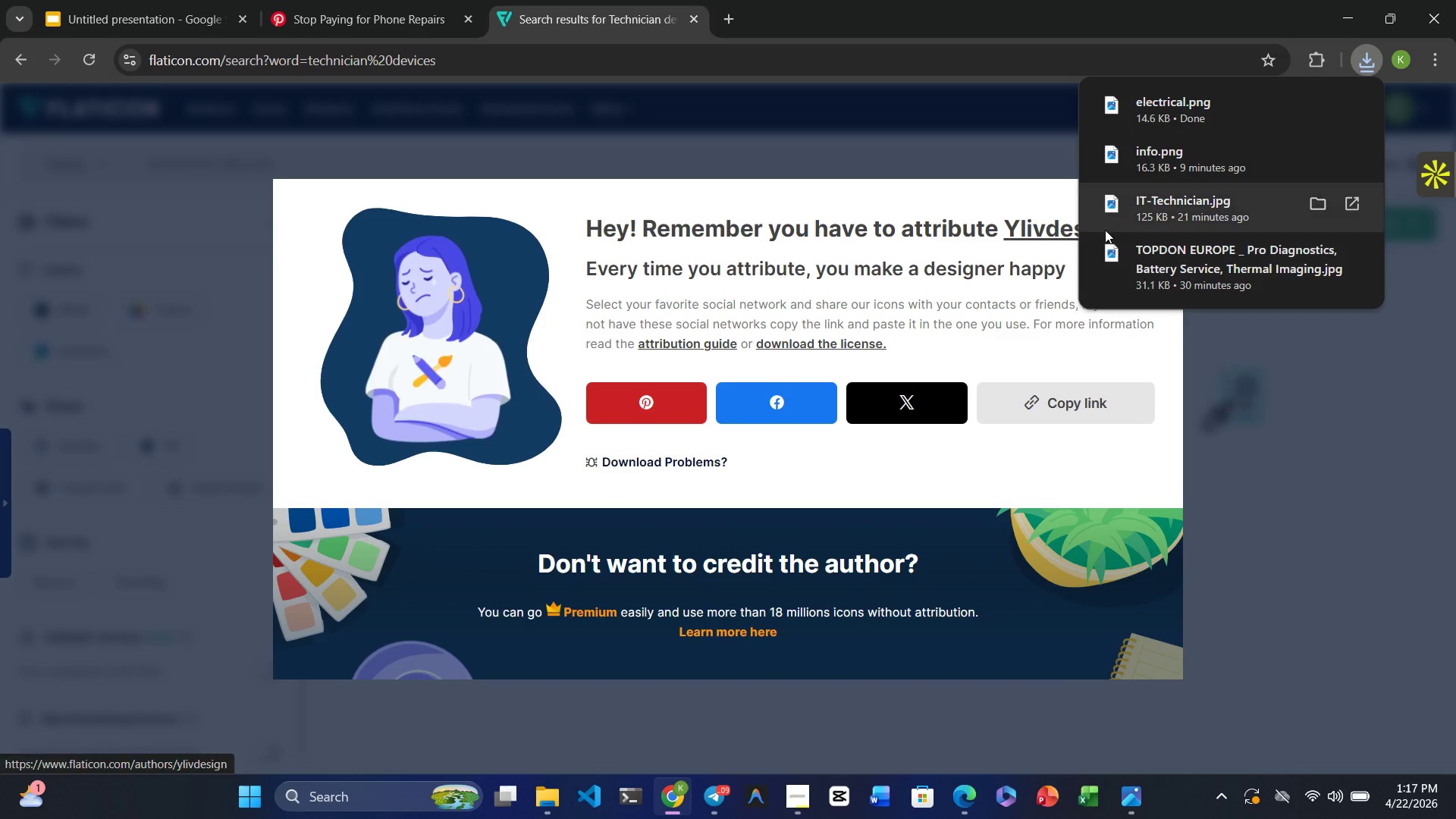 
left_click([1115, 377])
 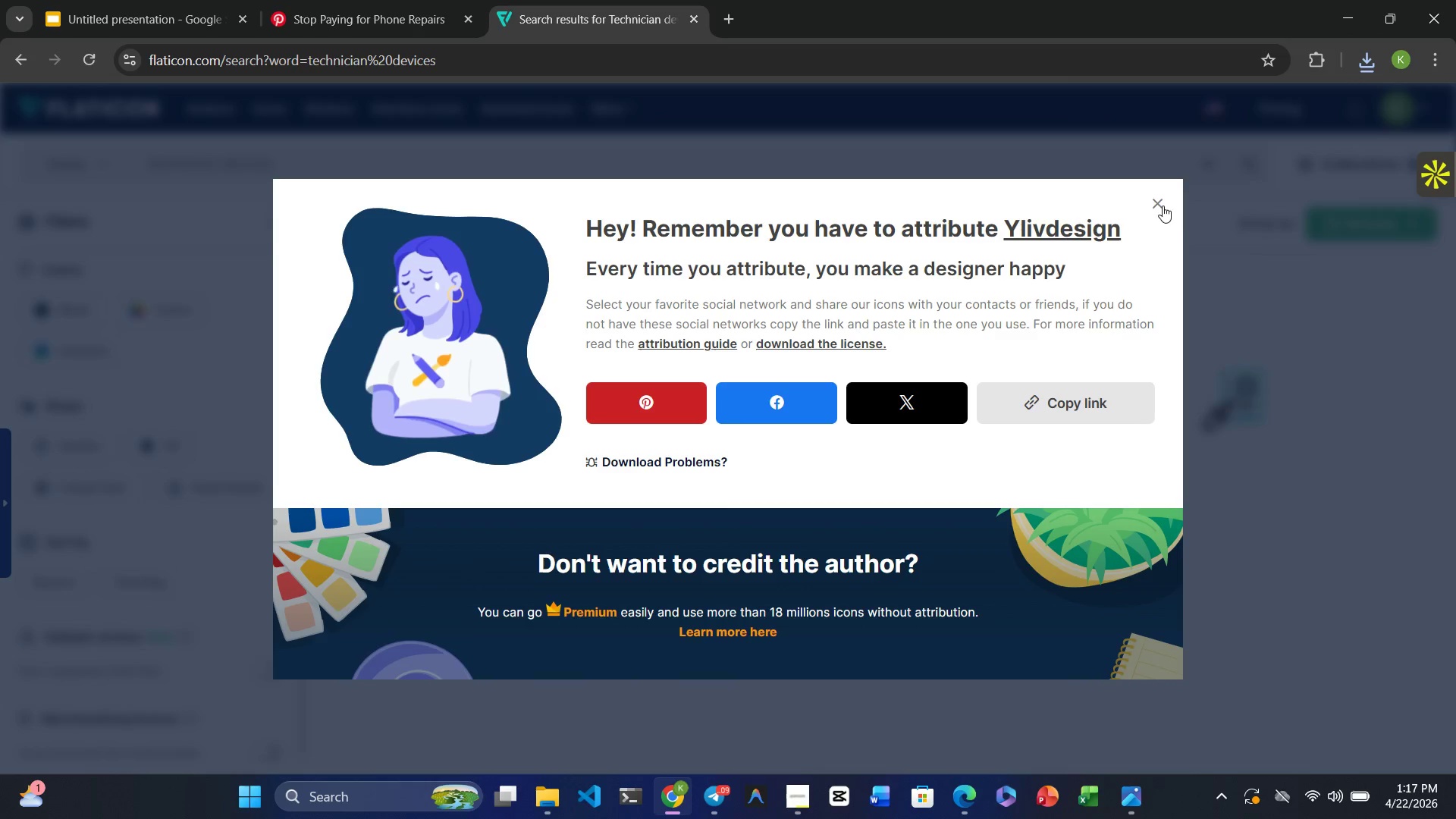 
left_click([1155, 200])
 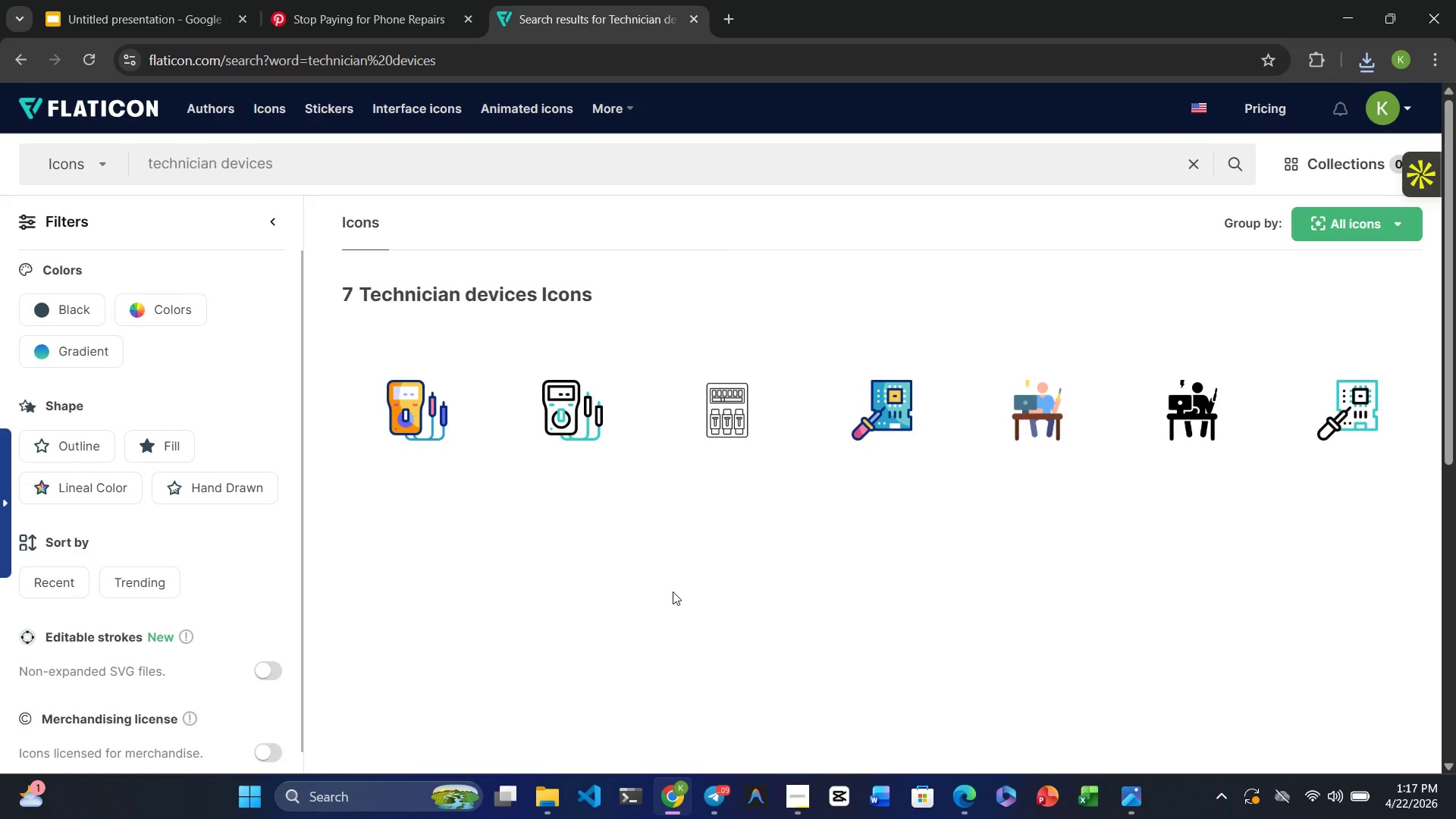 
mouse_move([607, 431])
 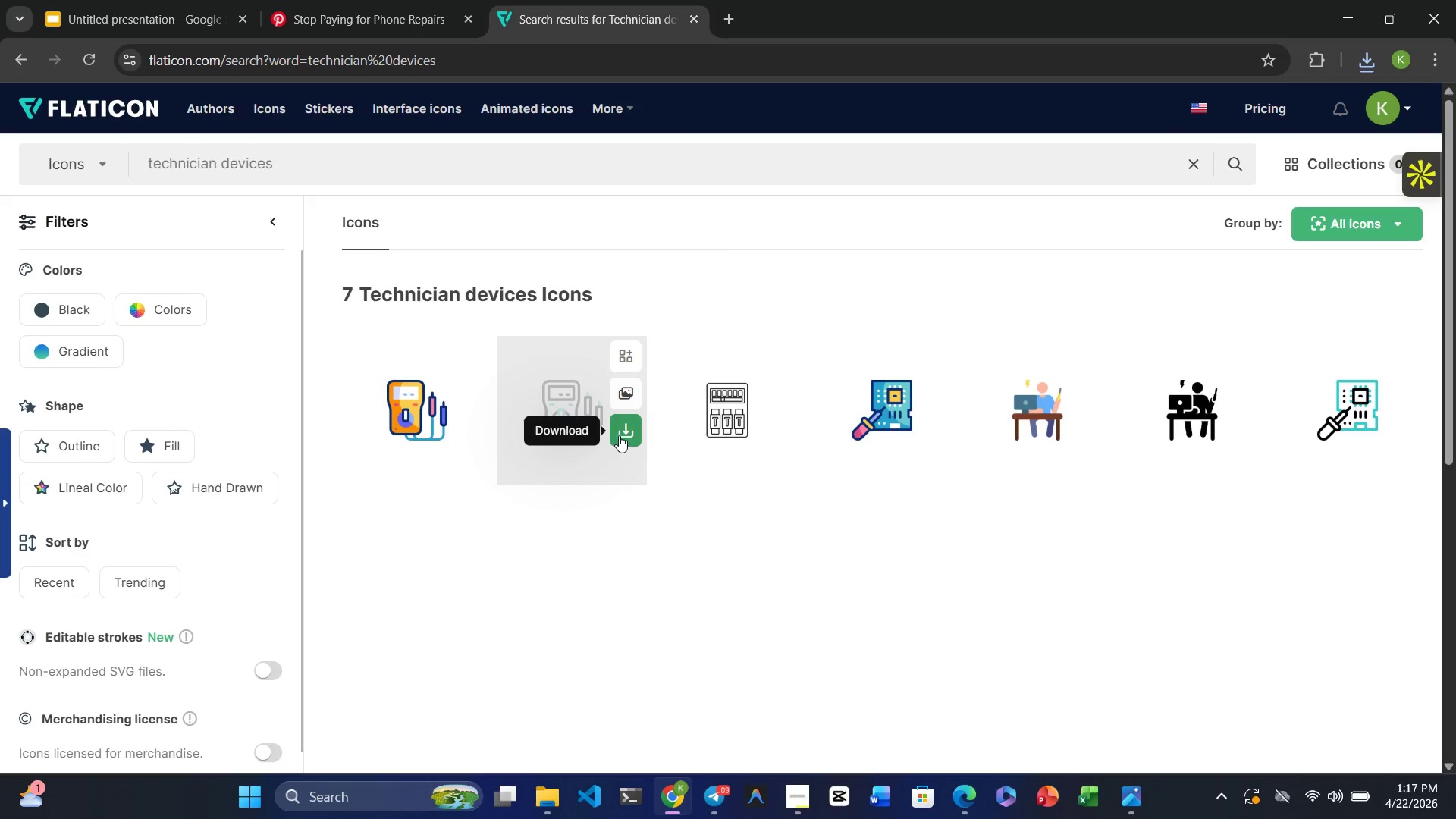 
left_click([625, 435])
 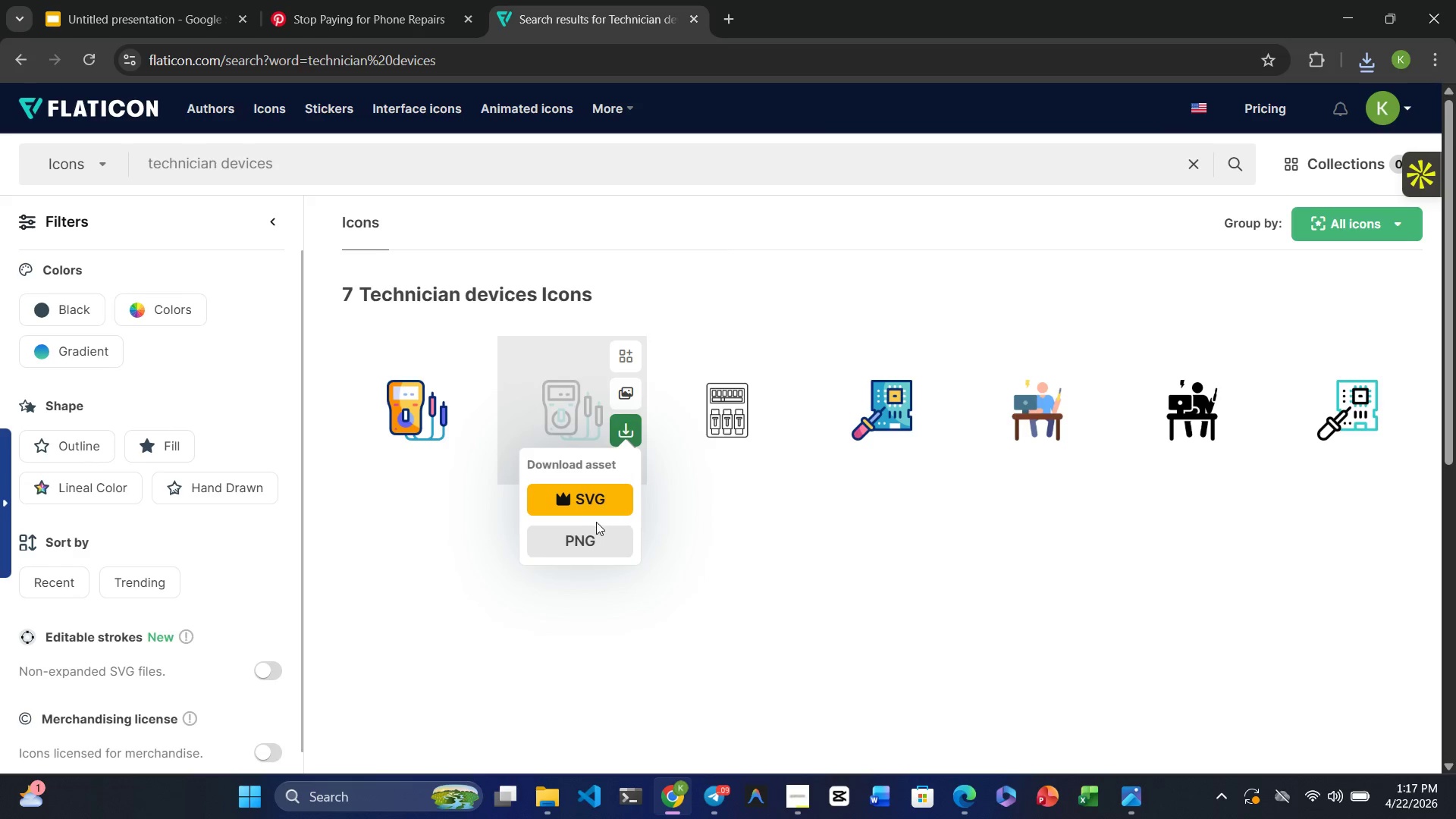 
left_click([591, 529])
 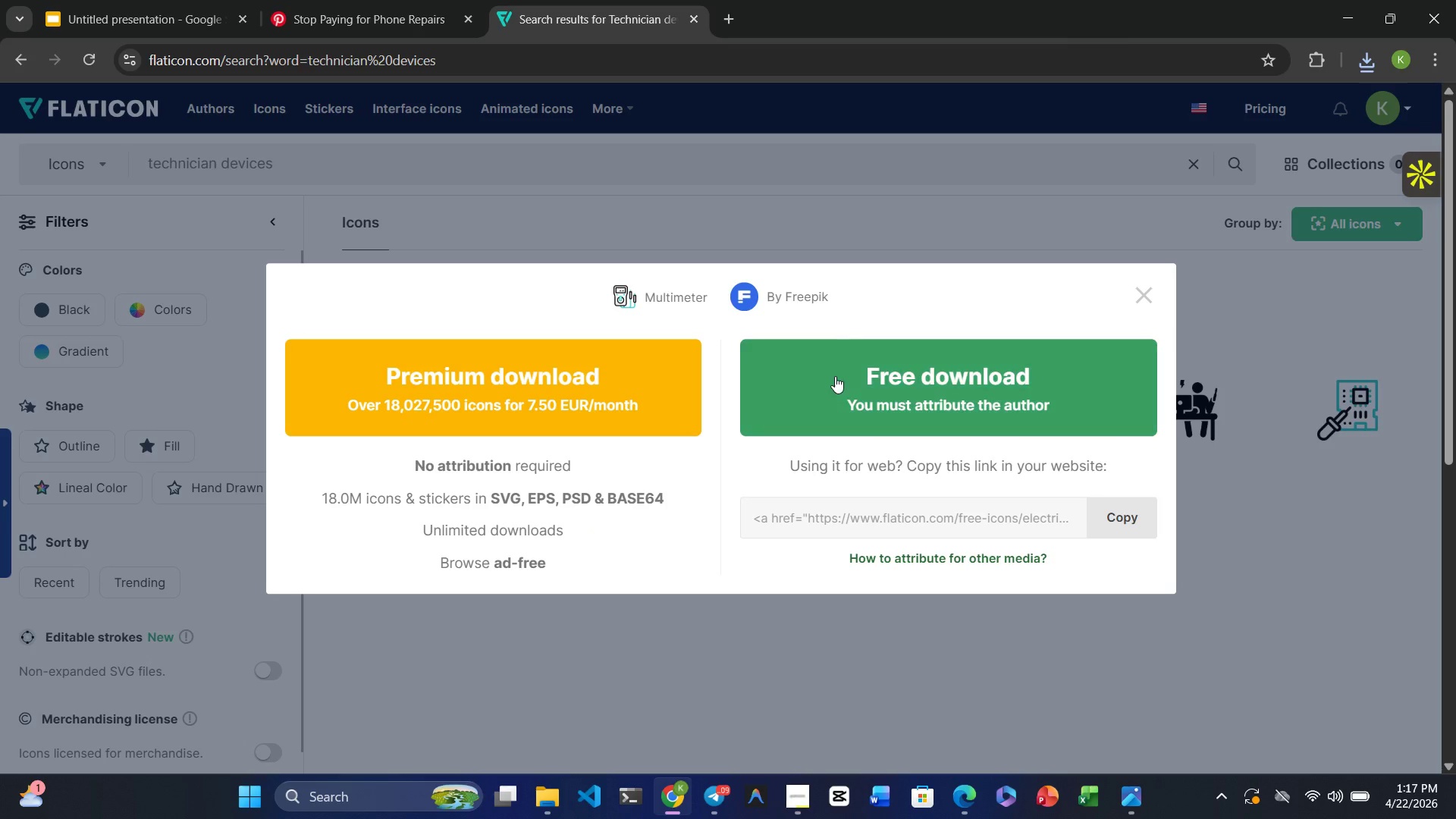 
left_click([843, 373])
 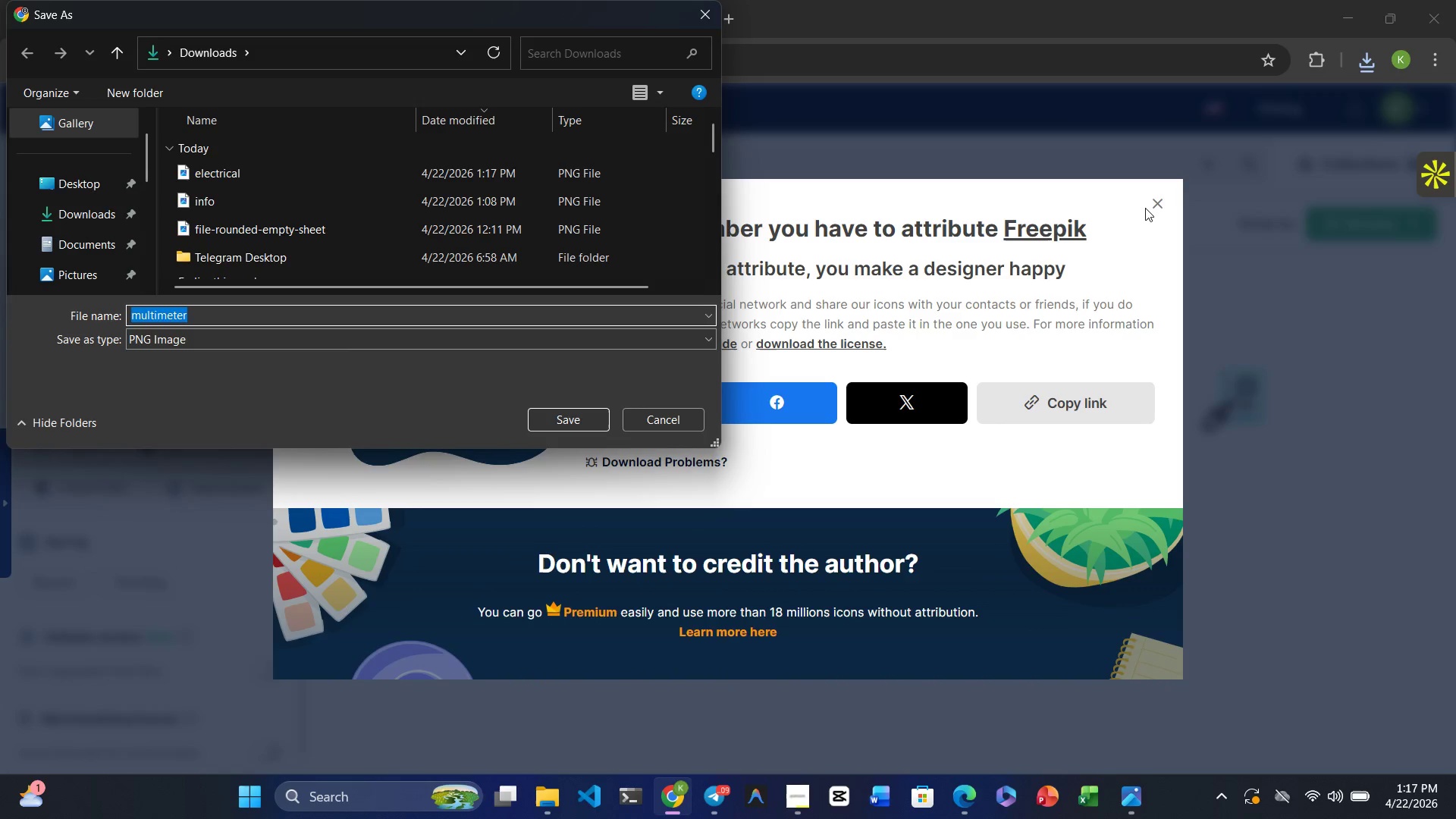 
wait(5.09)
 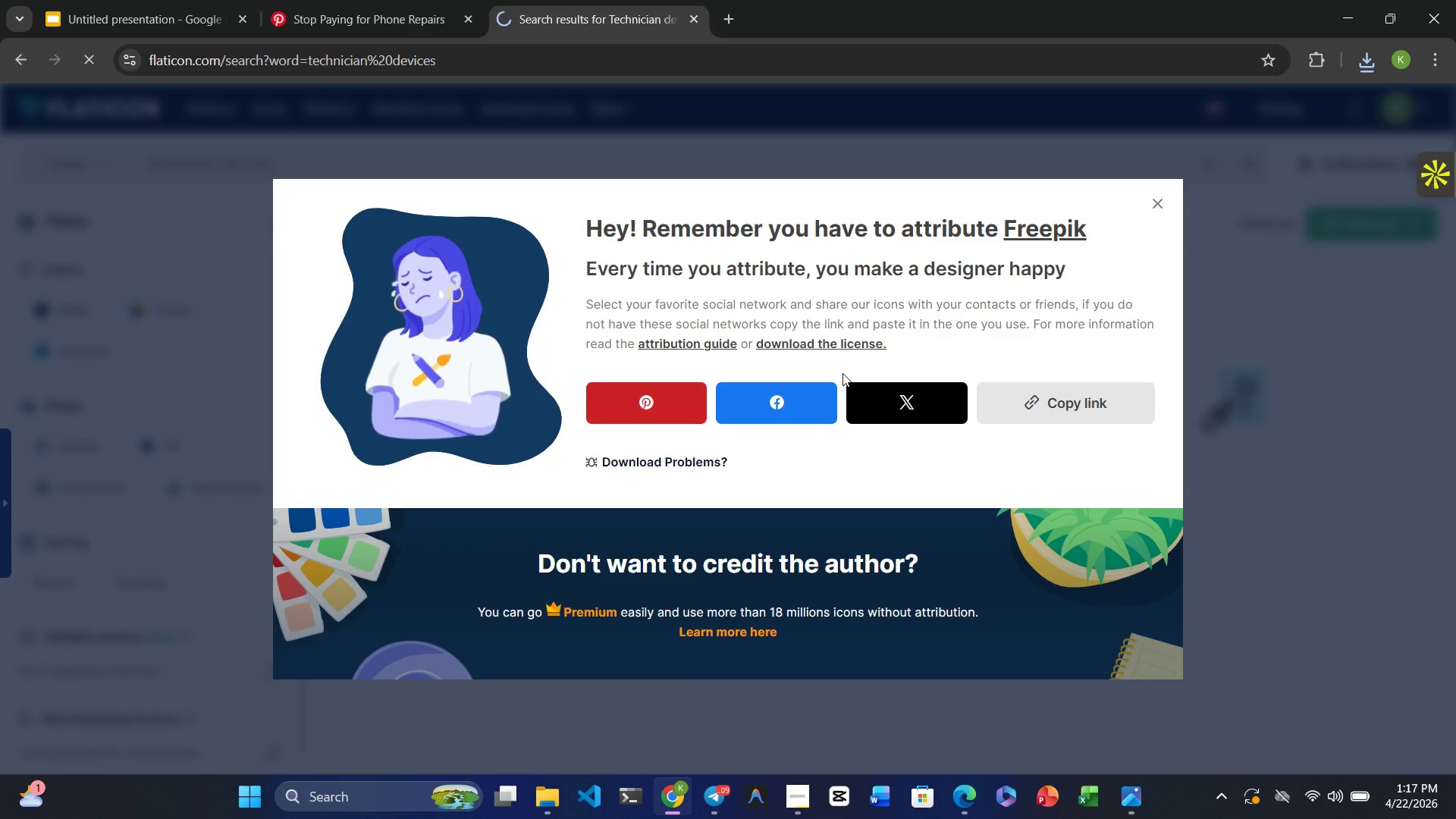 
left_click([567, 419])
 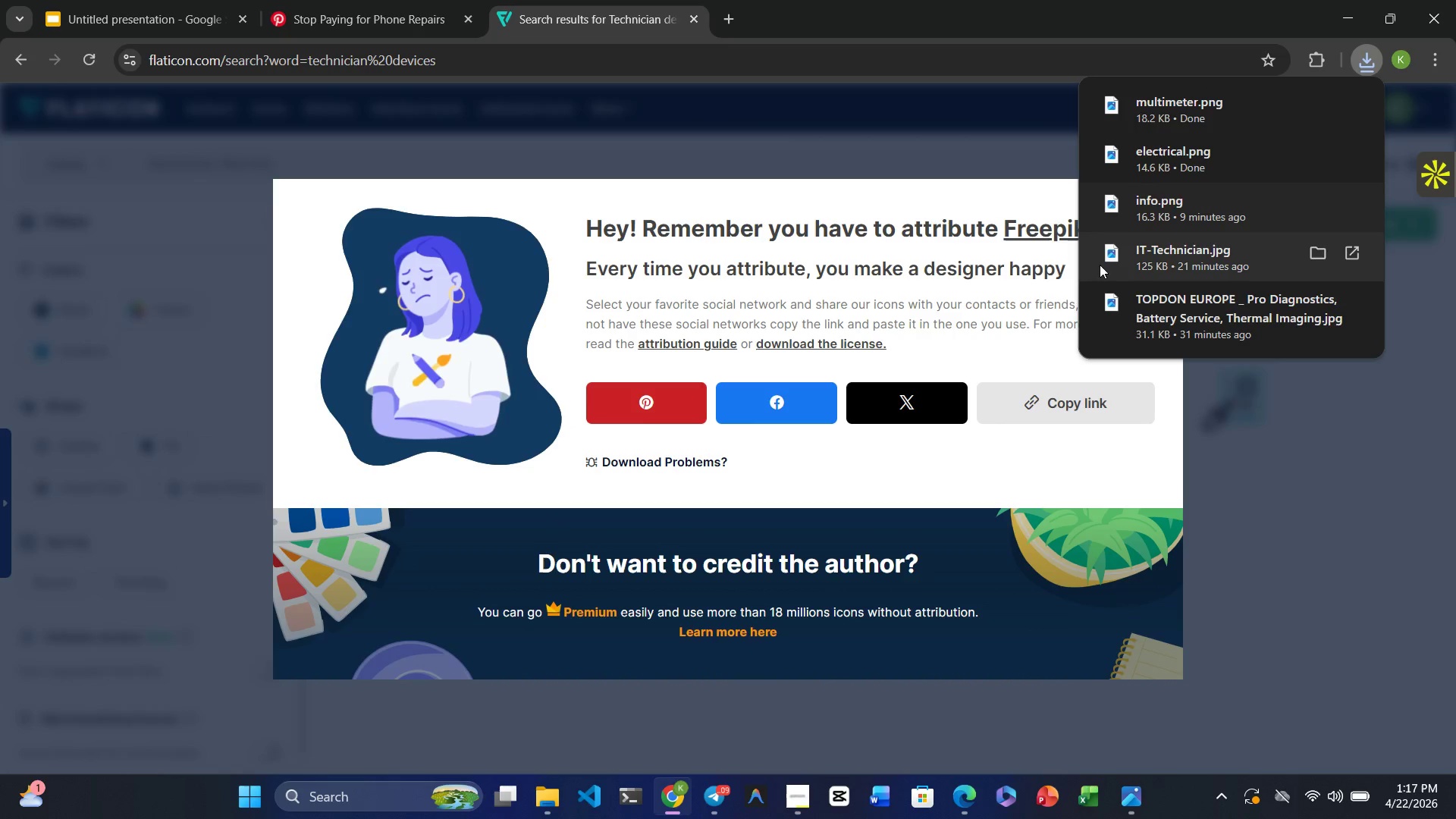 
left_click([1027, 343])
 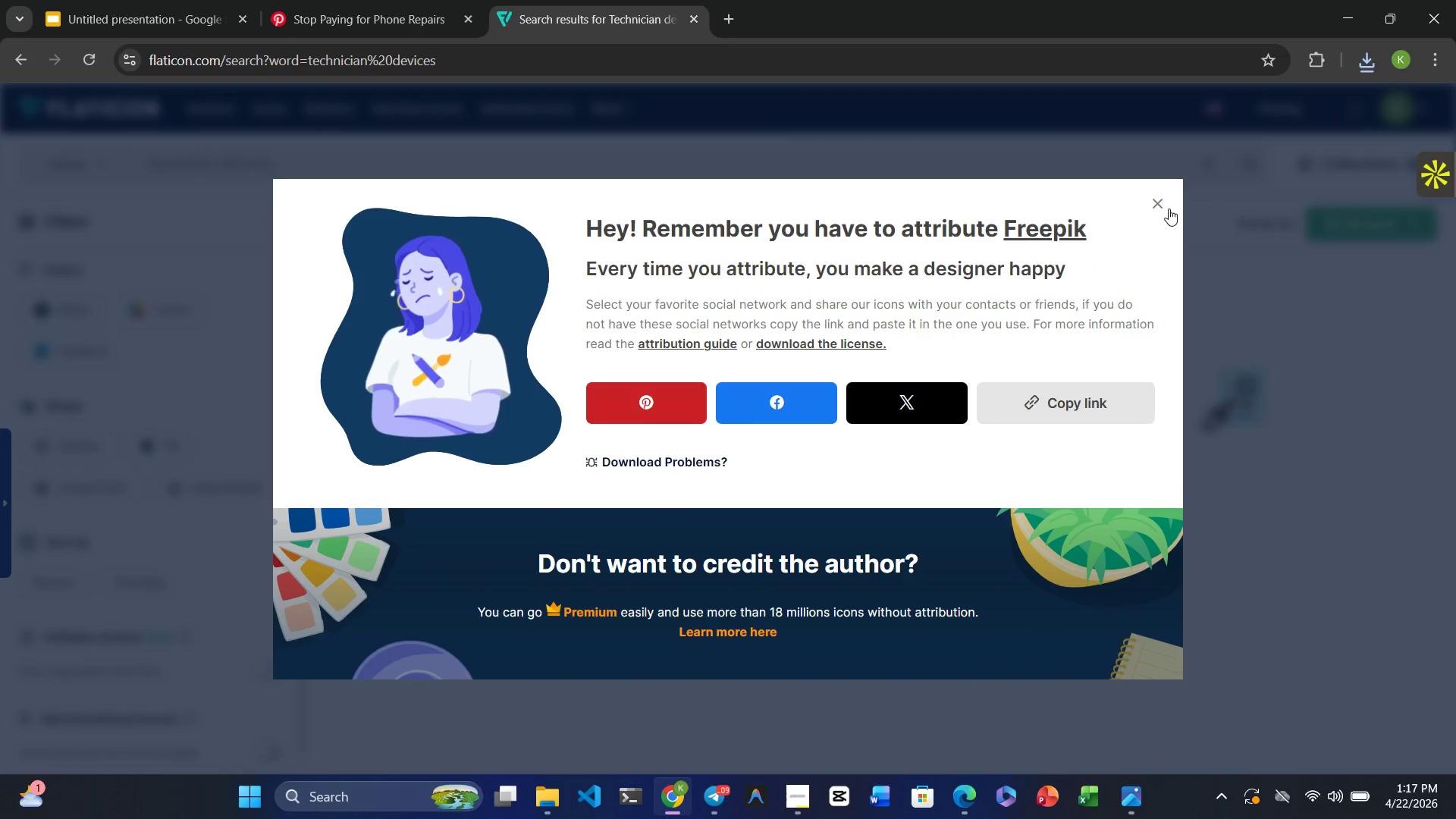 
left_click([1163, 205])
 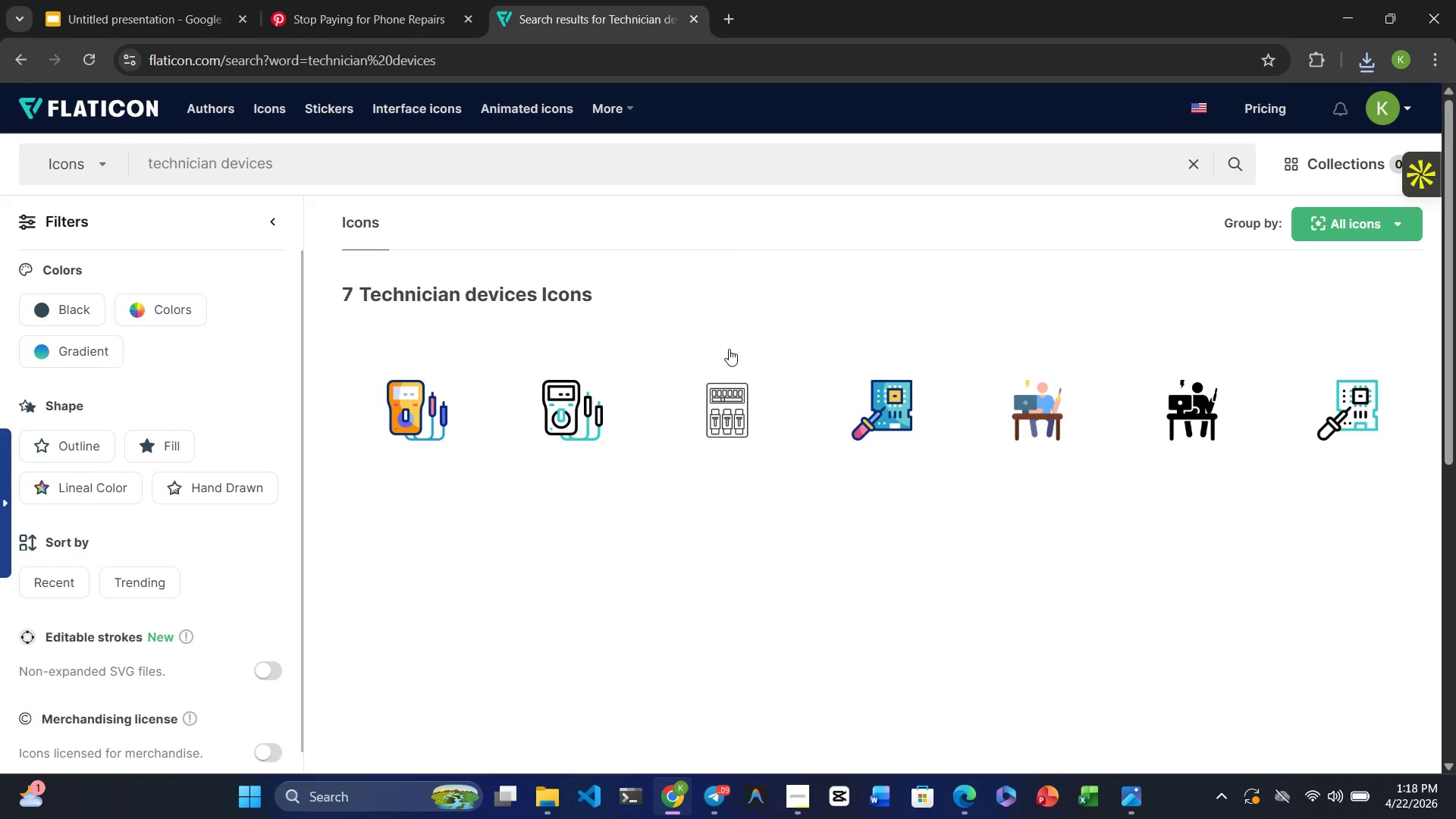 
wait(5.94)
 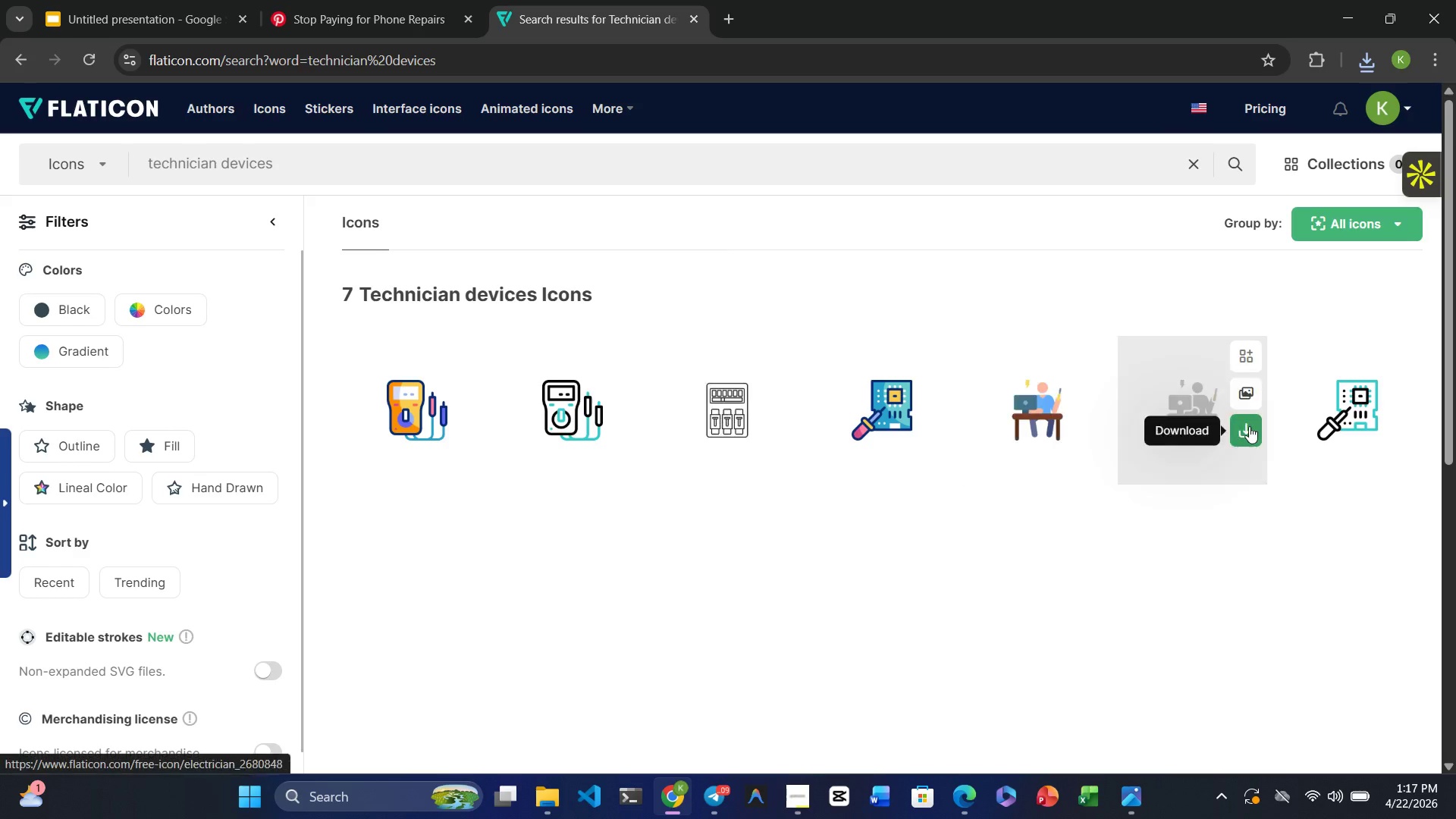 
left_click([181, 17])
 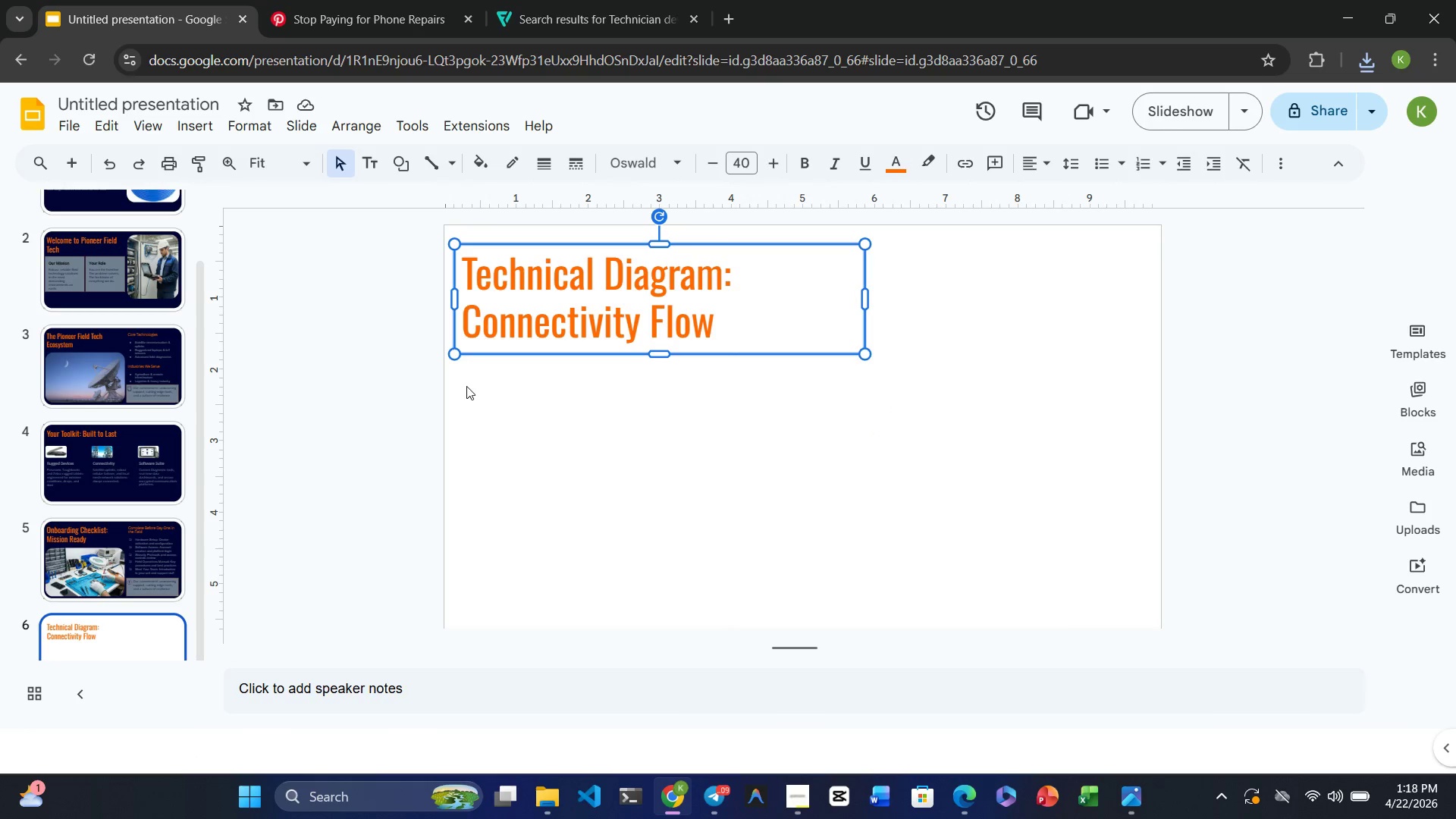 
left_click([519, 416])
 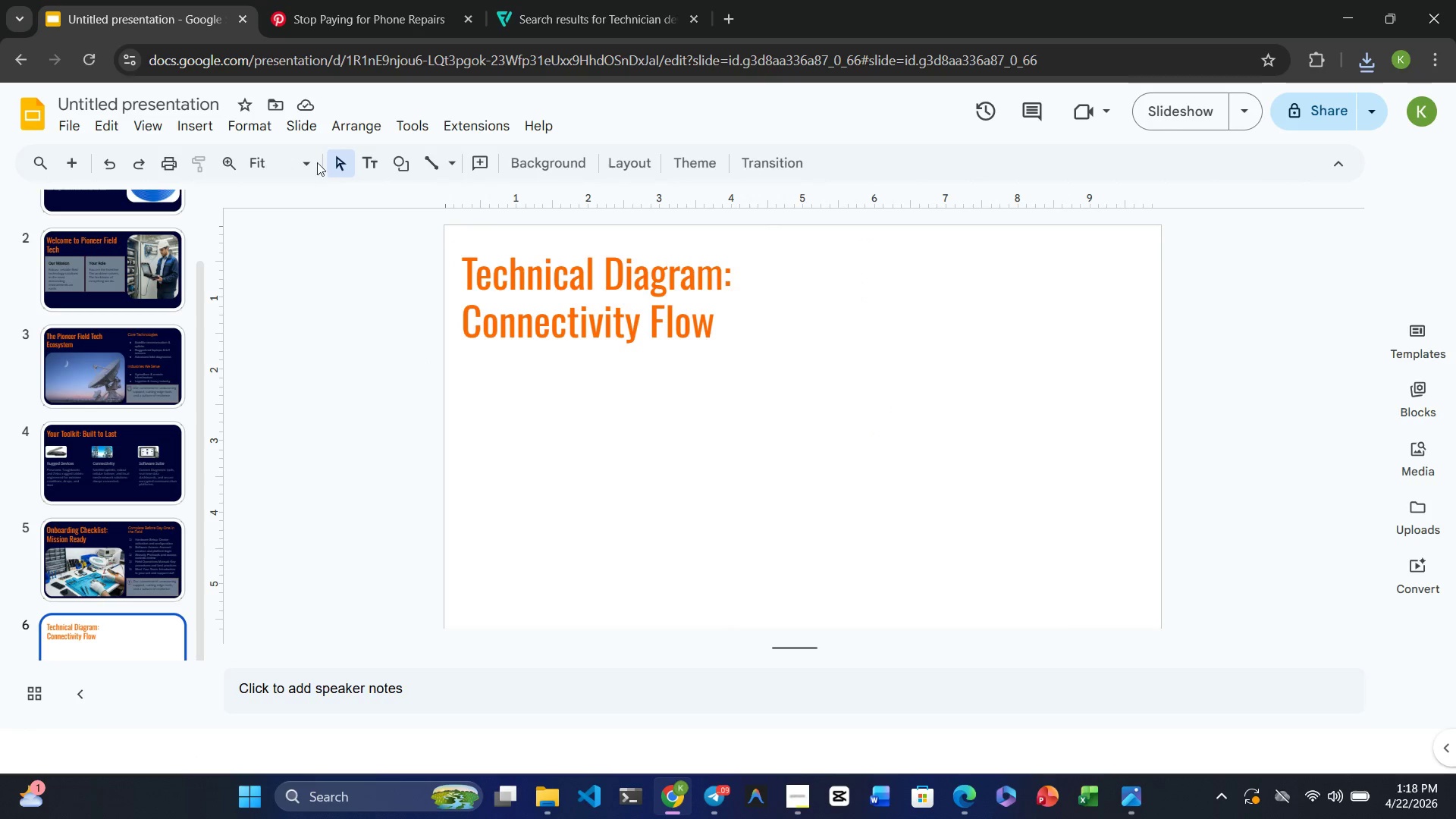 
left_click([195, 130])
 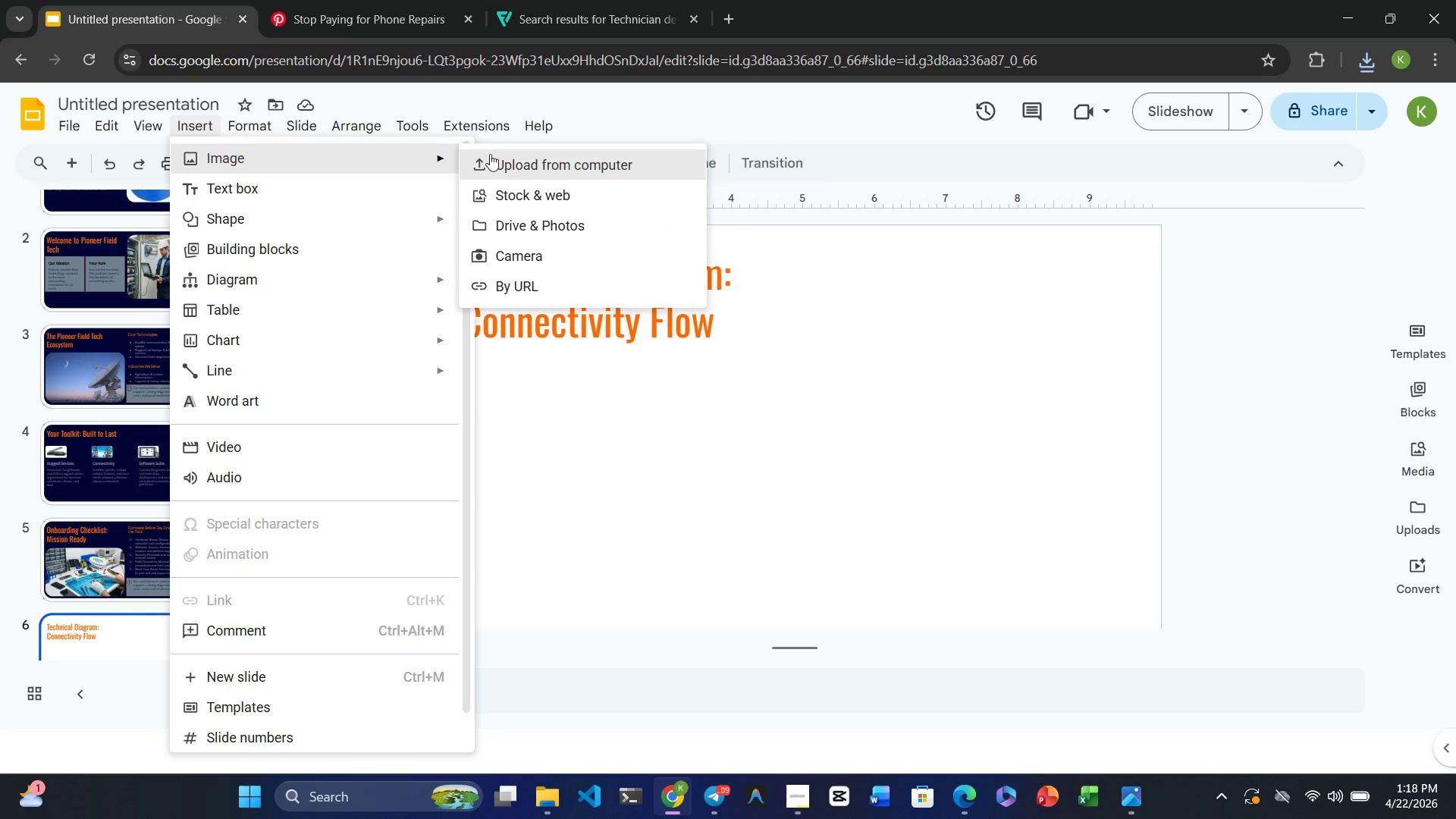 
left_click([539, 162])
 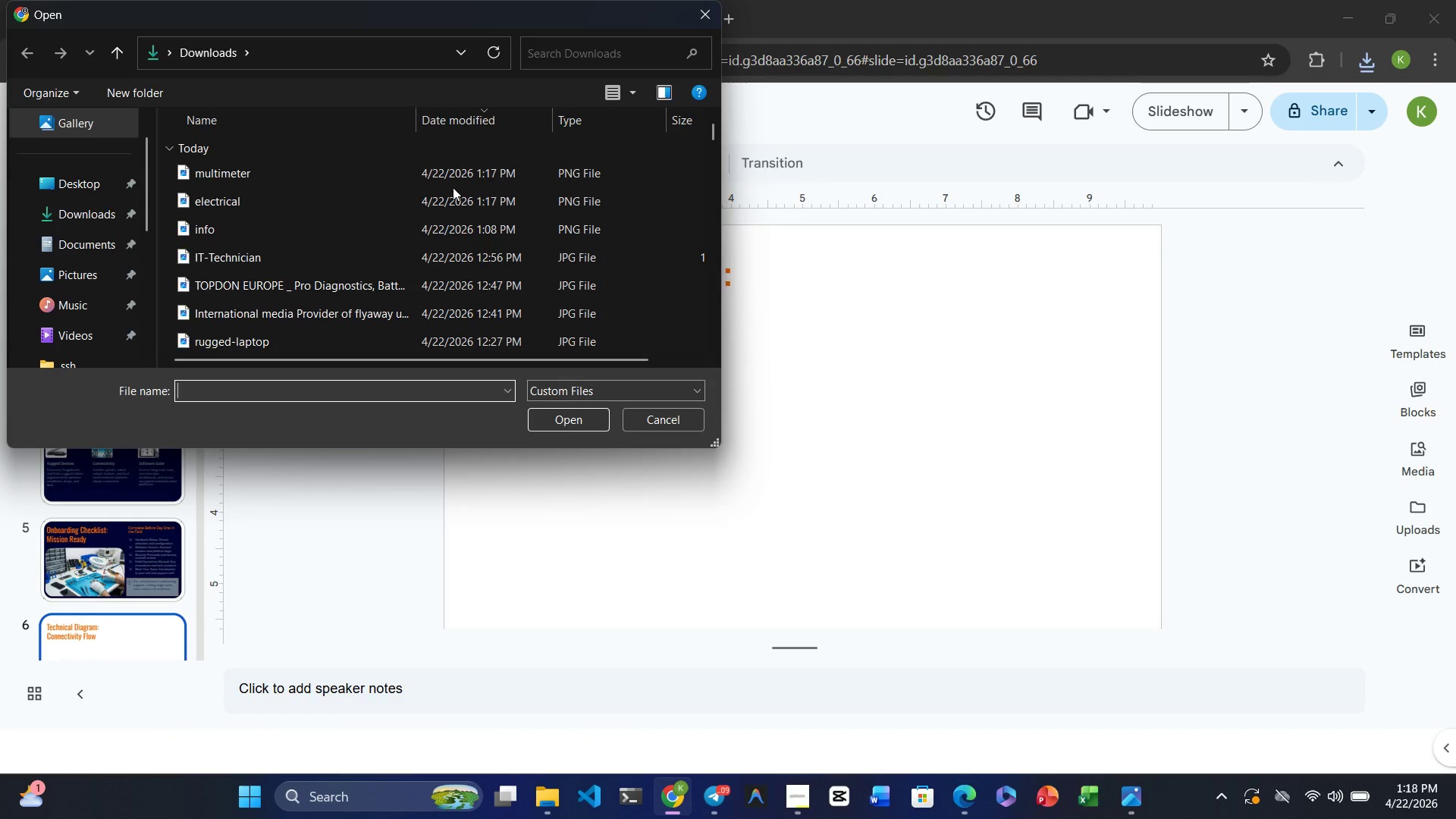 
left_click([301, 178])
 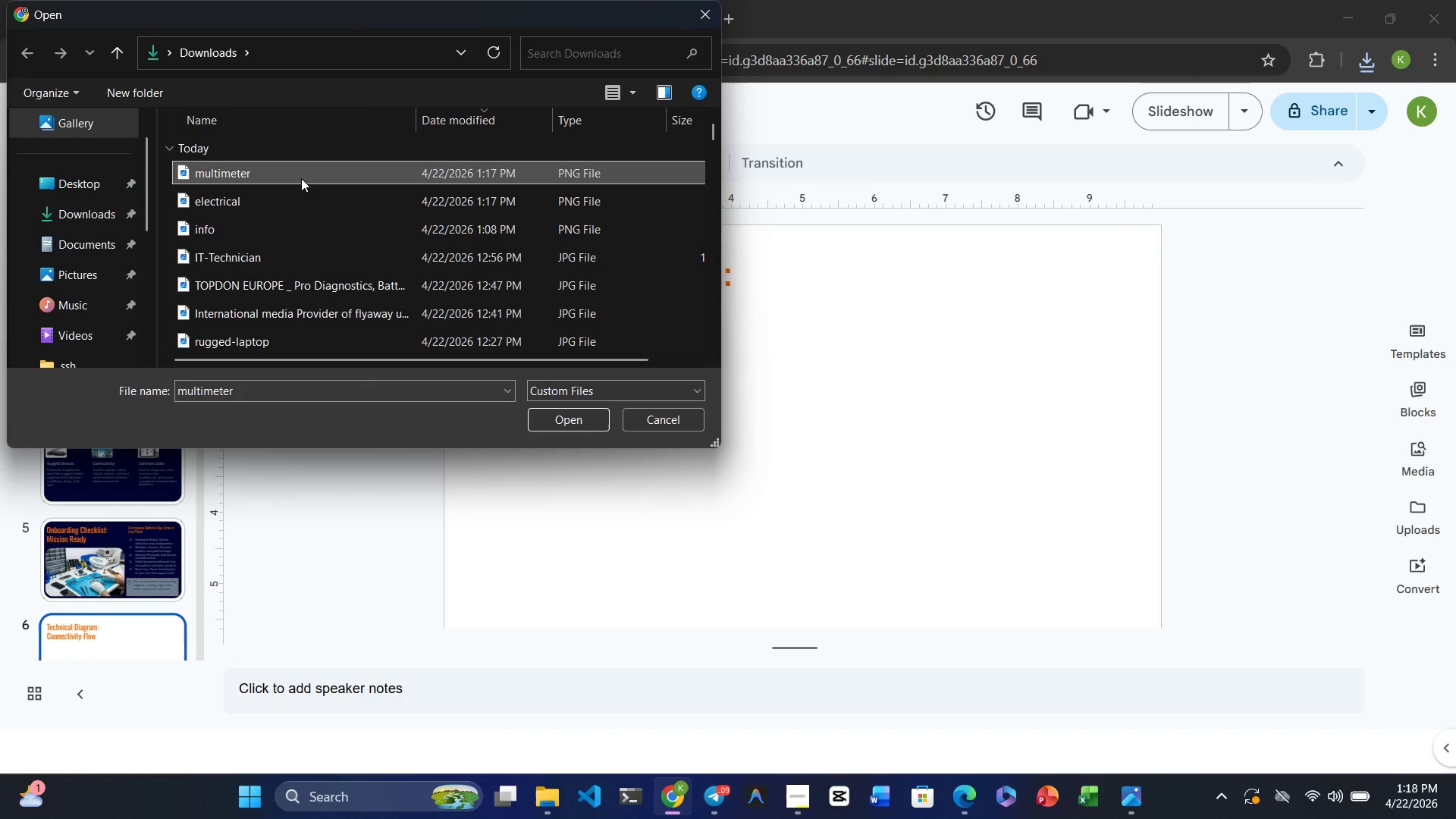 
key(Shift+ArrowDown)
 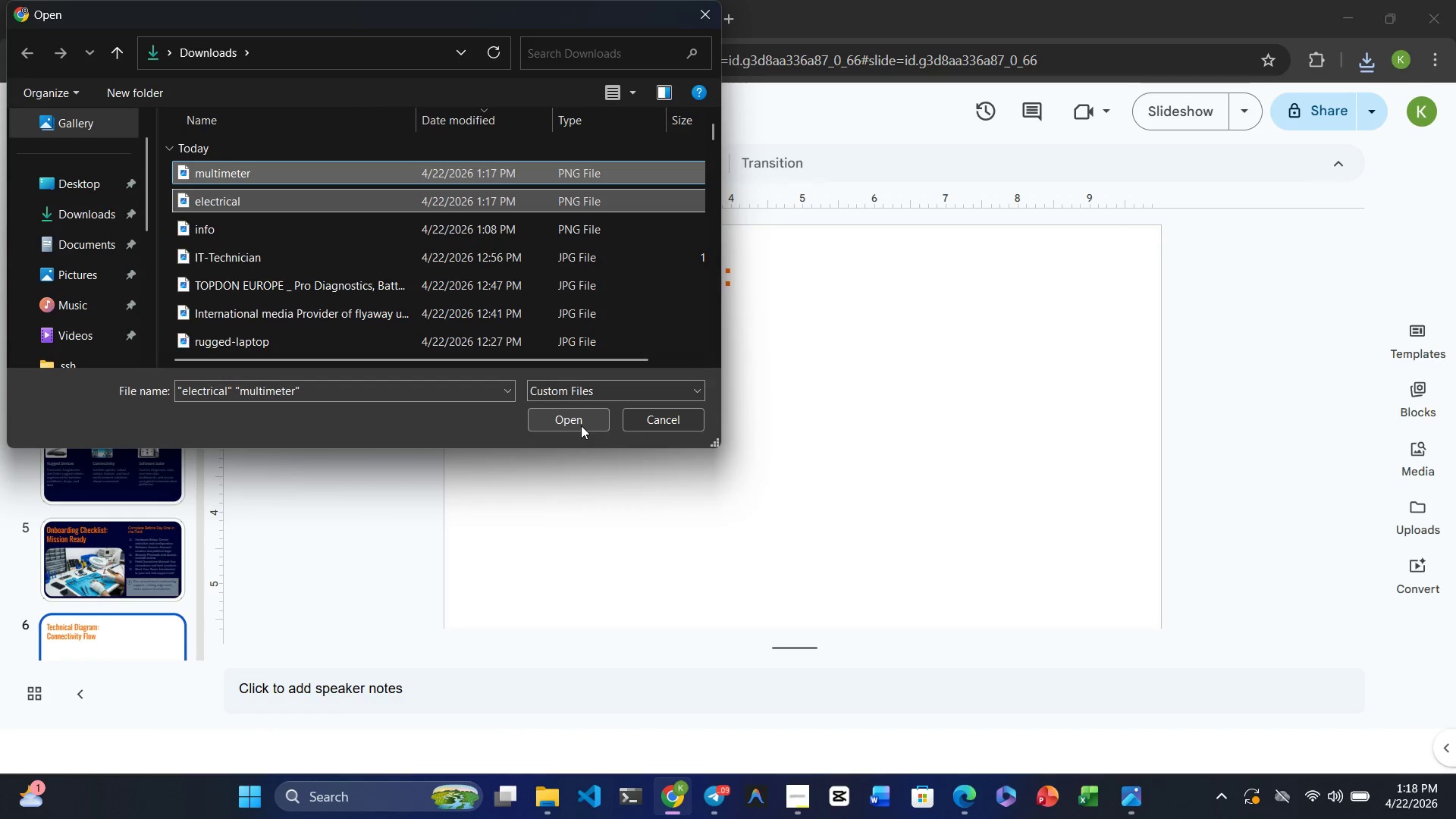 
left_click([585, 421])
 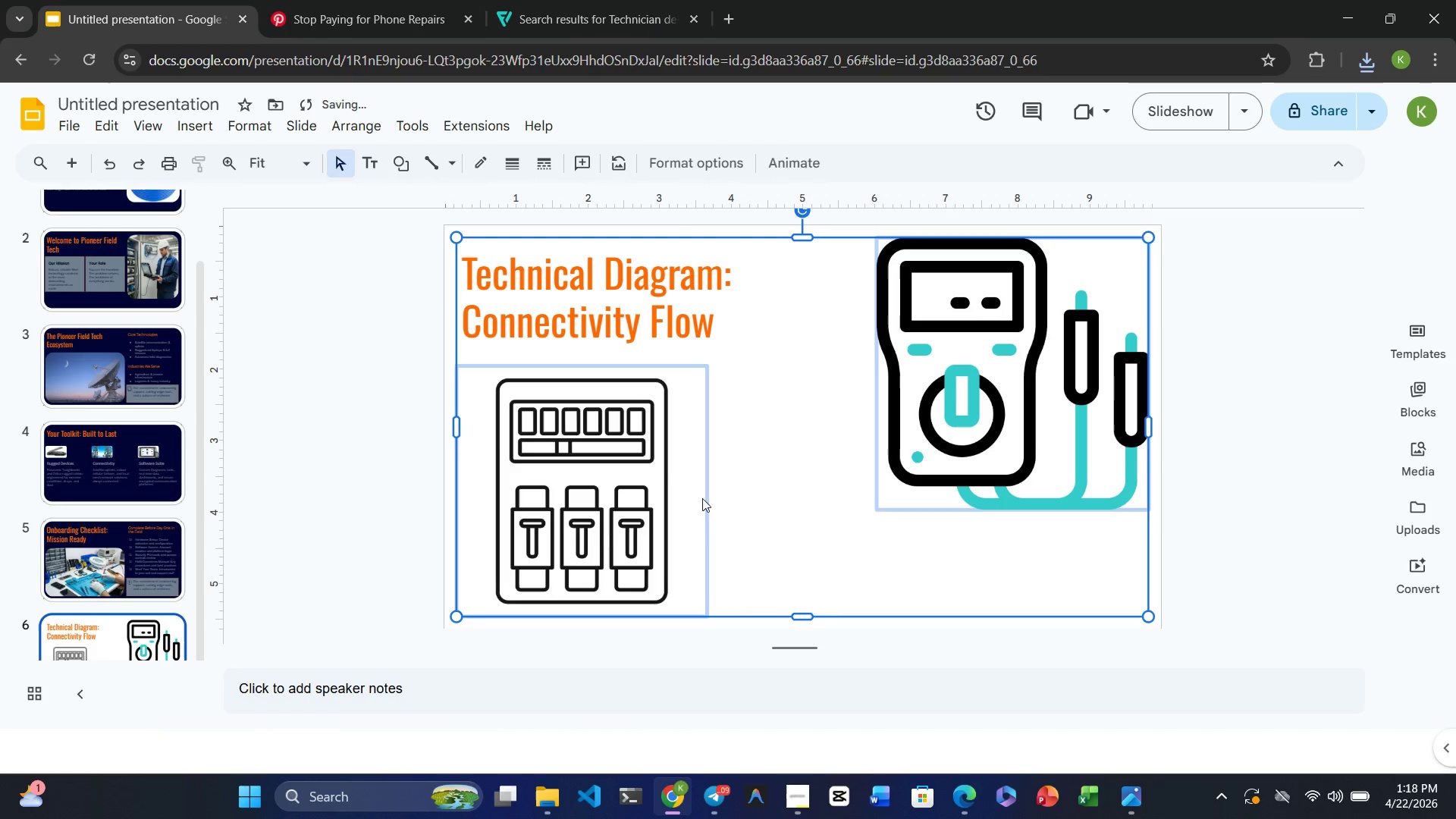 
left_click([588, 547])
 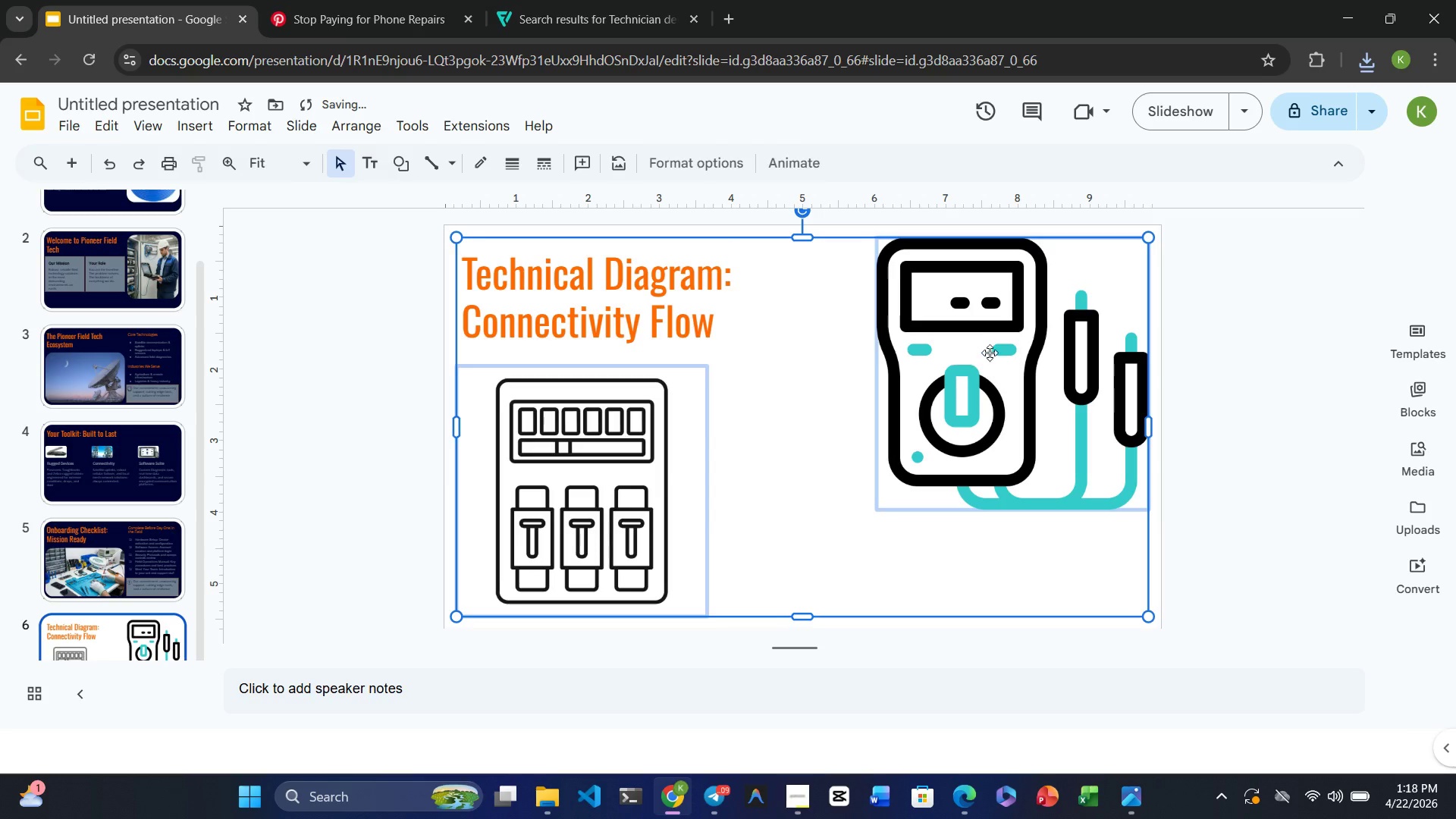 
left_click([994, 353])
 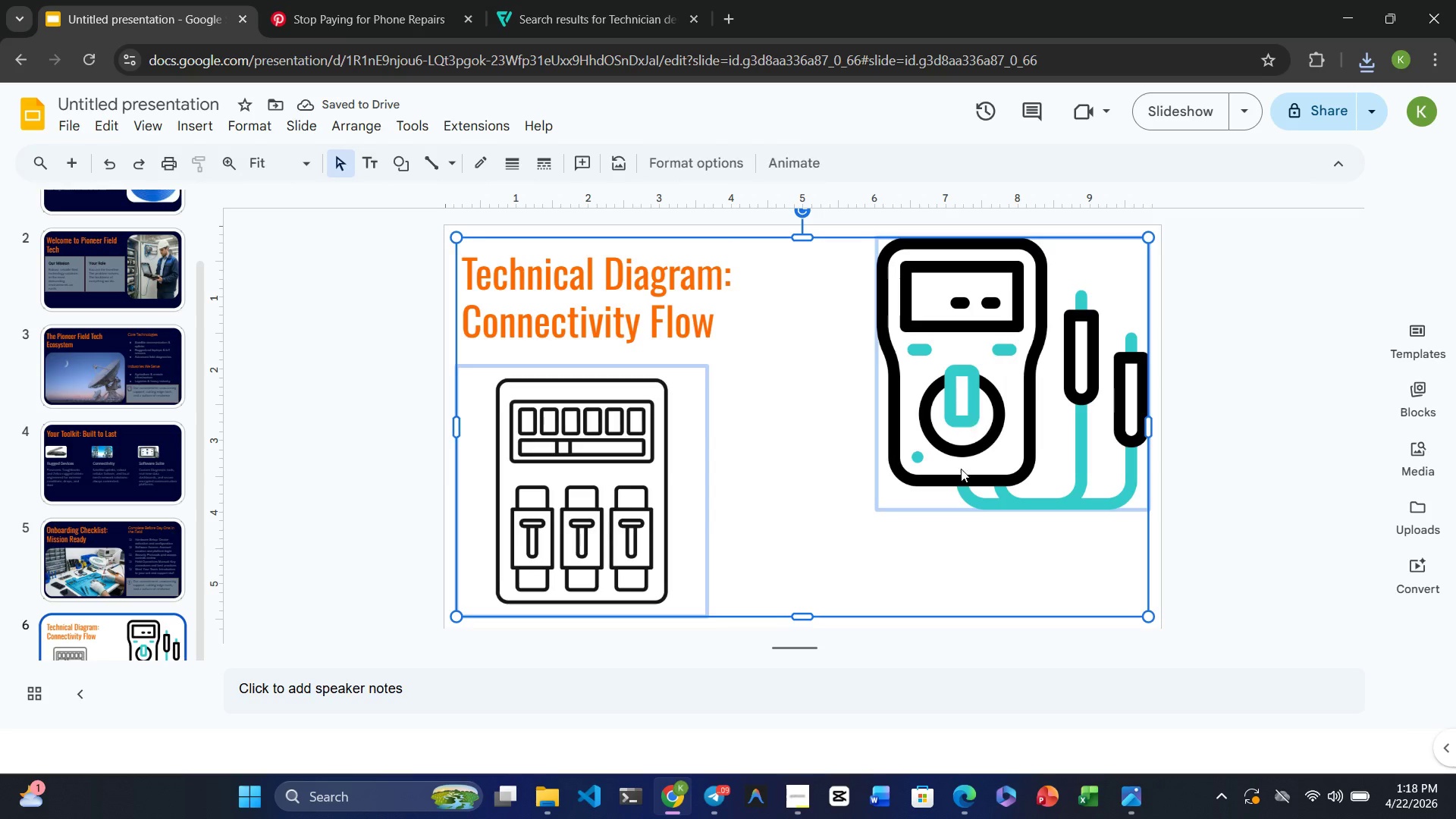 
left_click([940, 568])
 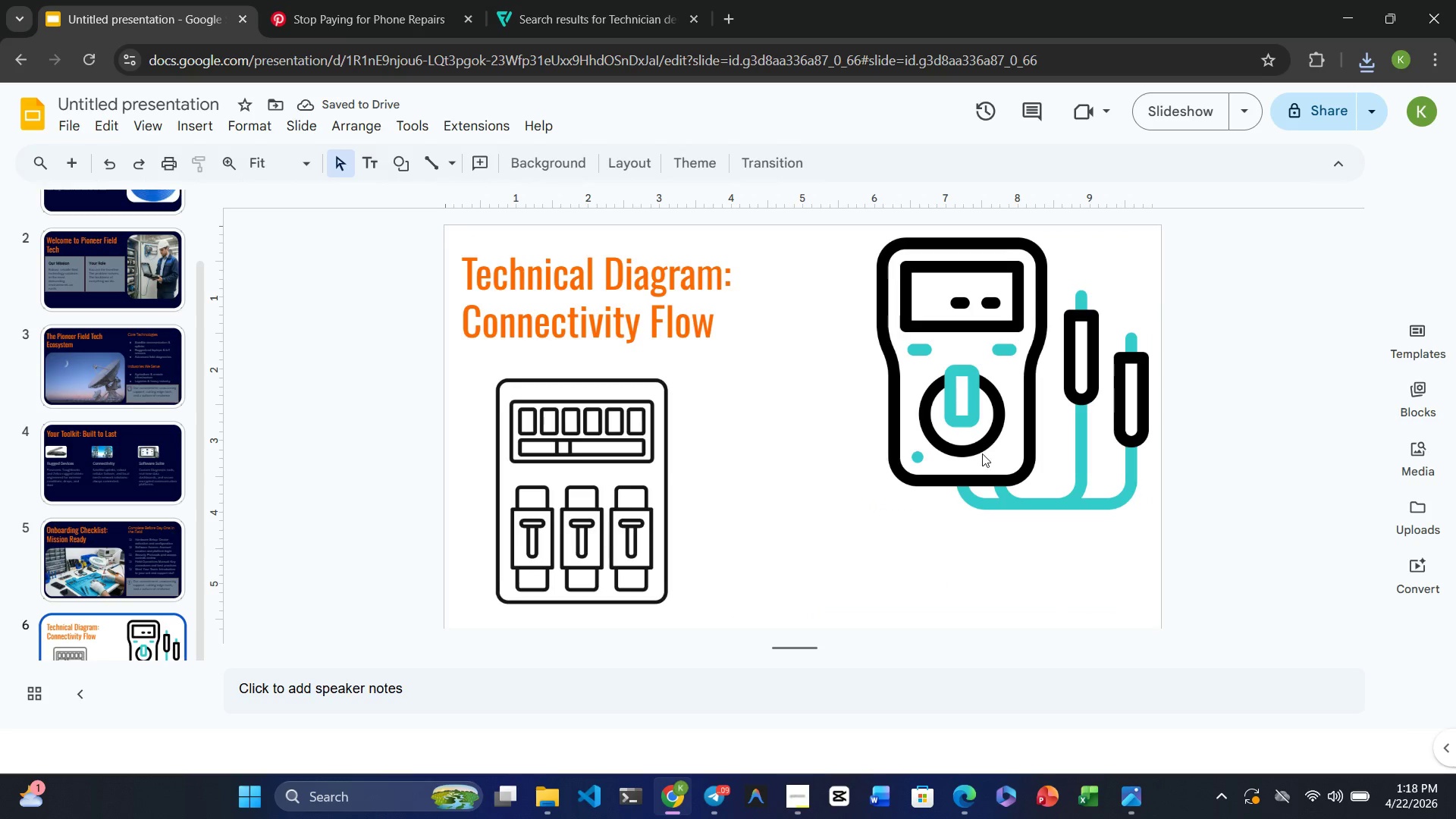 
left_click([982, 453])
 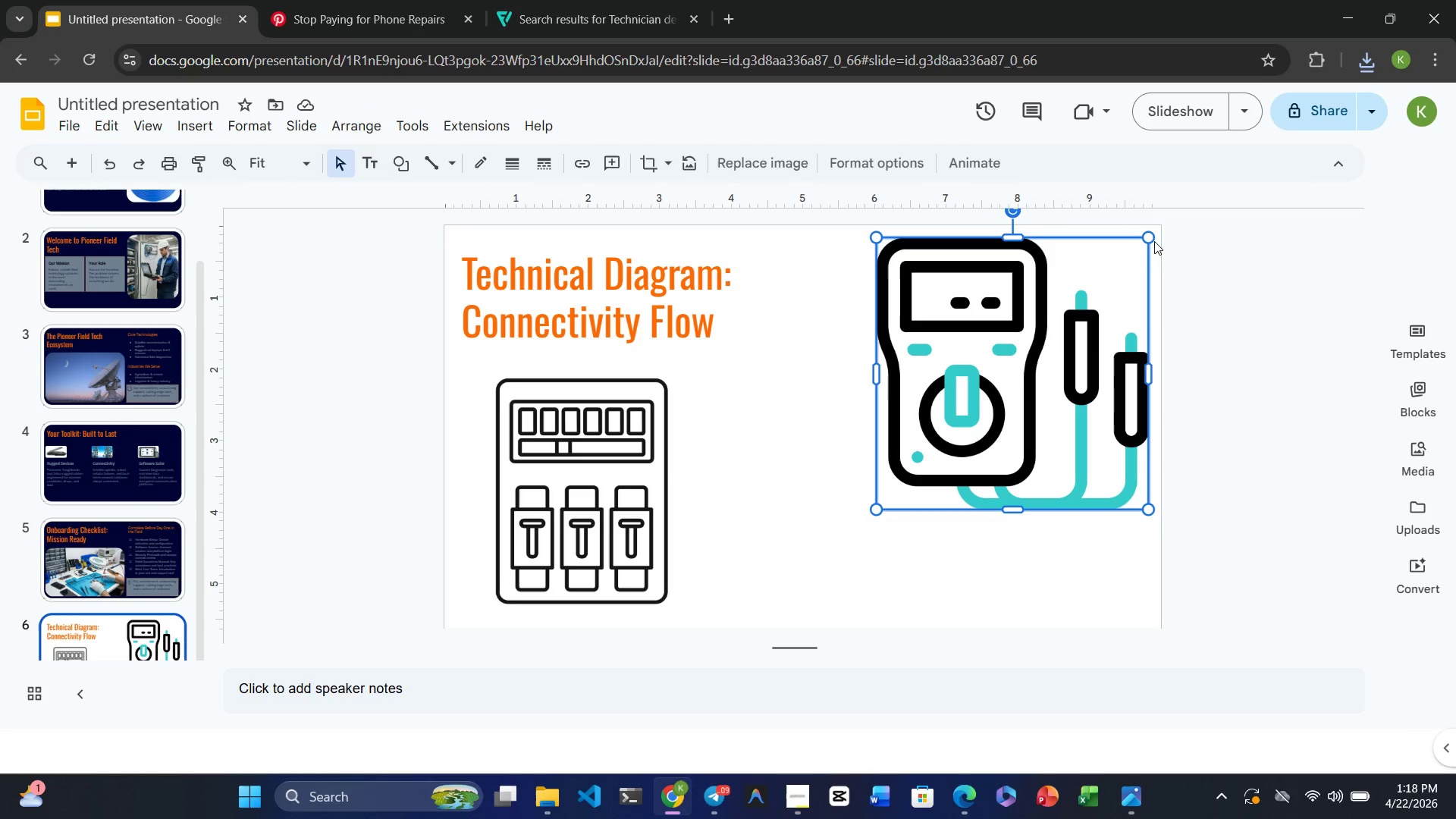 
left_click_drag(start_coordinate=[1149, 239], to_coordinate=[910, 470])
 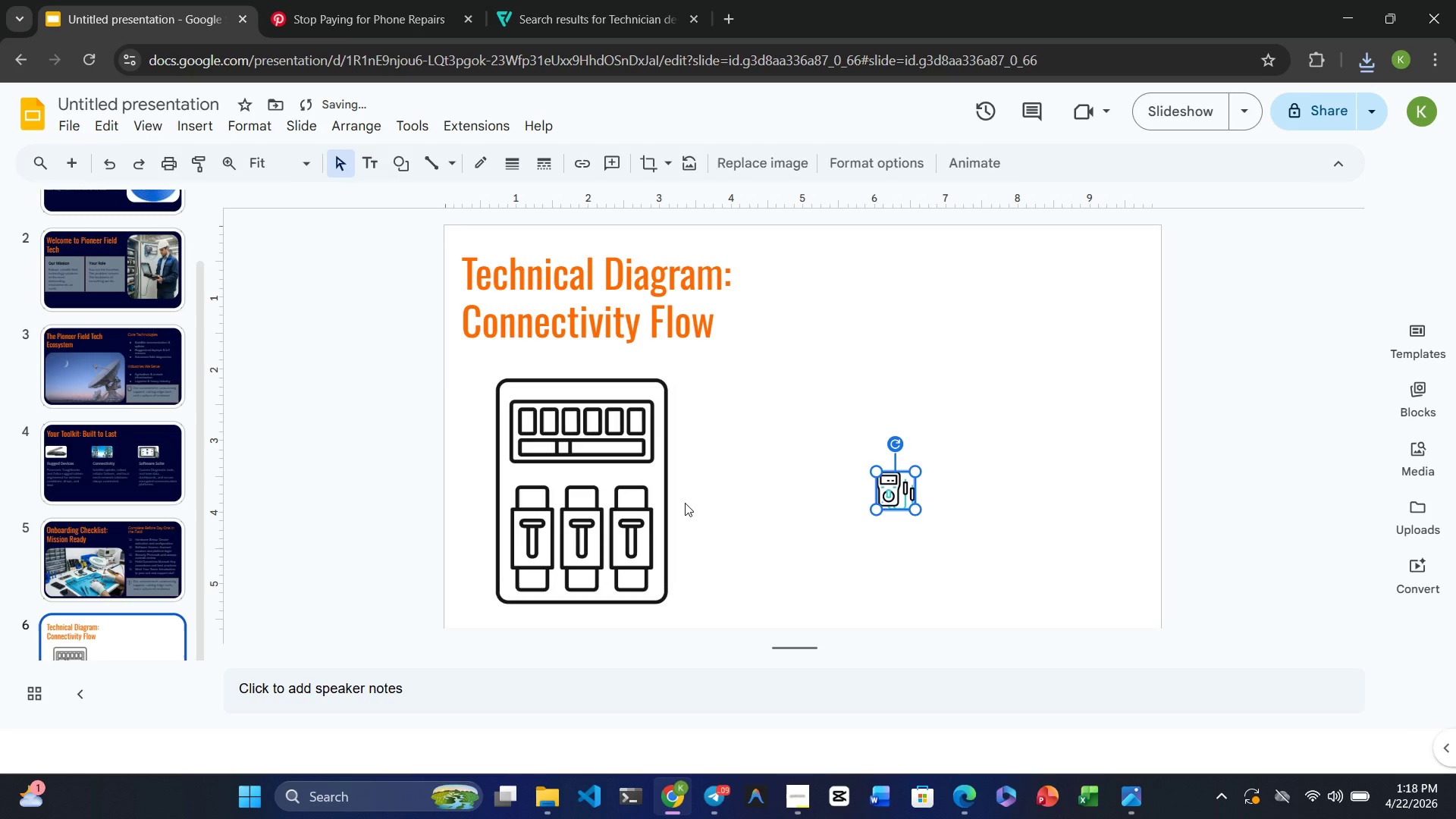 
left_click([635, 484])
 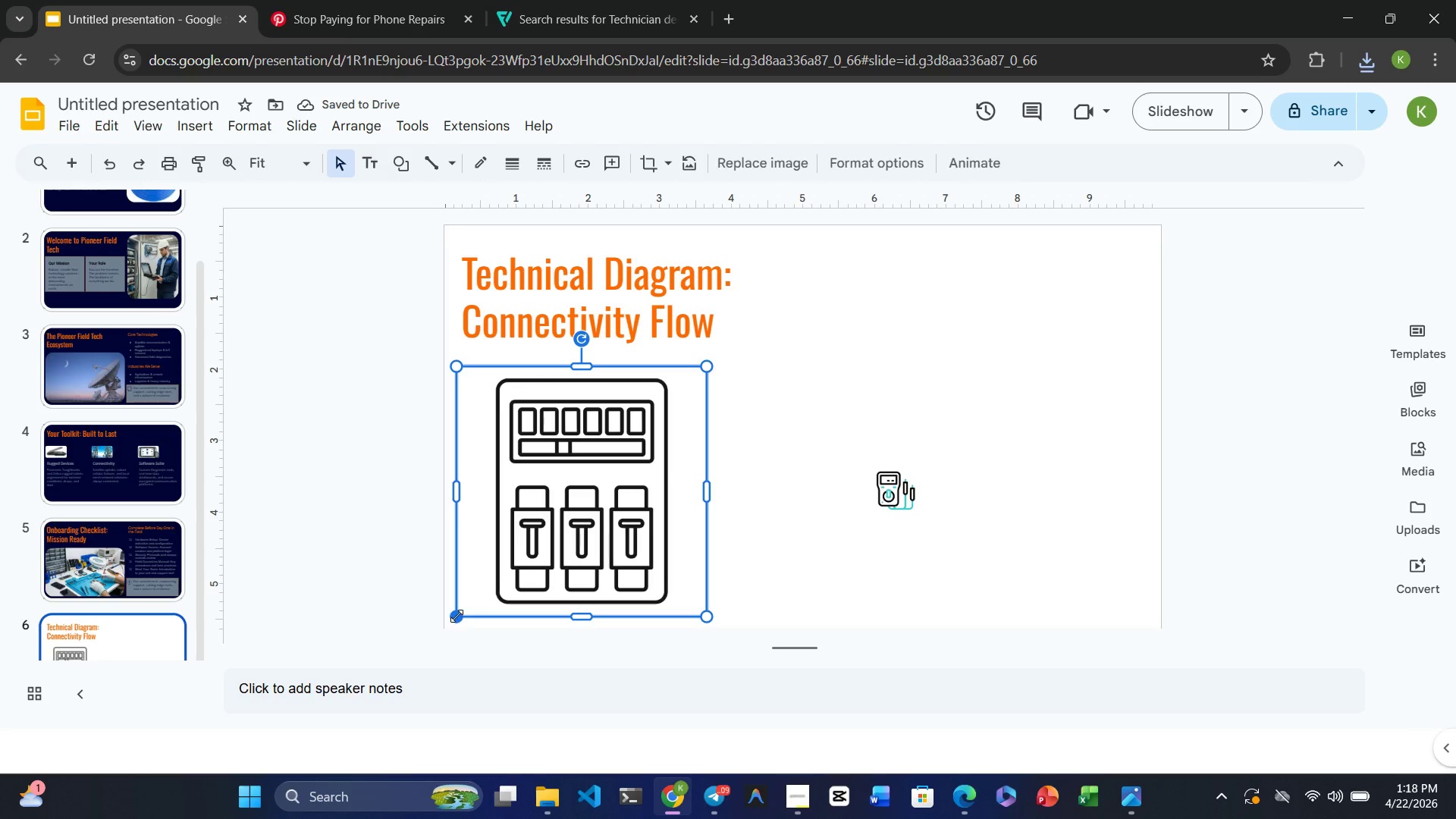 
left_click_drag(start_coordinate=[457, 614], to_coordinate=[719, 401])
 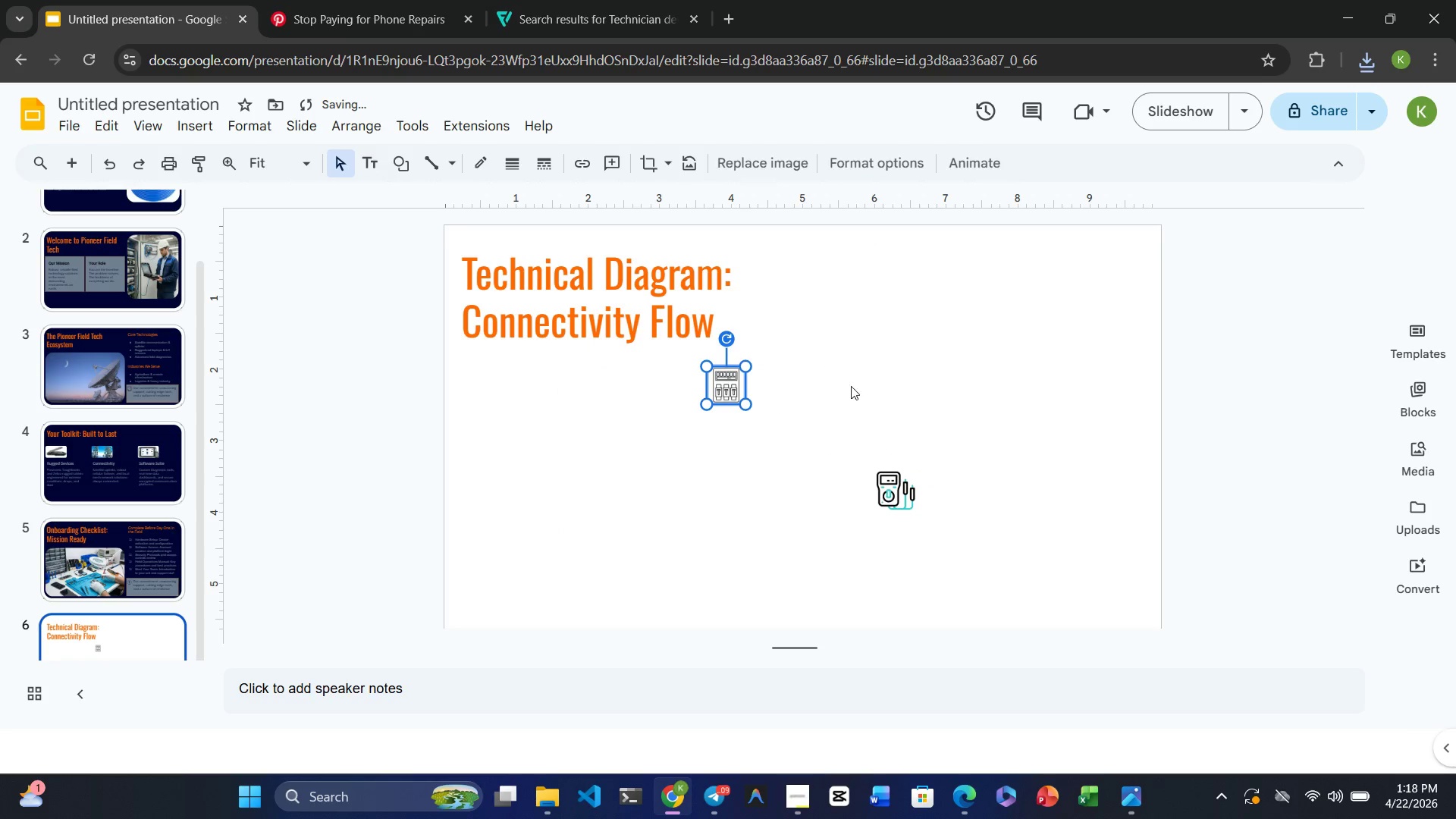 
left_click([851, 386])
 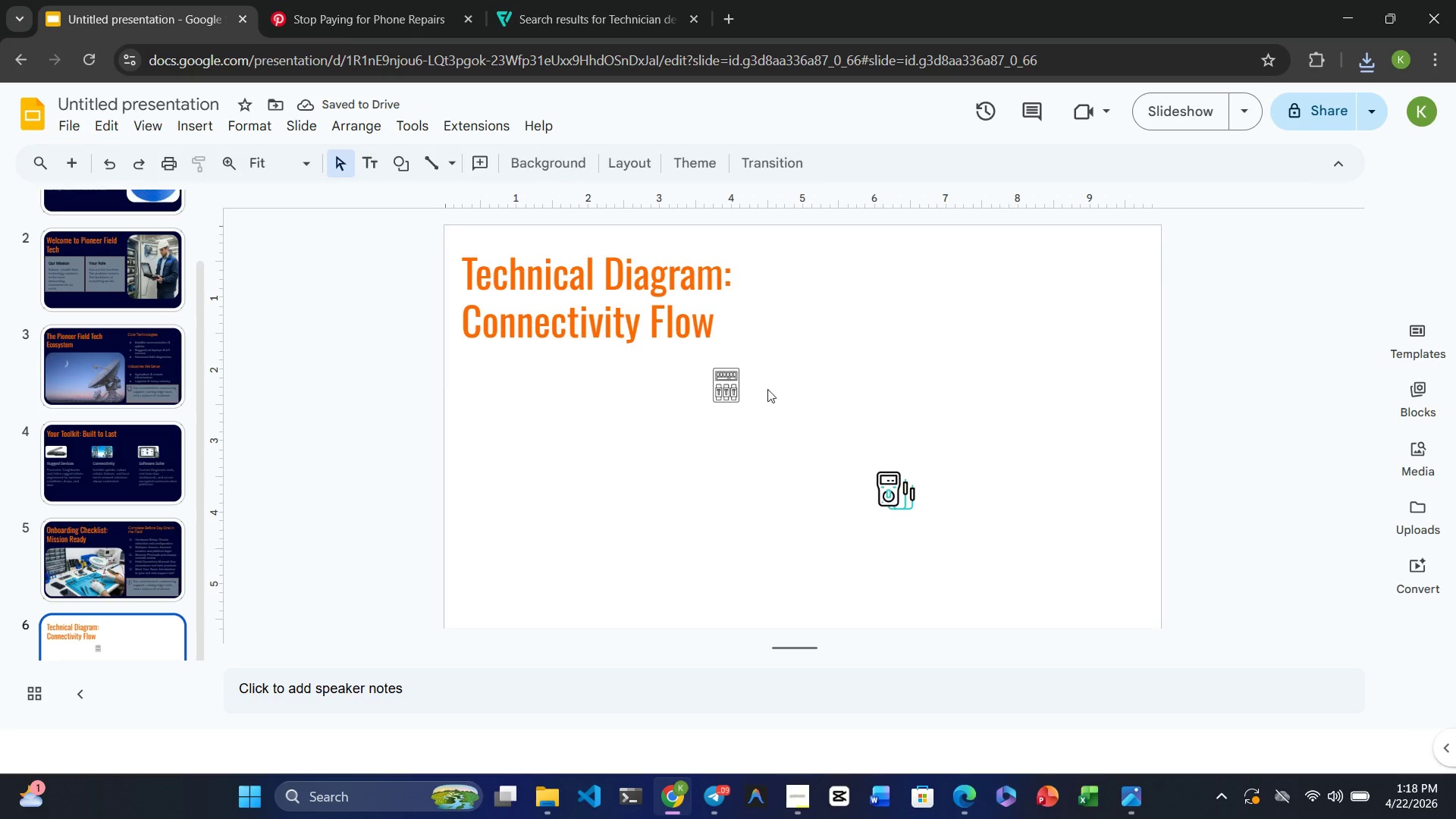 
left_click_drag(start_coordinate=[729, 384], to_coordinate=[527, 399])
 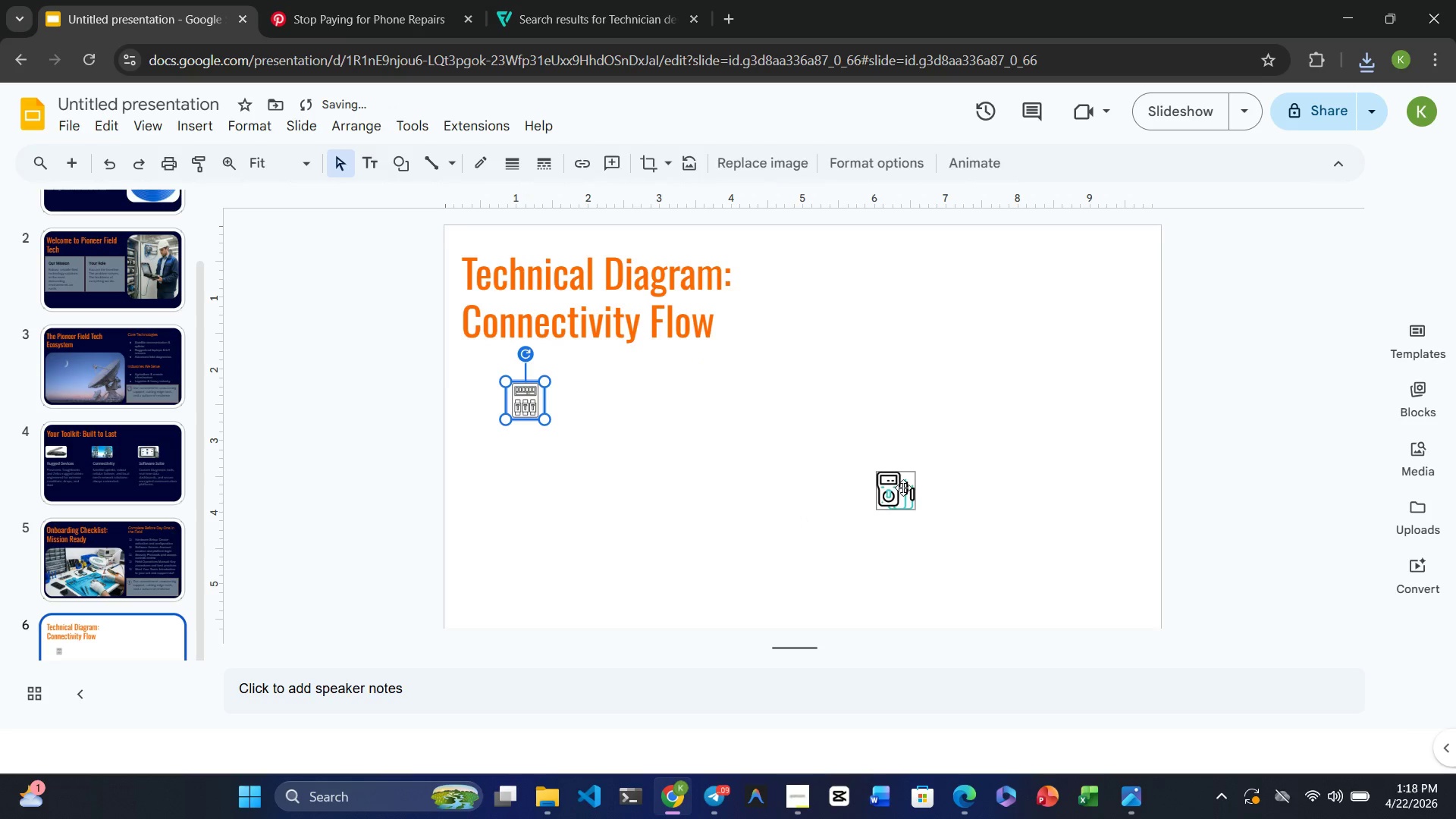 
left_click_drag(start_coordinate=[903, 488], to_coordinate=[534, 437])
 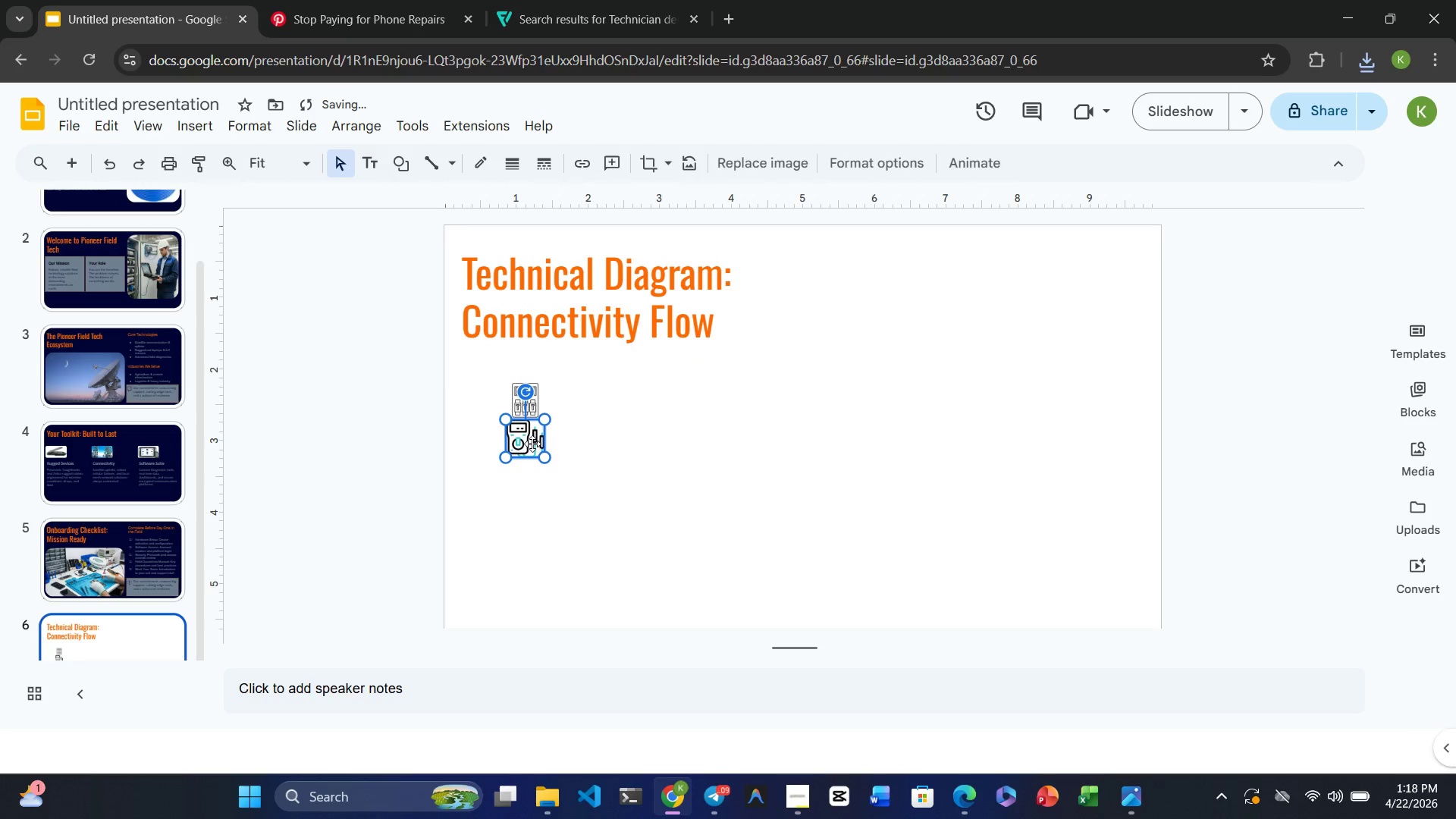 
left_click_drag(start_coordinate=[532, 444], to_coordinate=[532, 450])
 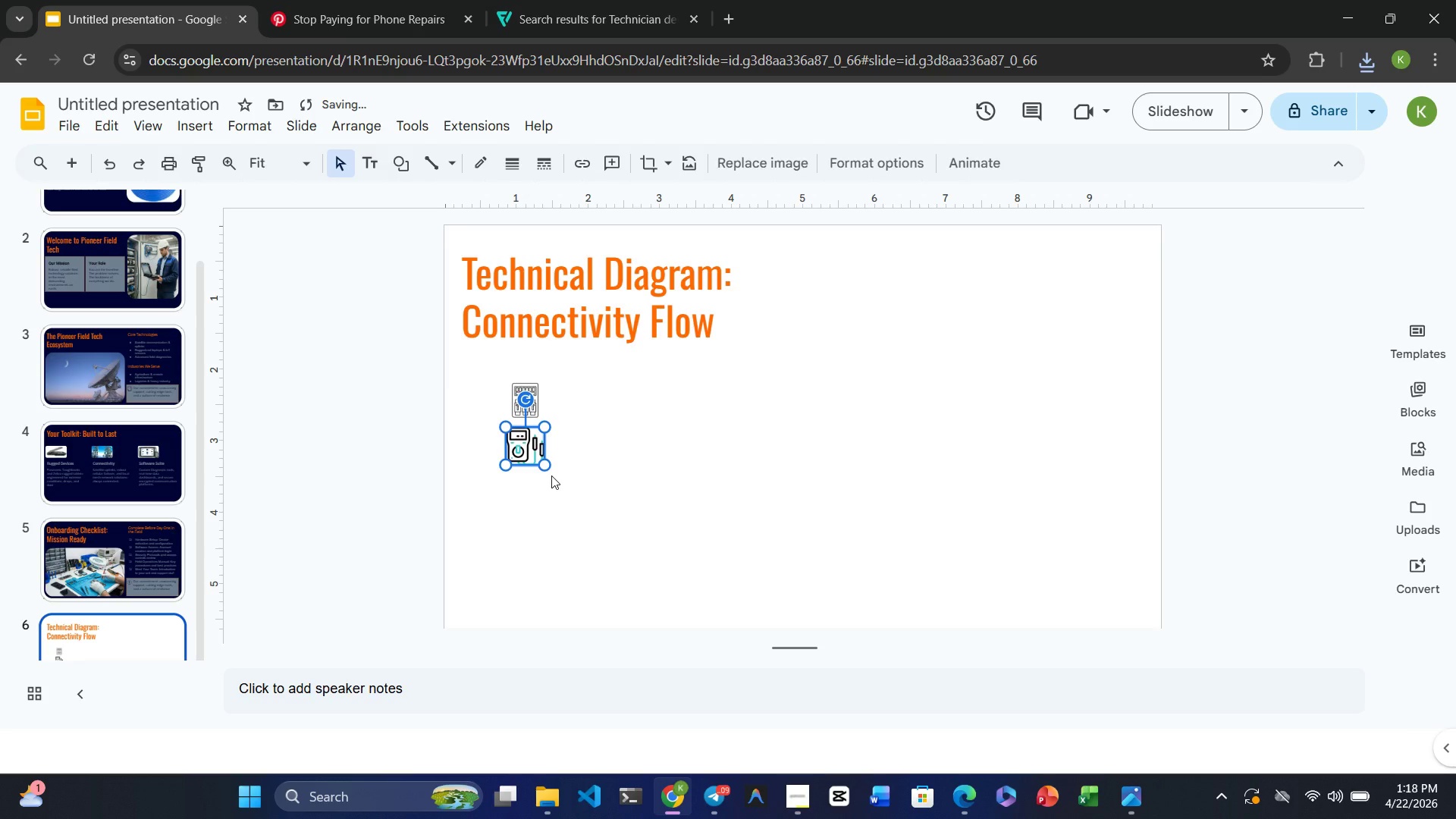 
hold_key(key=ControlRight, duration=2.38)
left_click([536, 386])
 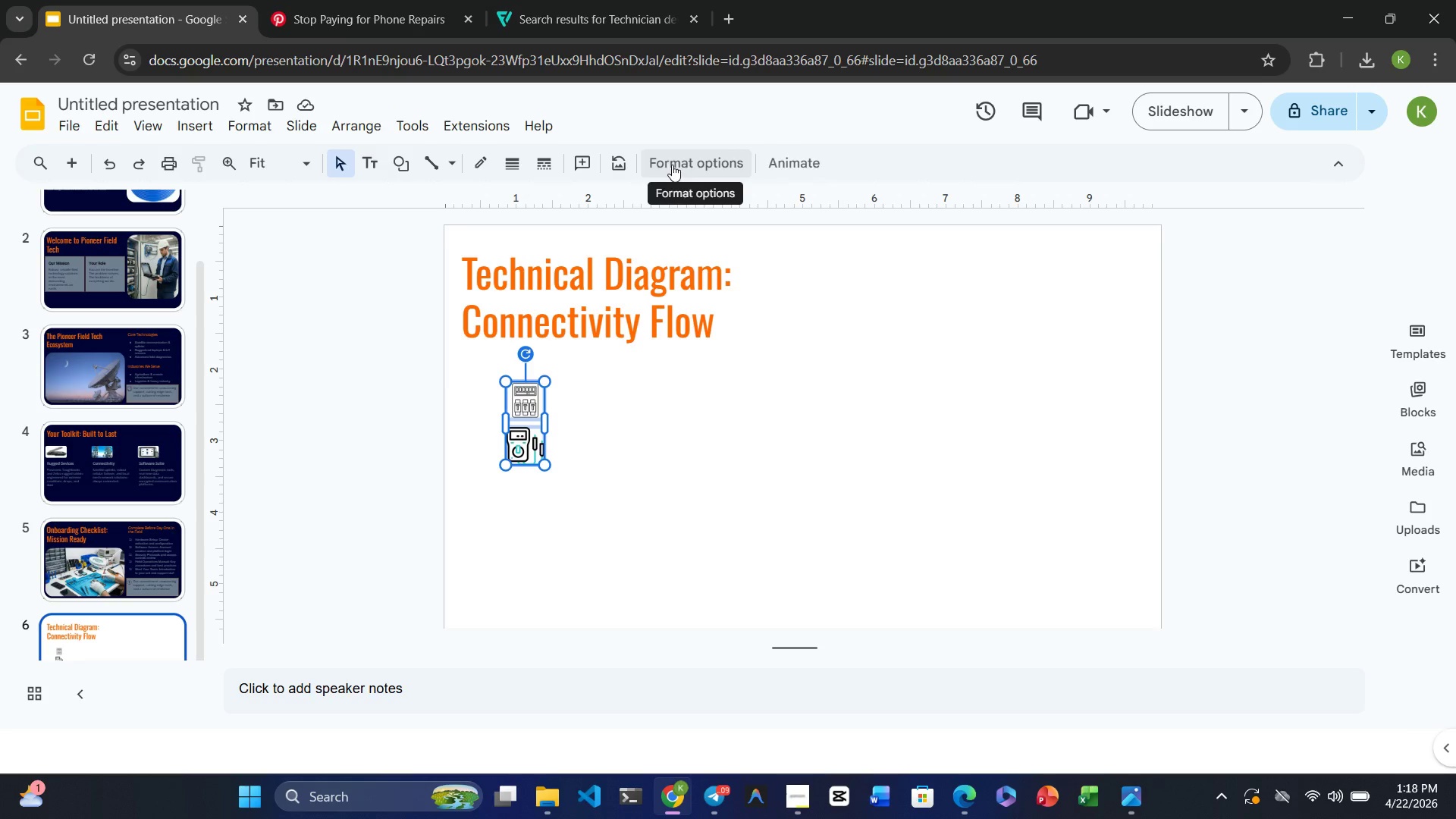 
left_click([592, 489])
 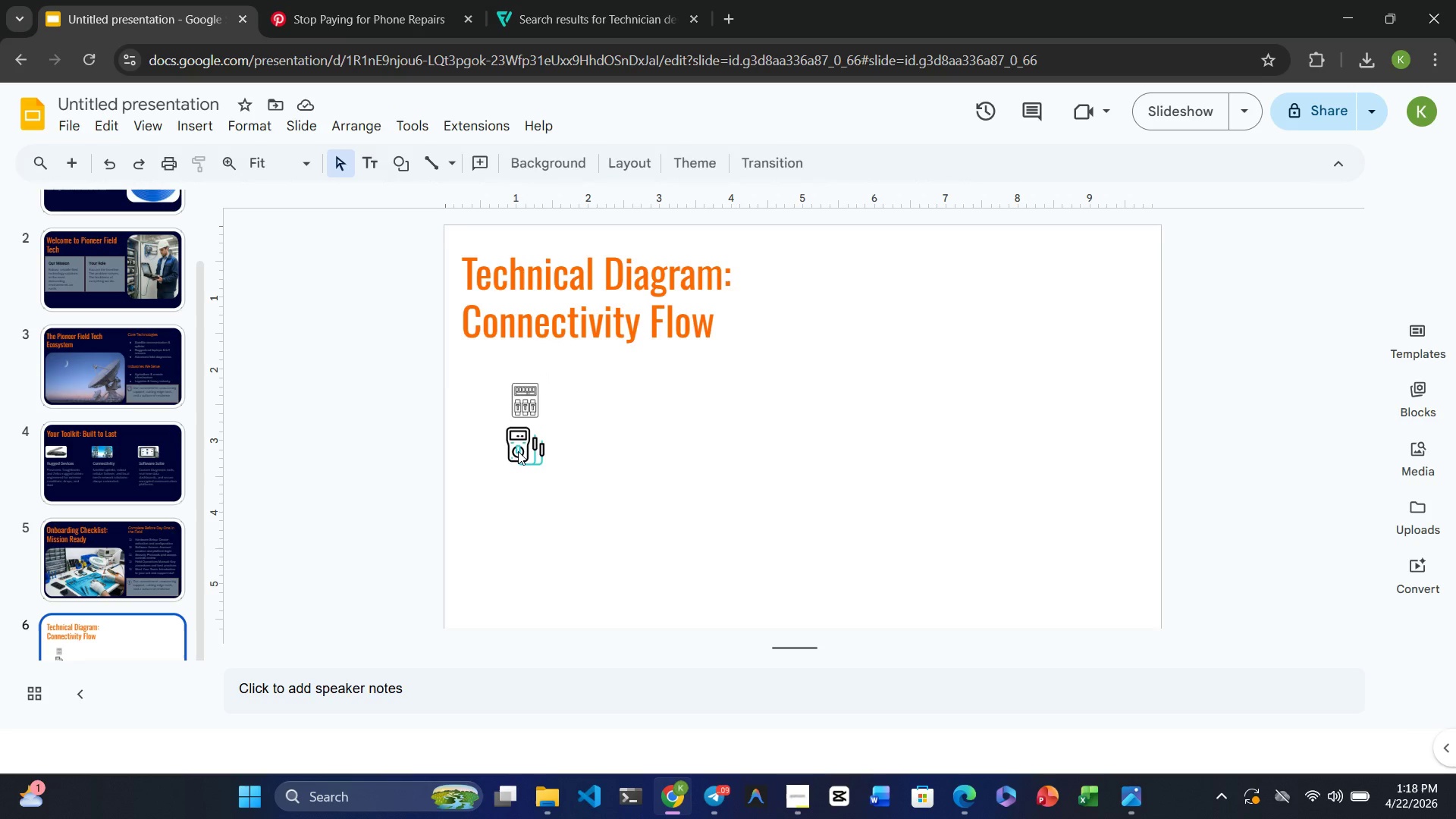 
left_click([518, 451])
 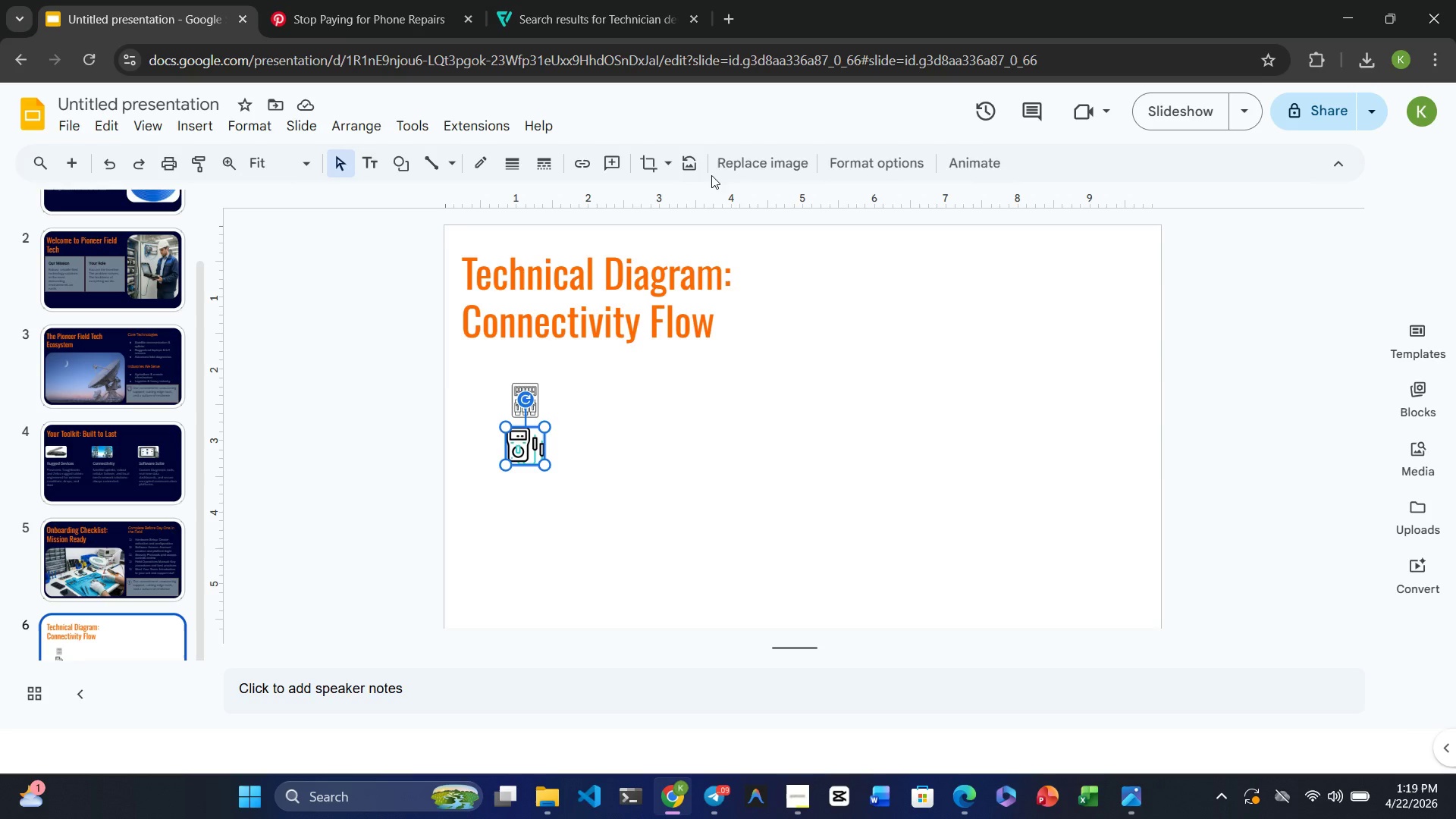 
left_click([672, 160])
 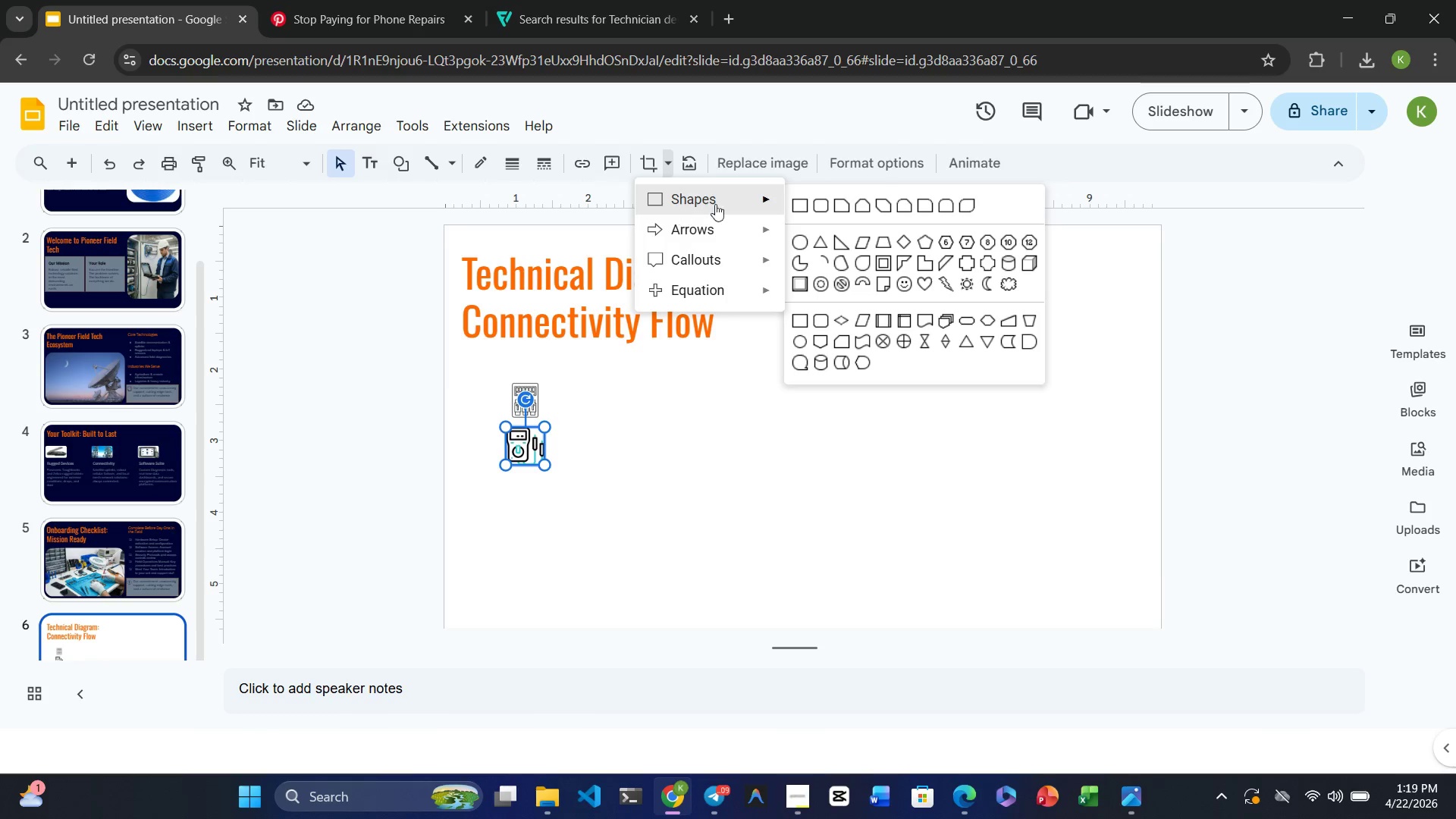 
mouse_move([848, 216])
 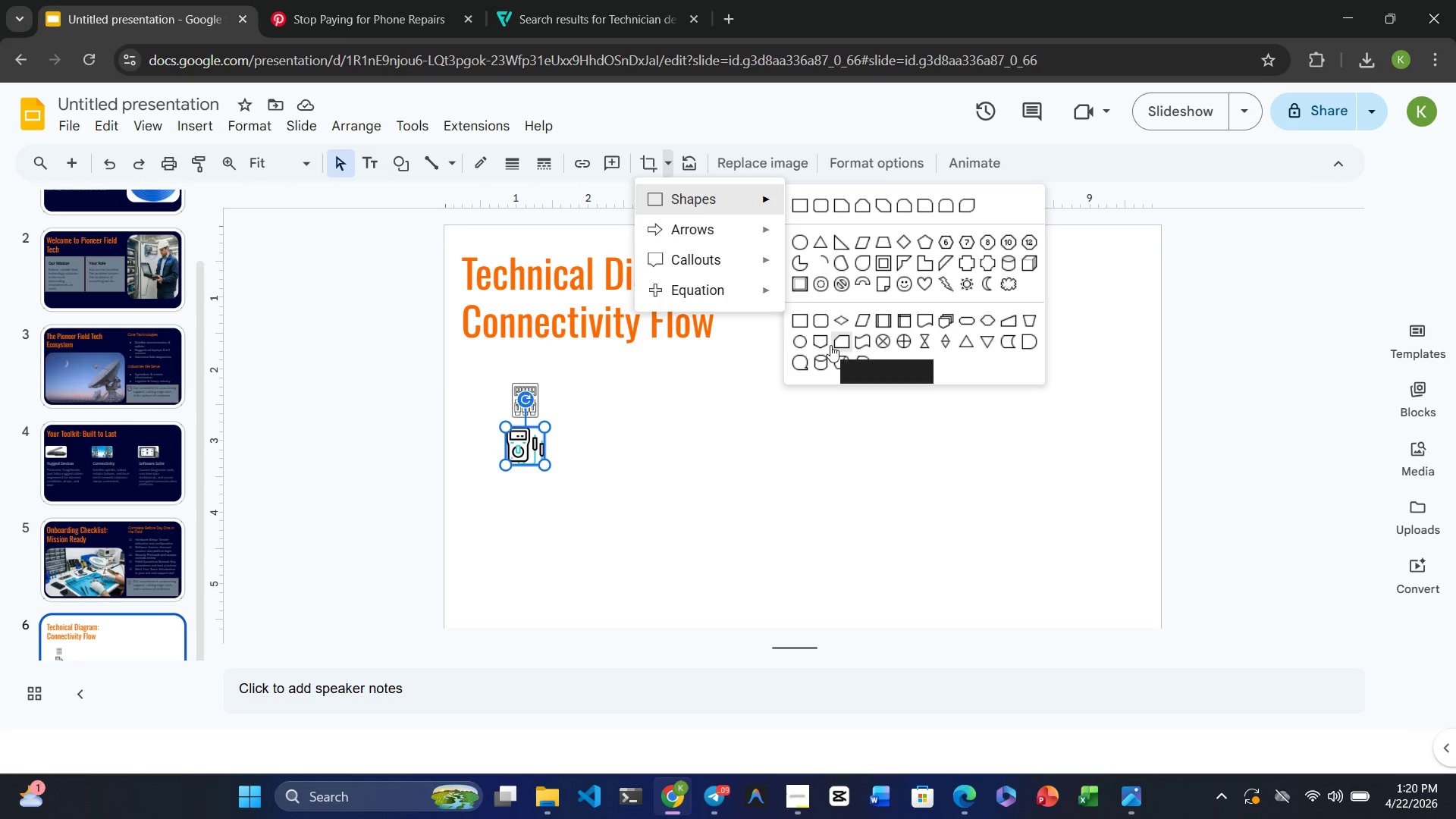 
wait(60.21)
 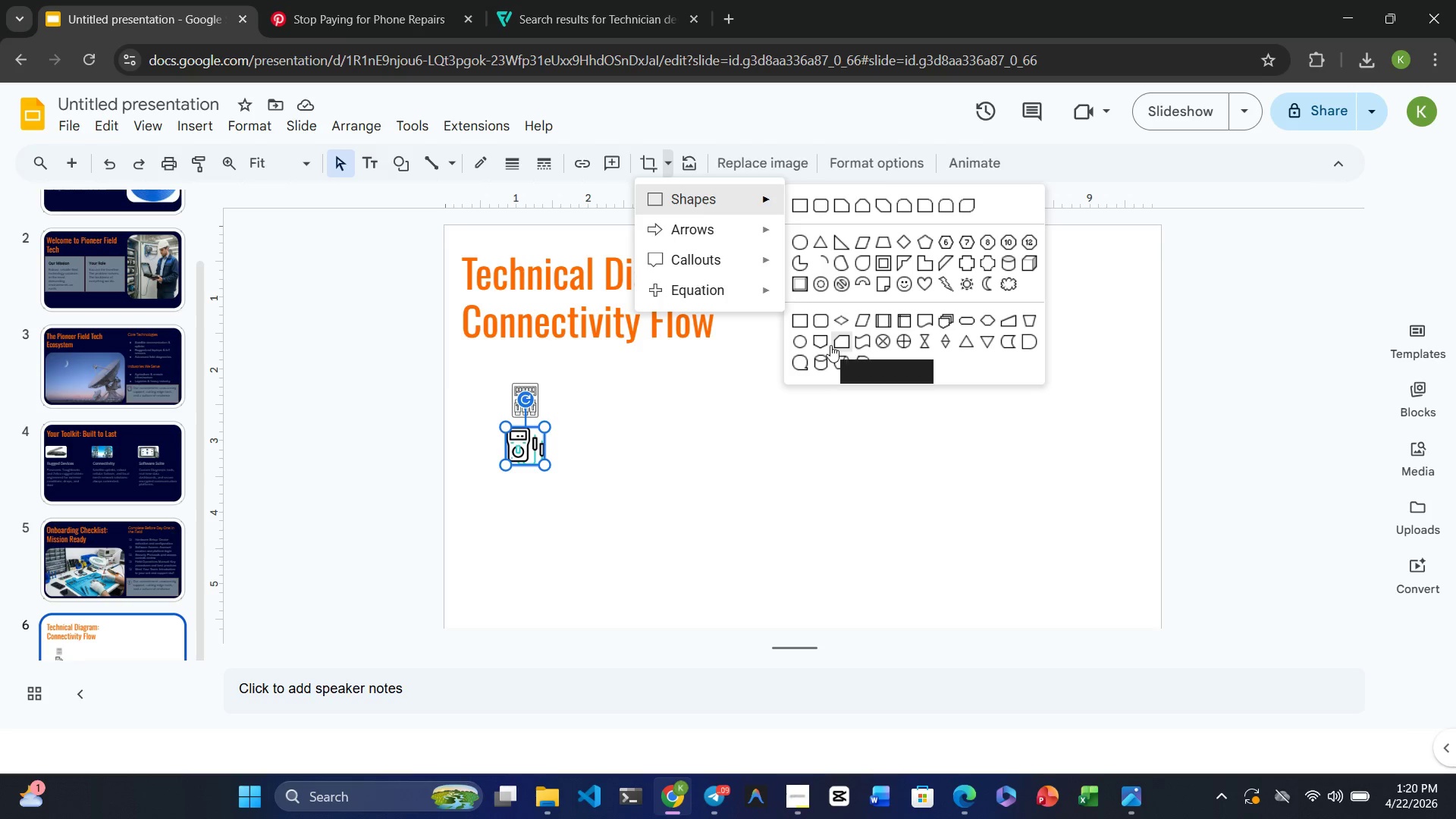 
left_click([943, 252])
 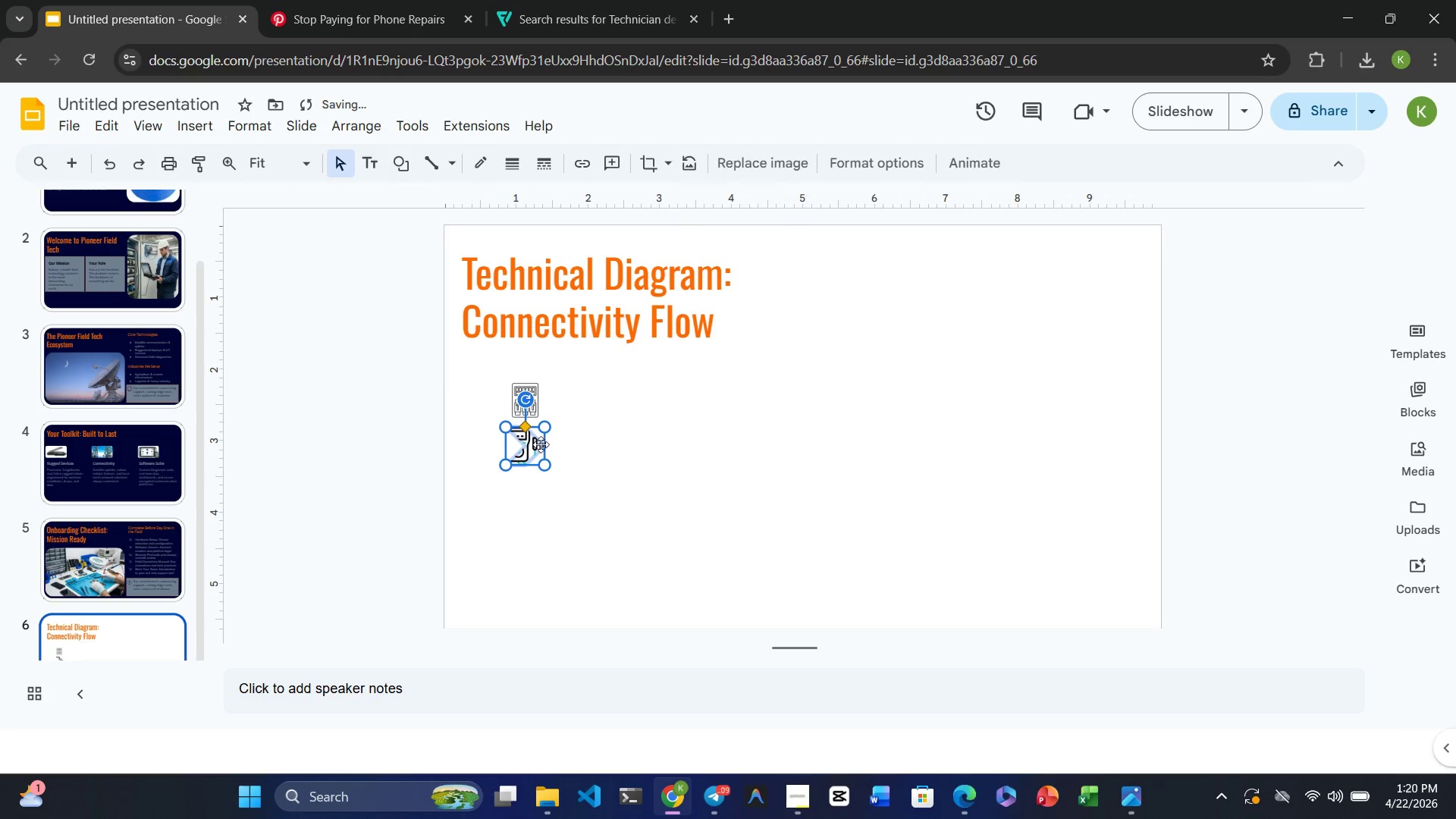 
left_click_drag(start_coordinate=[544, 444], to_coordinate=[577, 444])
 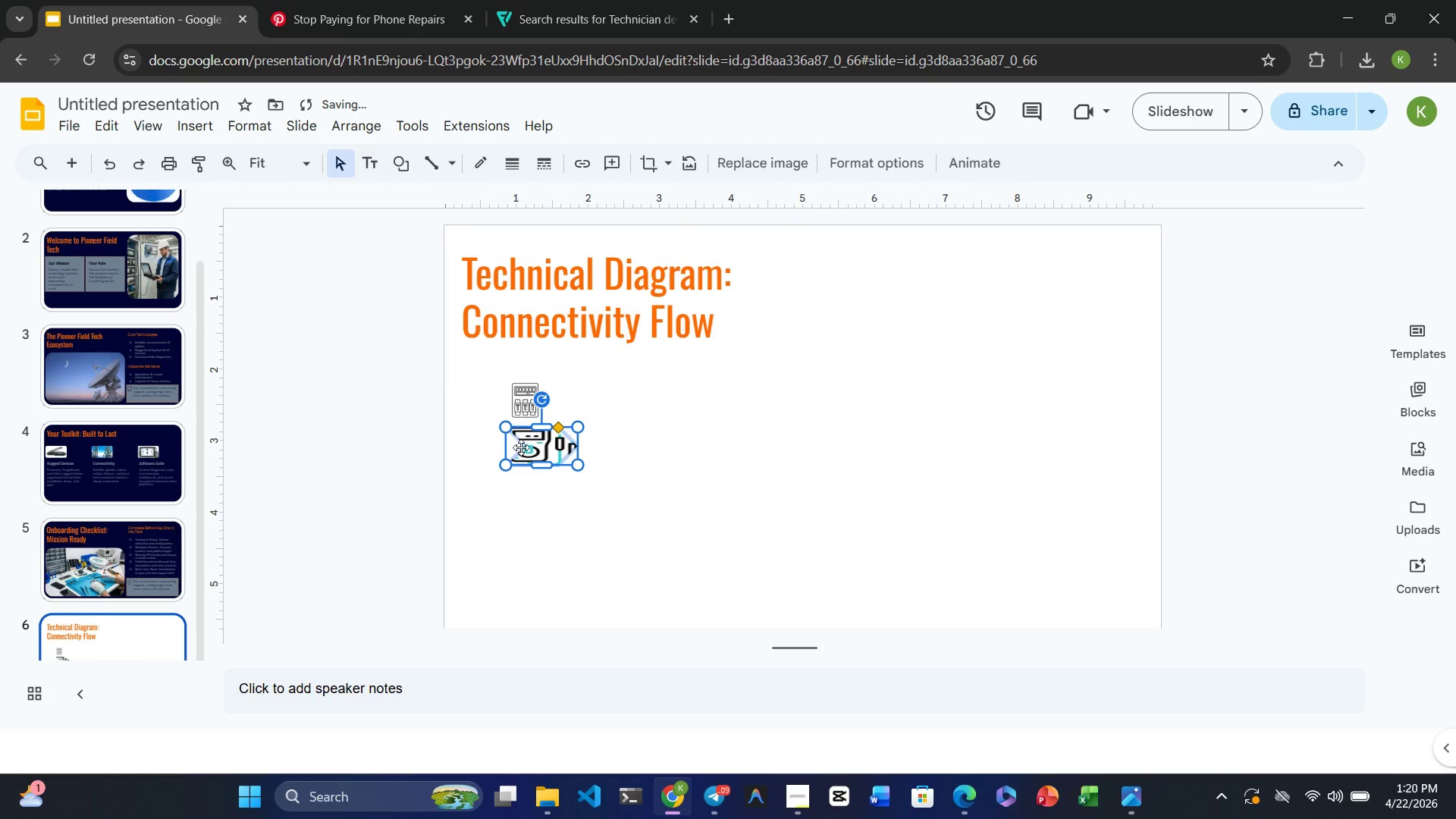 
left_click_drag(start_coordinate=[521, 446], to_coordinate=[501, 447])
 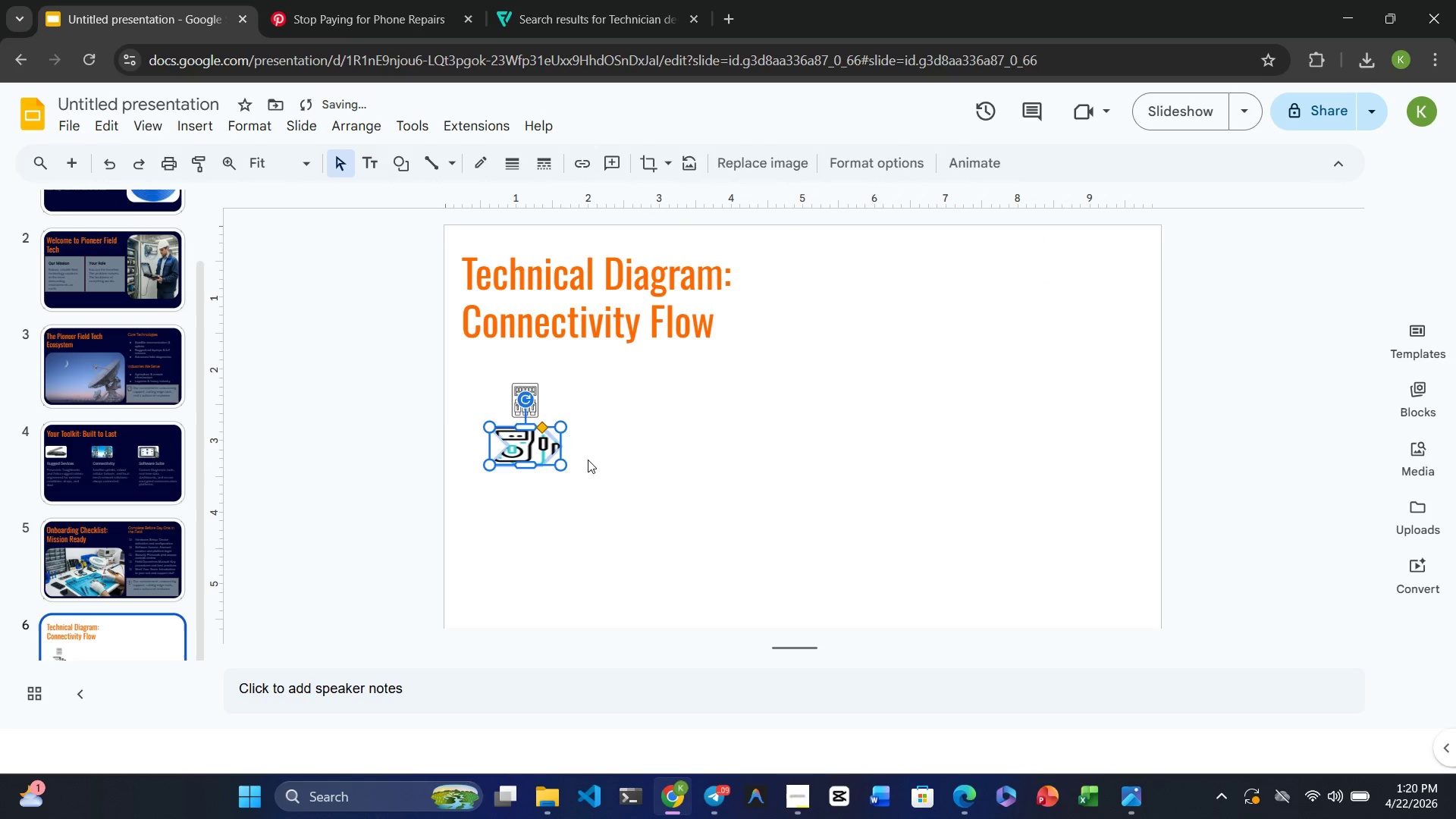 
left_click([588, 460])
 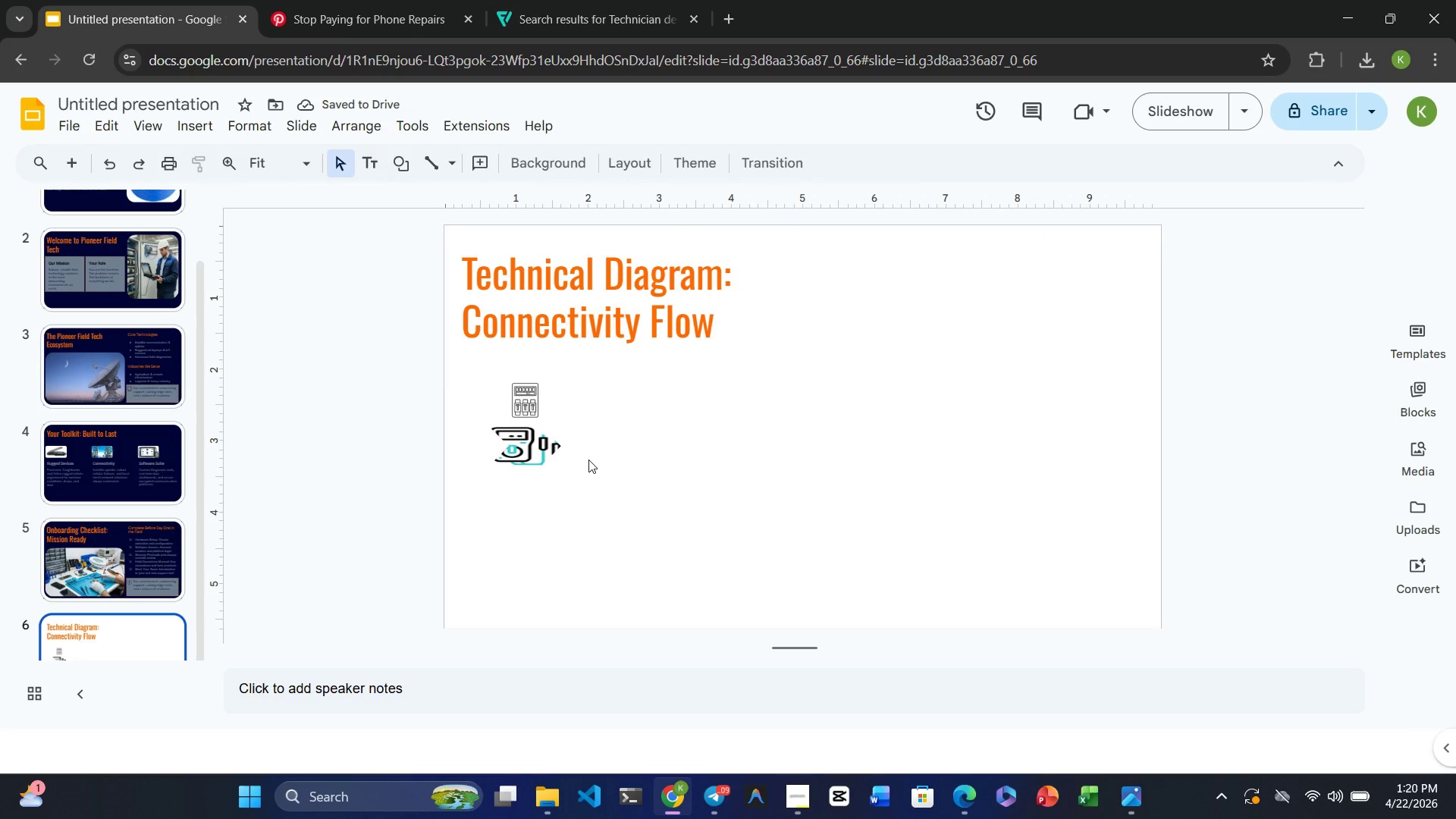 
key(Control+Z)
 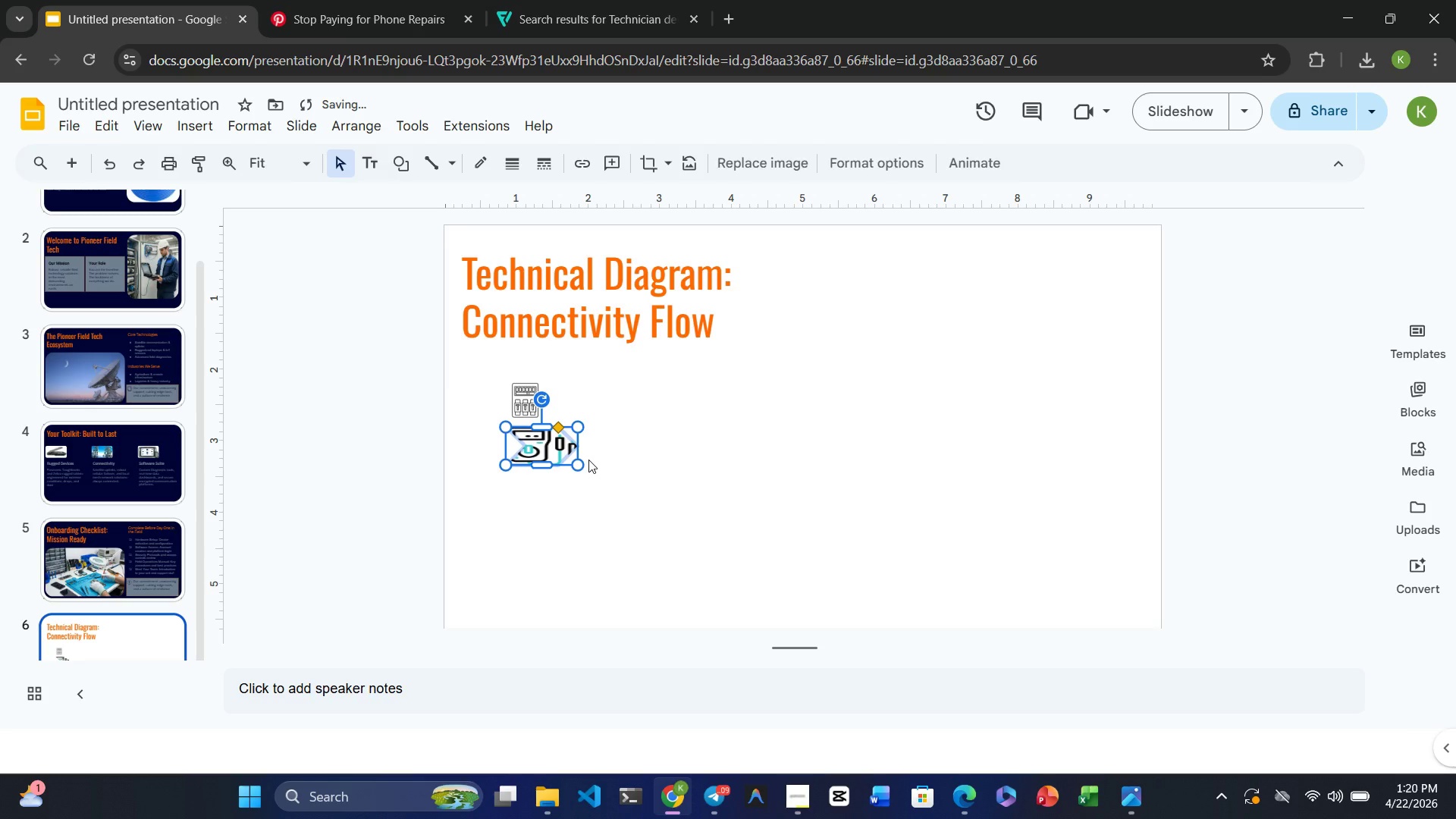 
key(Control+Z)
 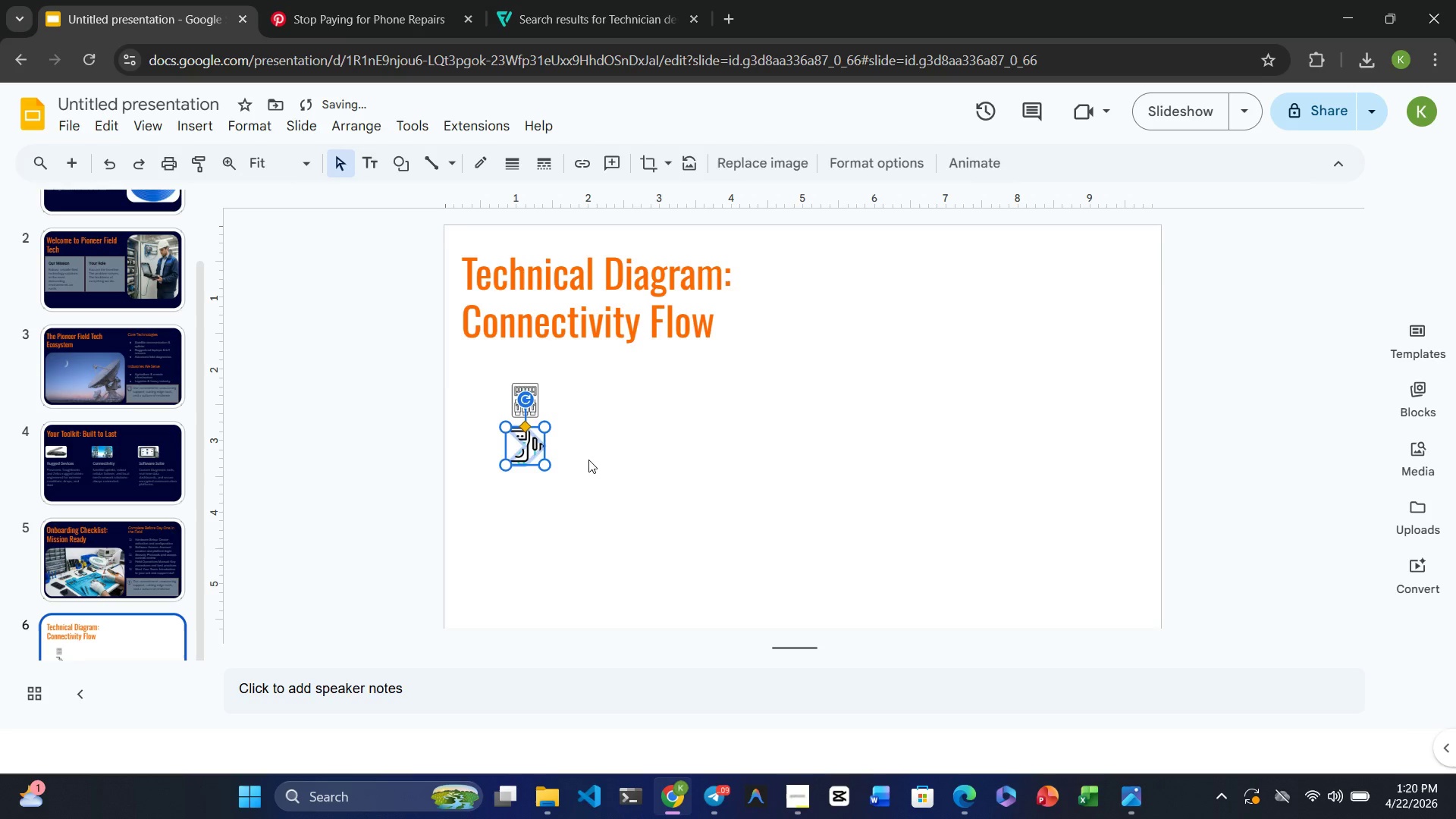 
key(Control+Z)
 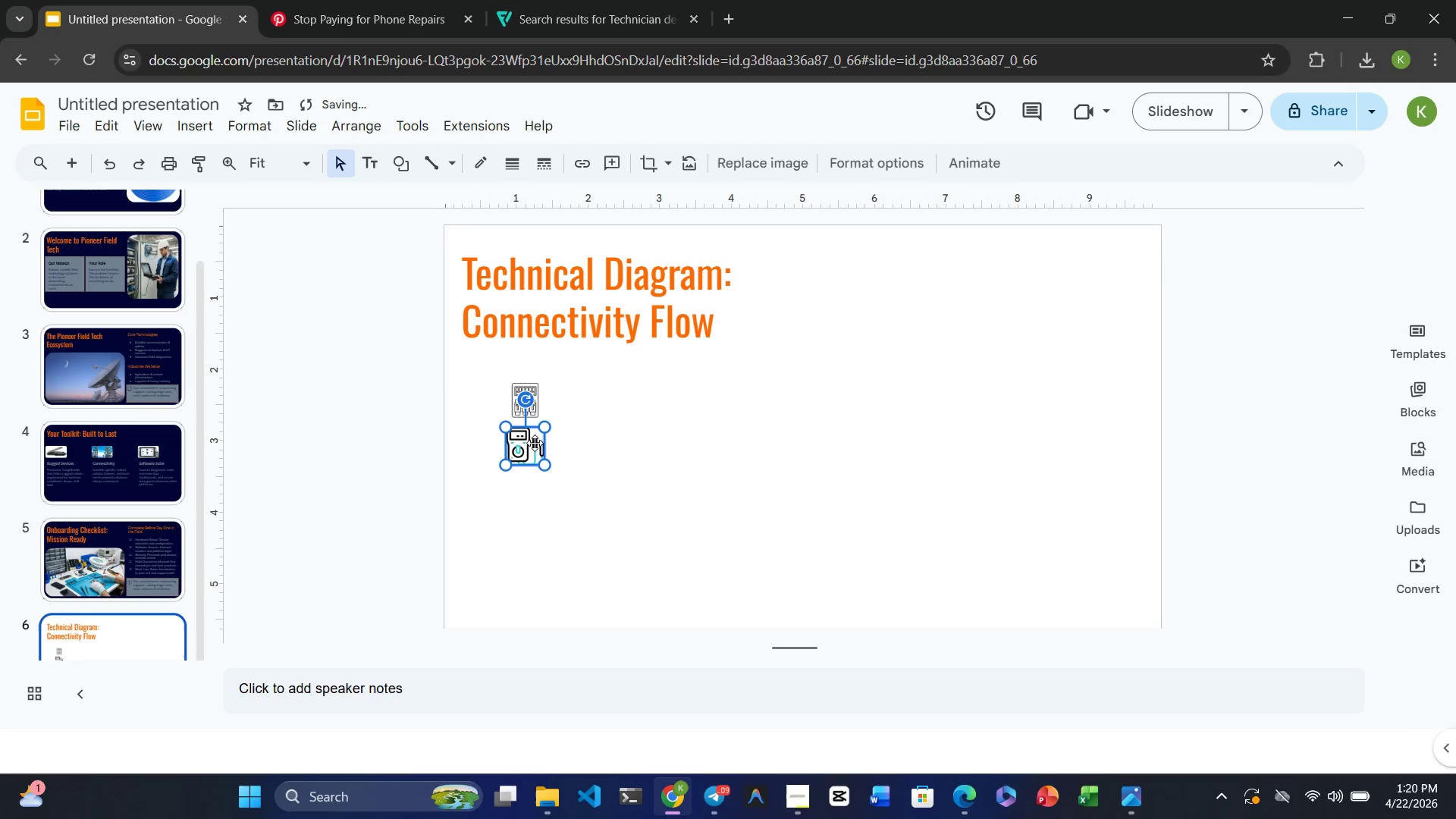 
left_click_drag(start_coordinate=[532, 442], to_coordinate=[818, 548])
 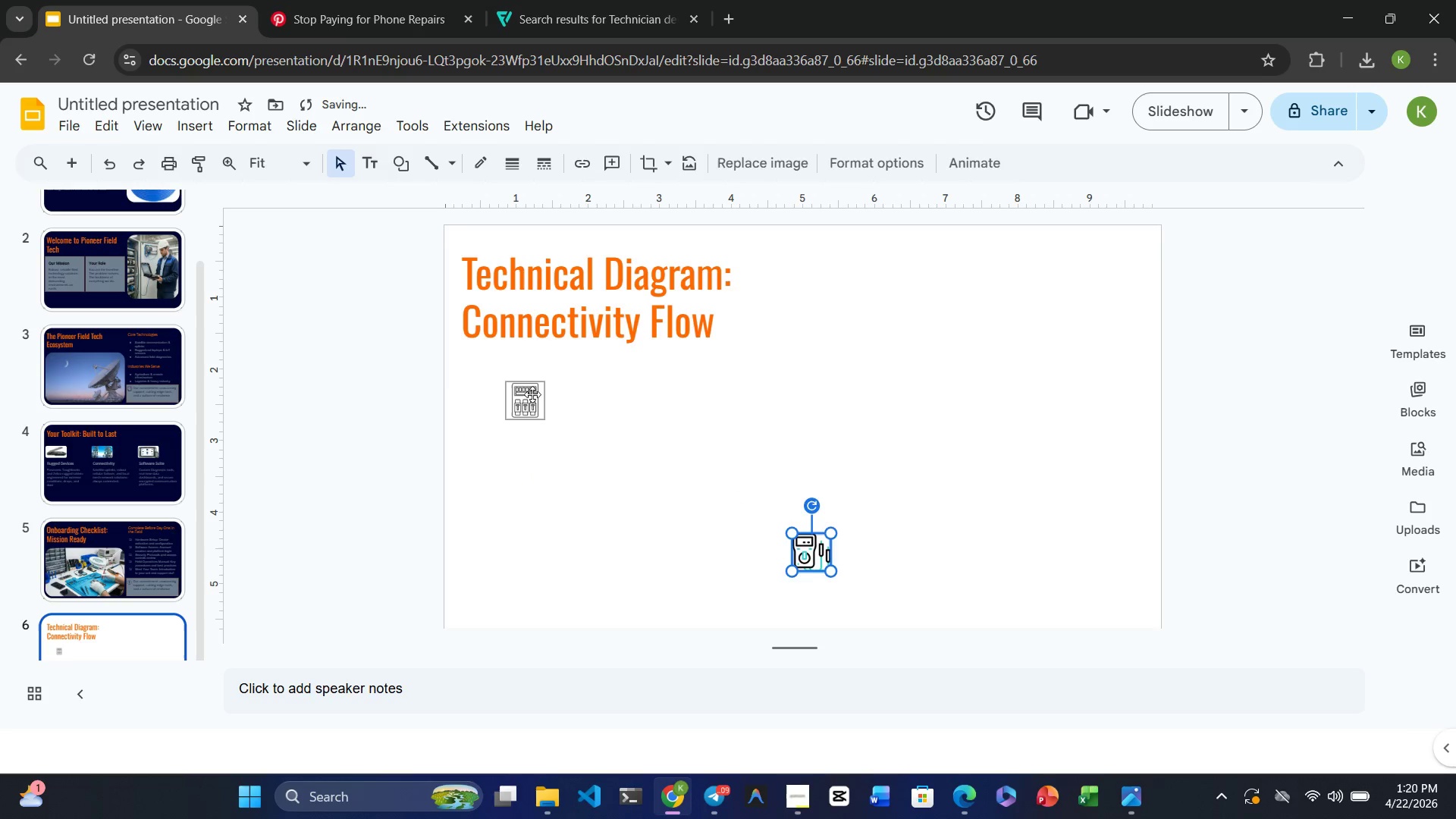 
left_click_drag(start_coordinate=[532, 394], to_coordinate=[893, 410])
 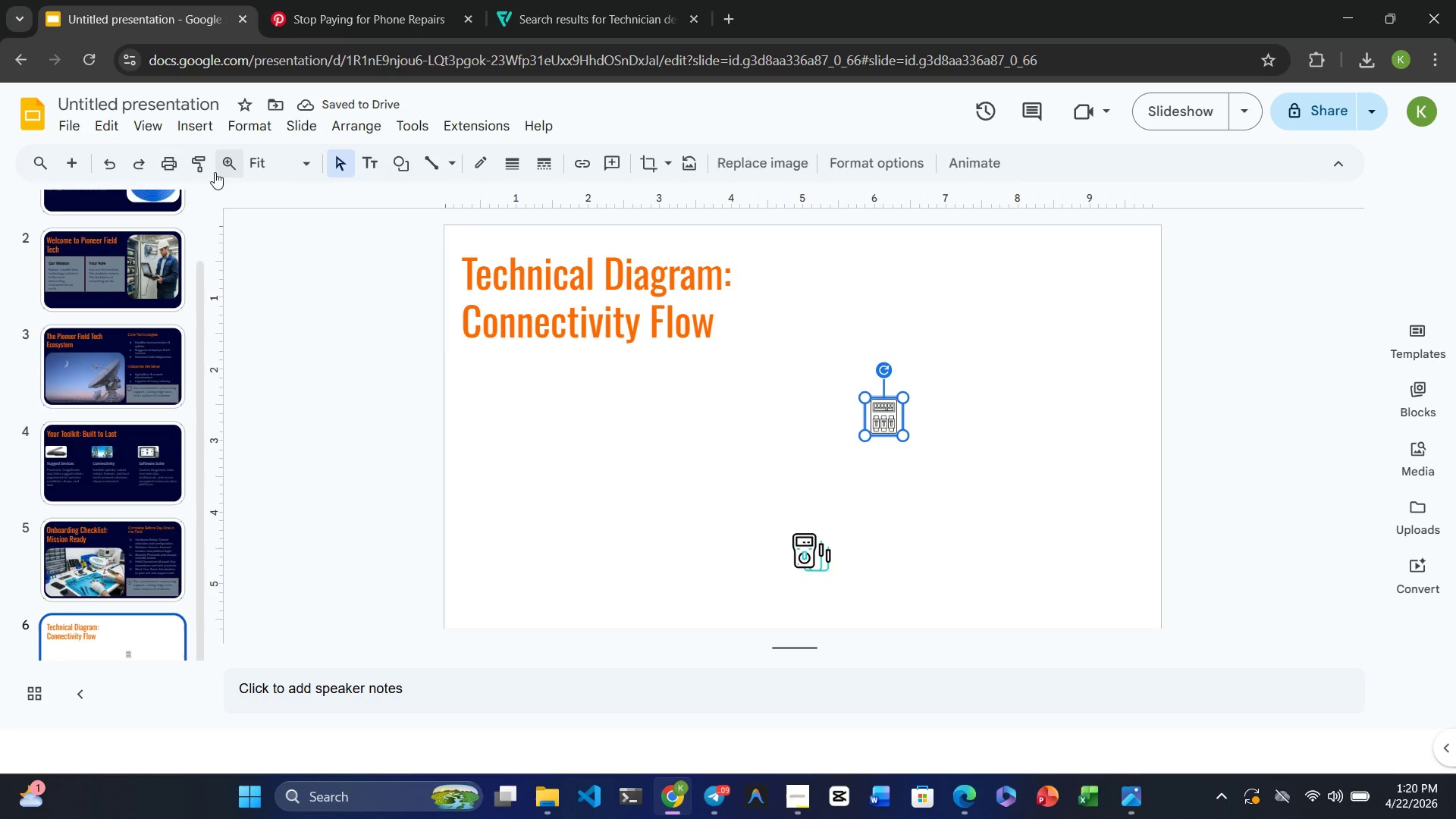 
left_click_drag(start_coordinate=[199, 122], to_coordinate=[274, 158])
 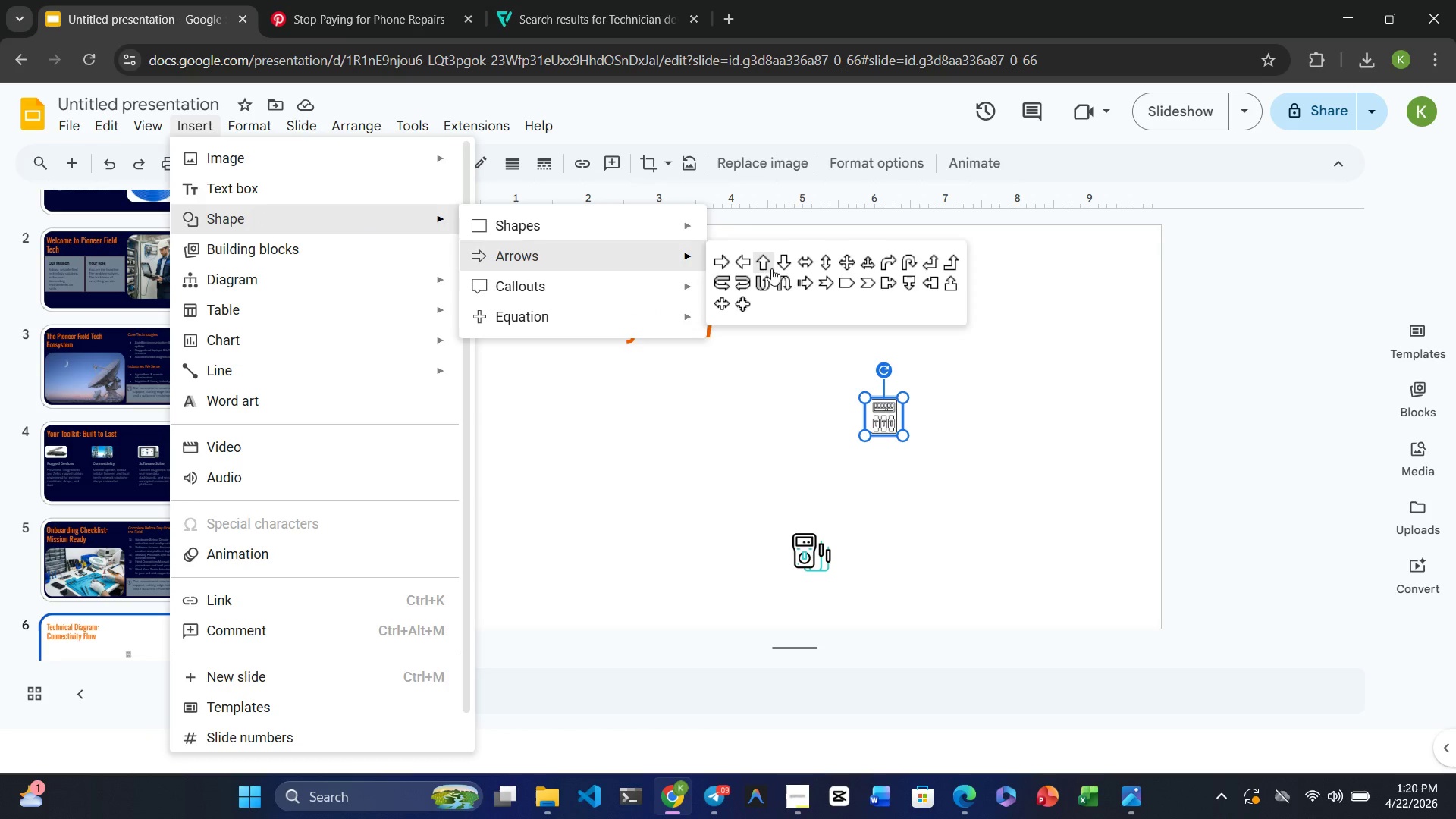 
wait(5.41)
 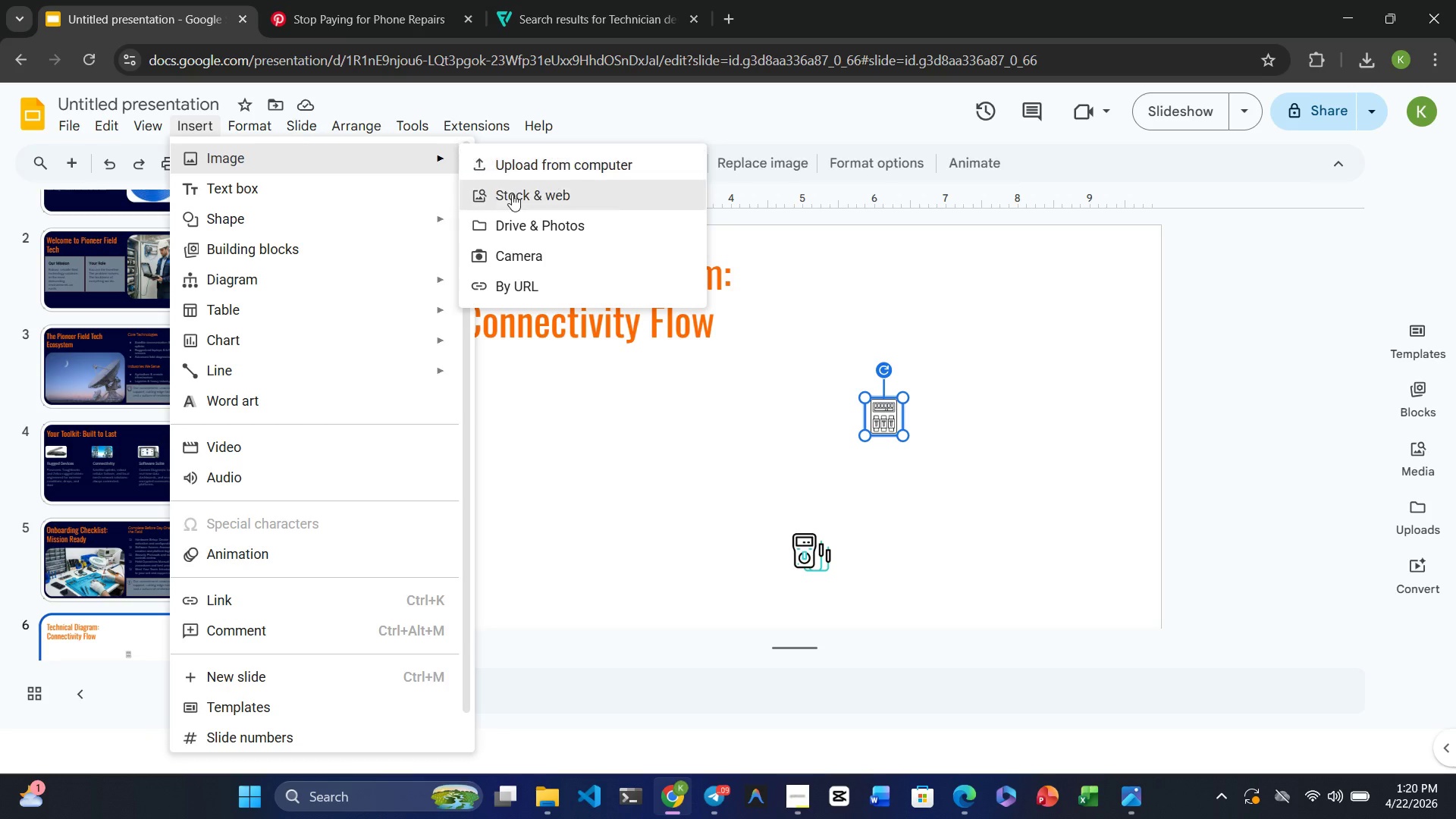 
left_click([872, 281])
 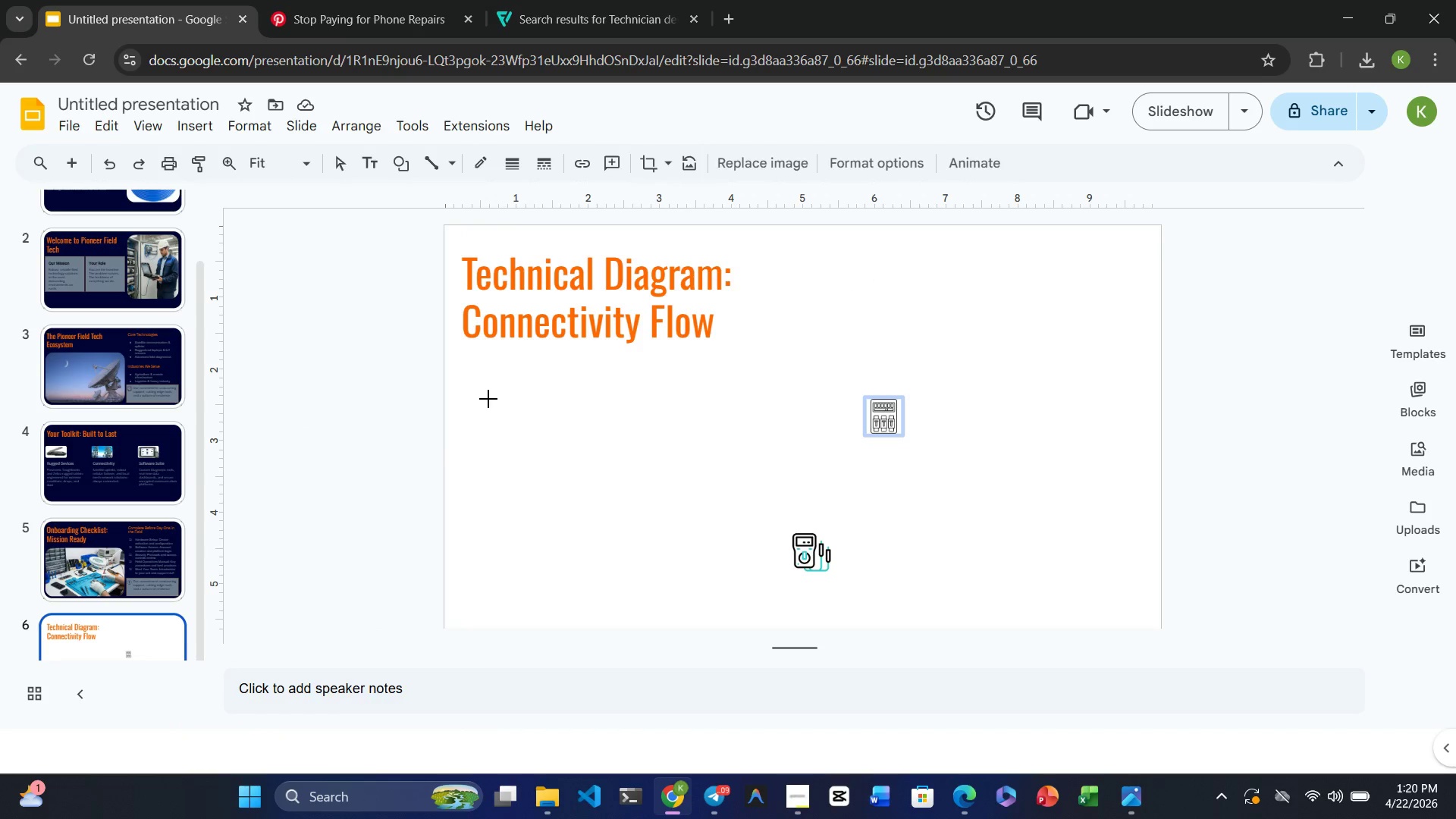 
left_click_drag(start_coordinate=[491, 412], to_coordinate=[600, 465])
 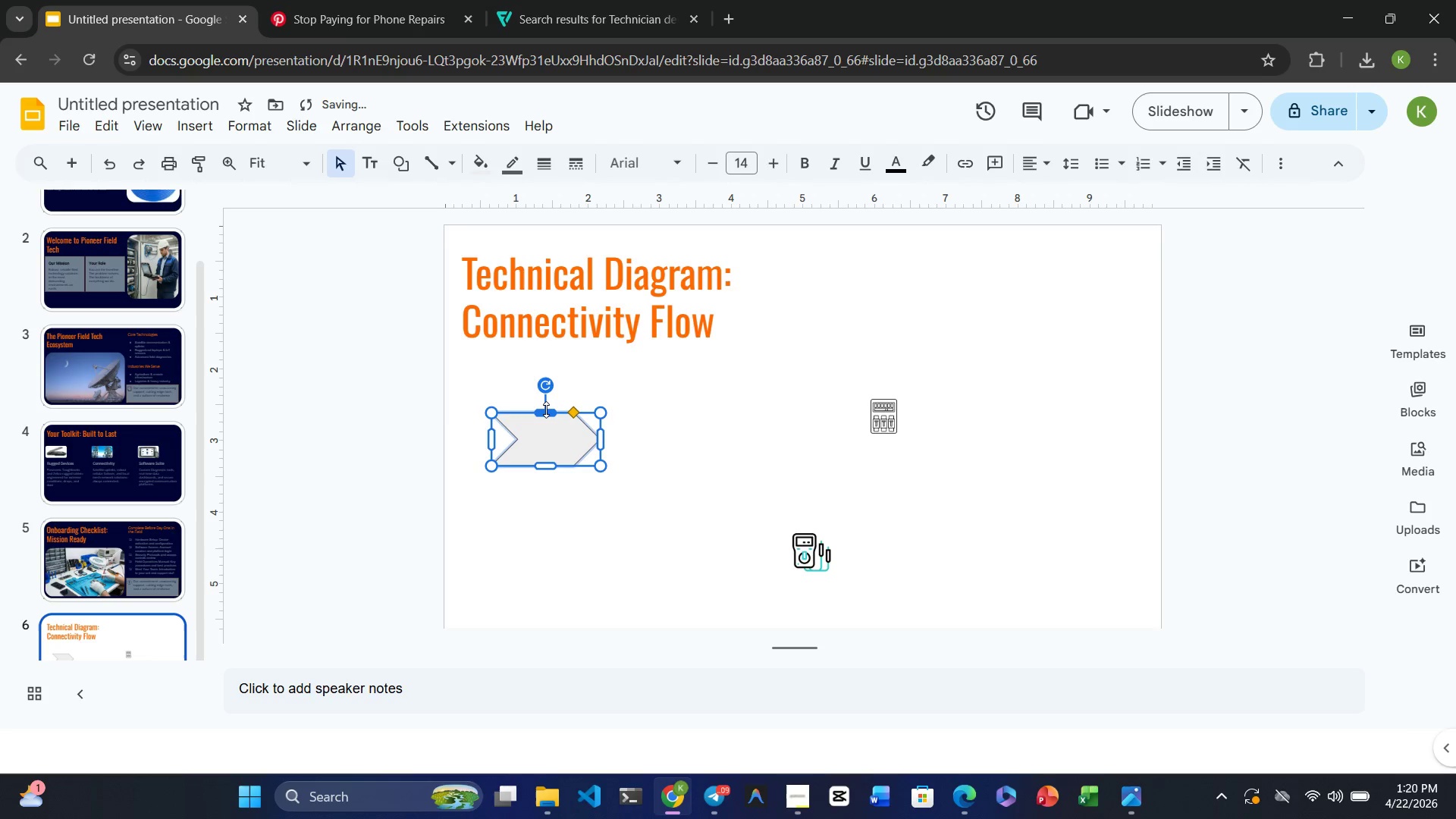 
left_click_drag(start_coordinate=[546, 410], to_coordinate=[544, 391])
 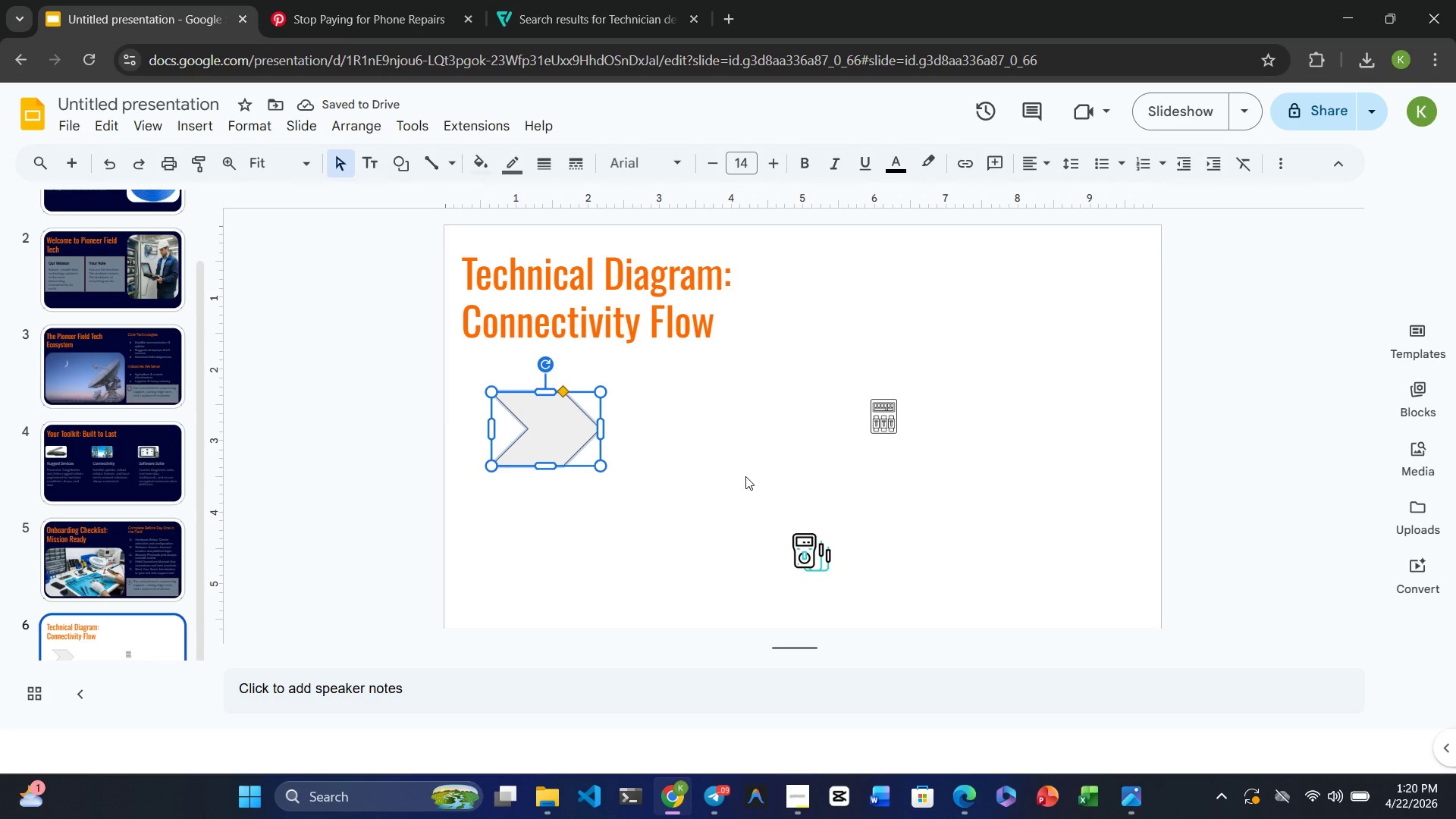 
left_click_drag(start_coordinate=[890, 419], to_coordinate=[554, 413])
 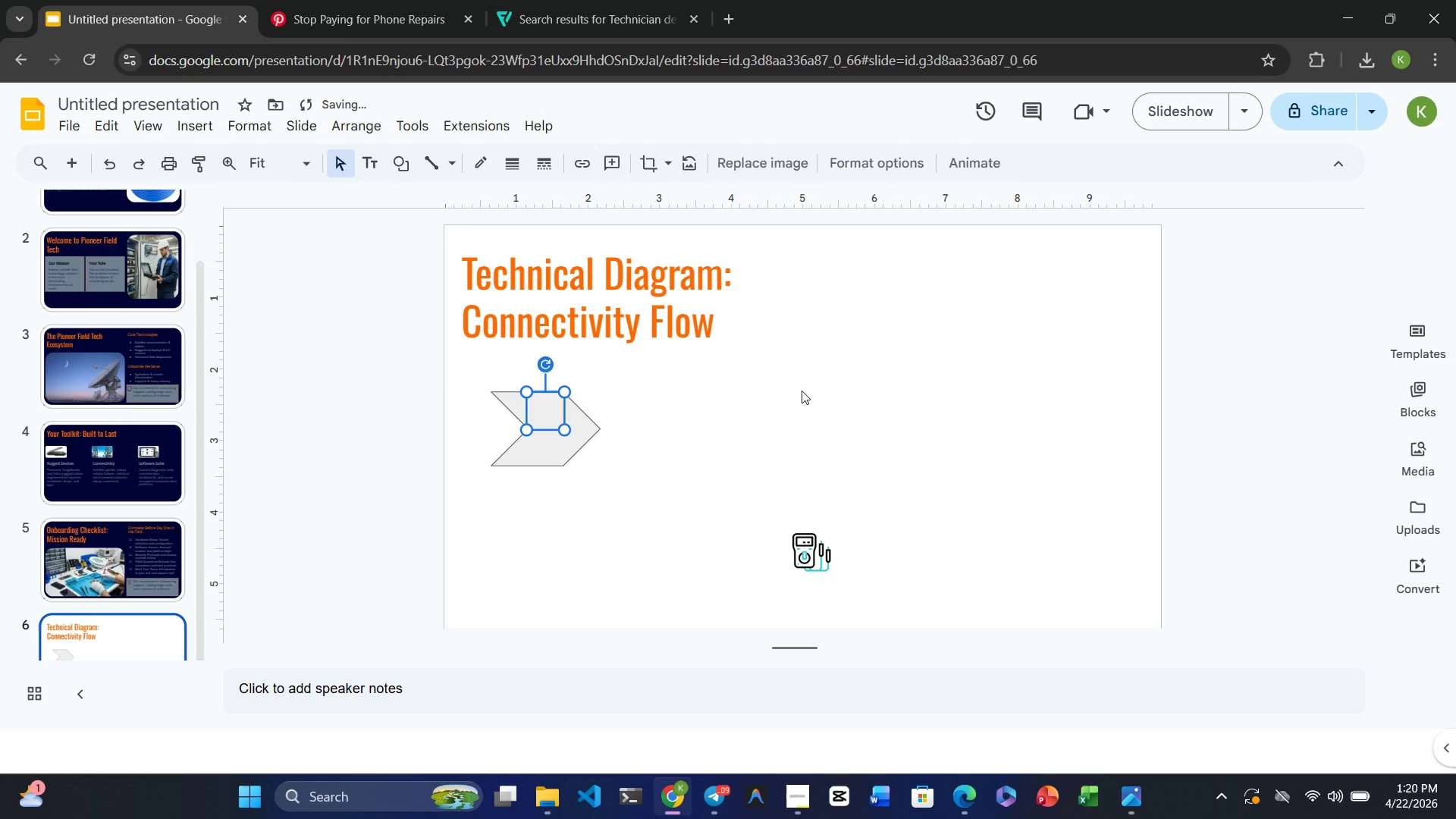 
left_click([802, 391])
 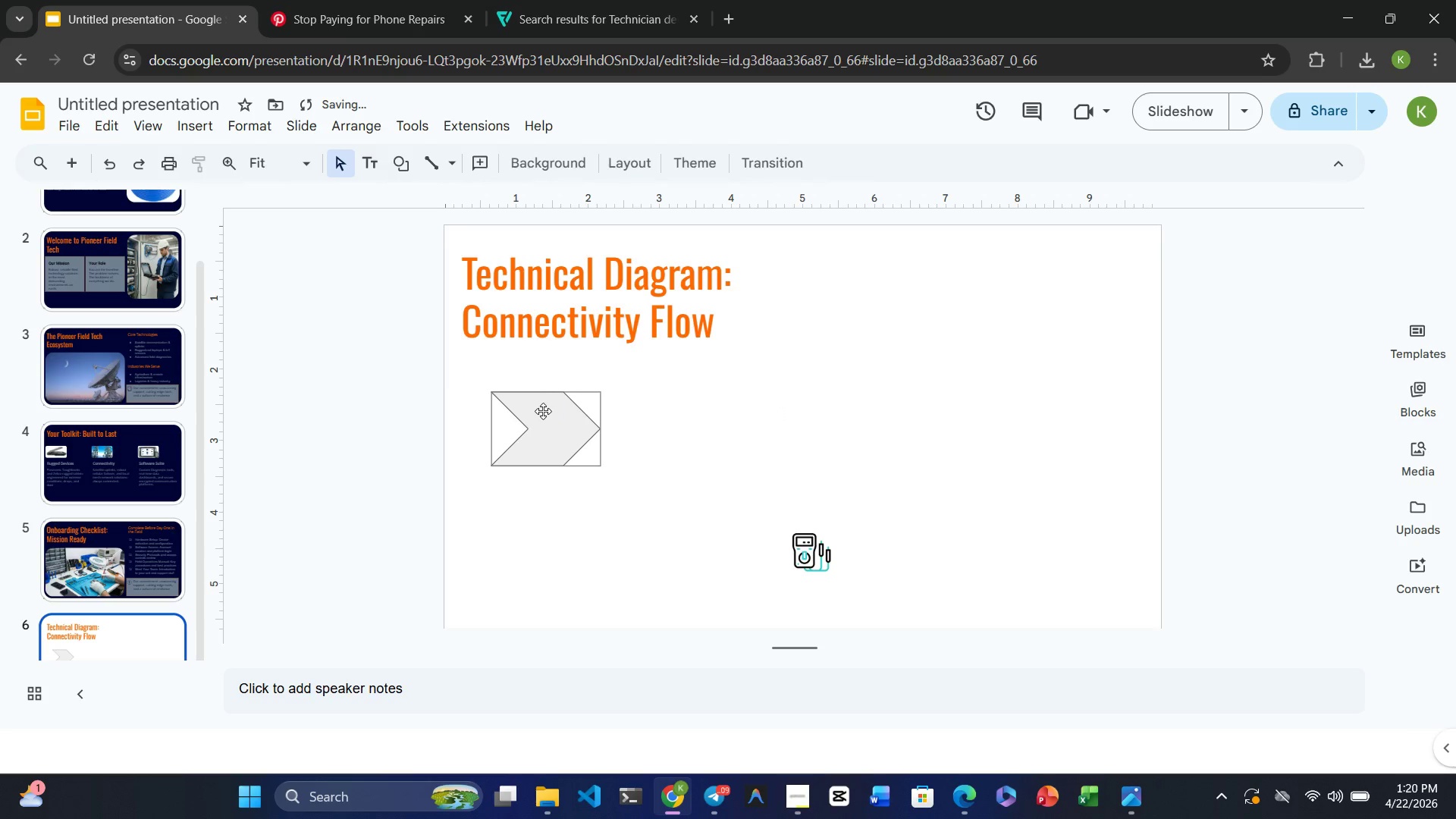 
left_click([542, 411])
 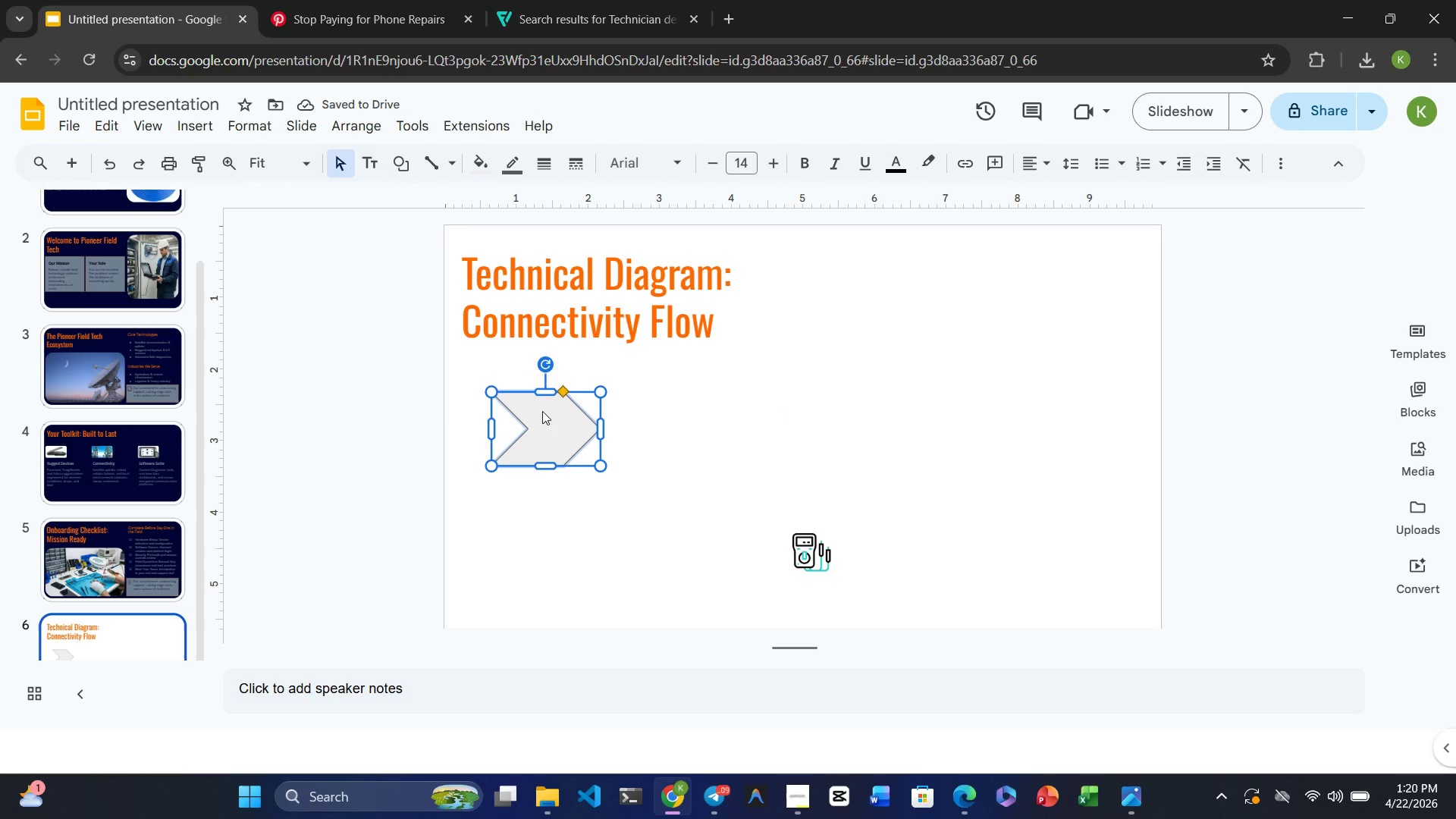 
key(Control+Z)
 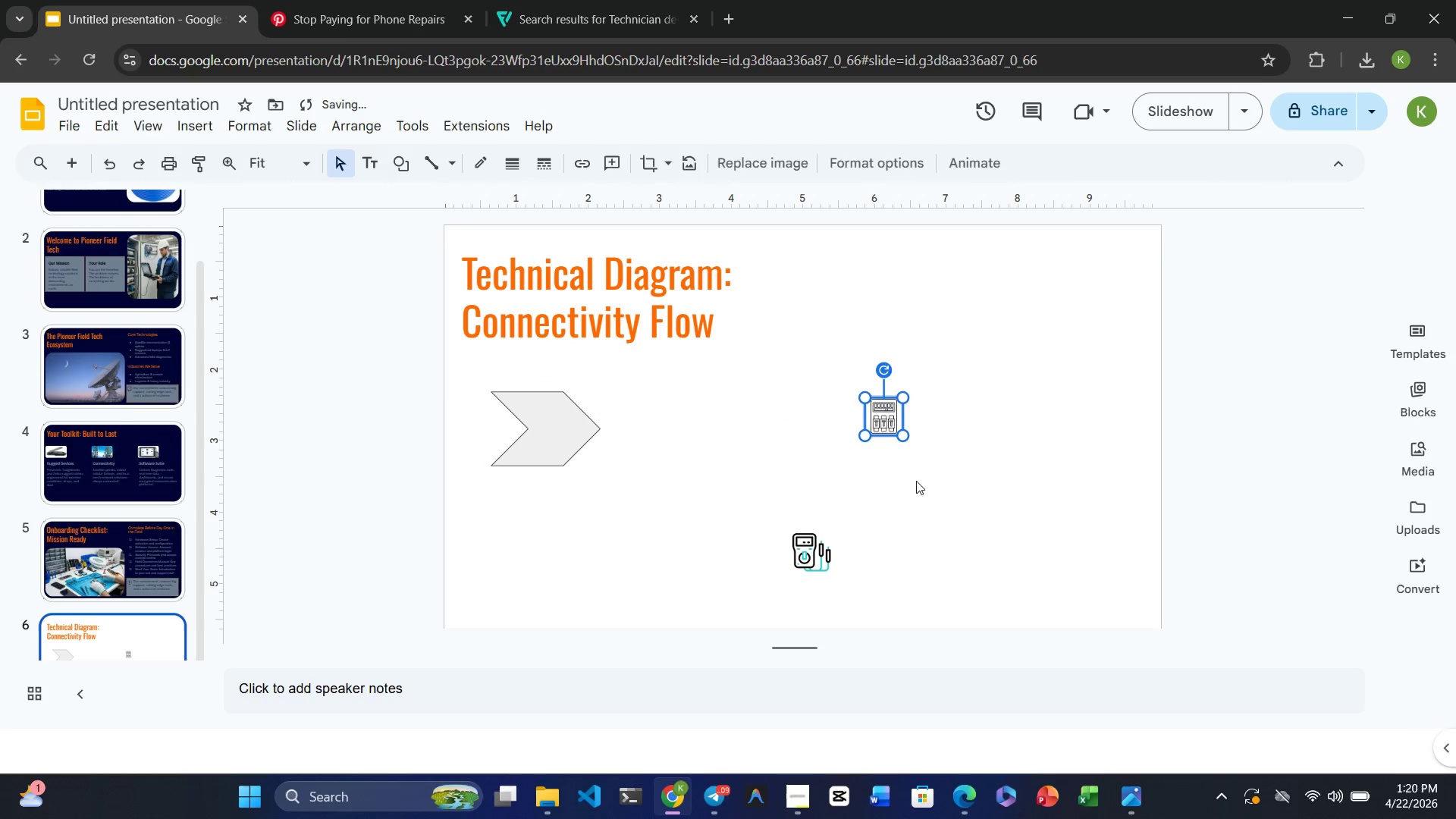 
left_click([934, 486])
 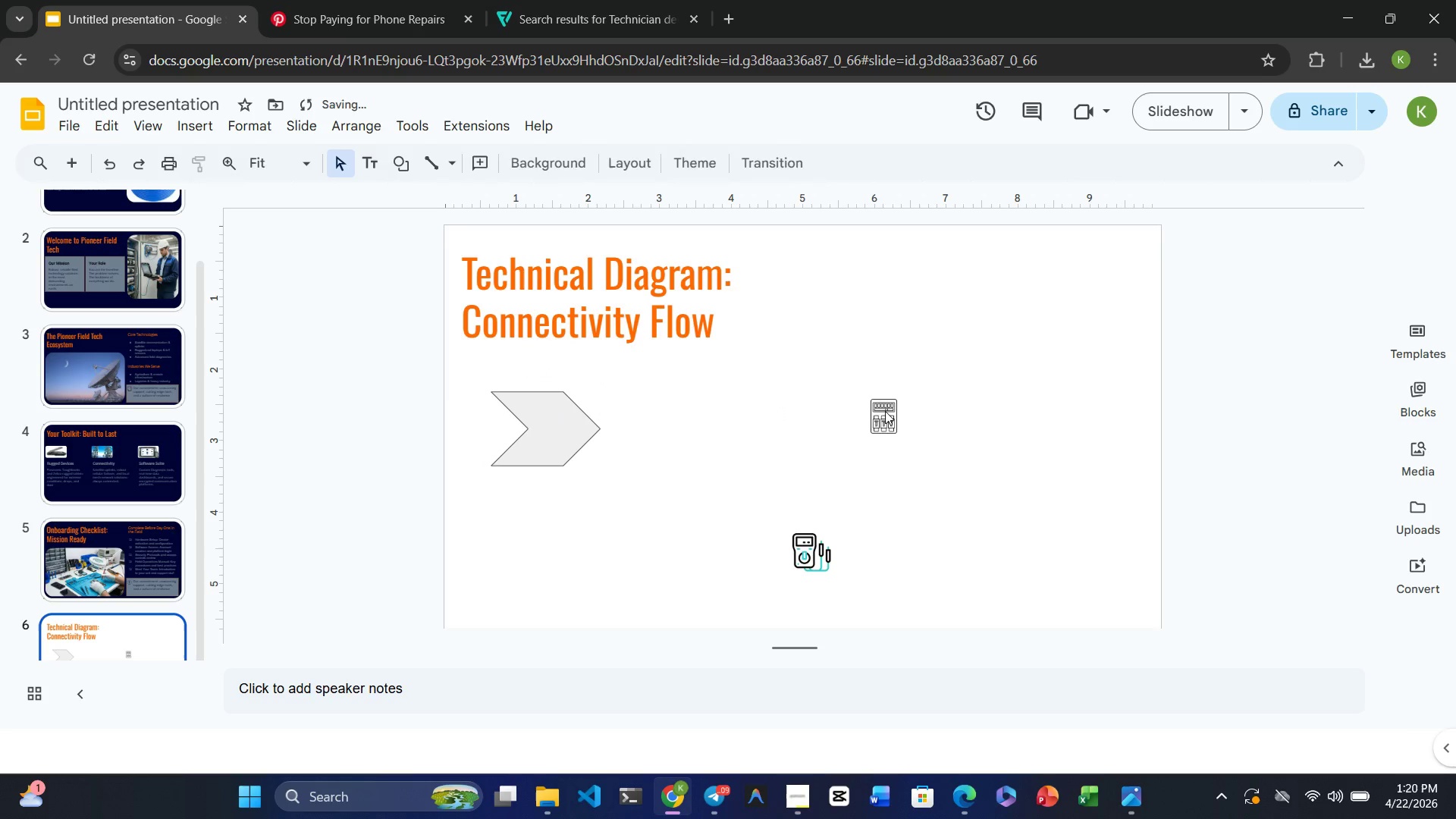 
left_click_drag(start_coordinate=[884, 411], to_coordinate=[545, 410])
 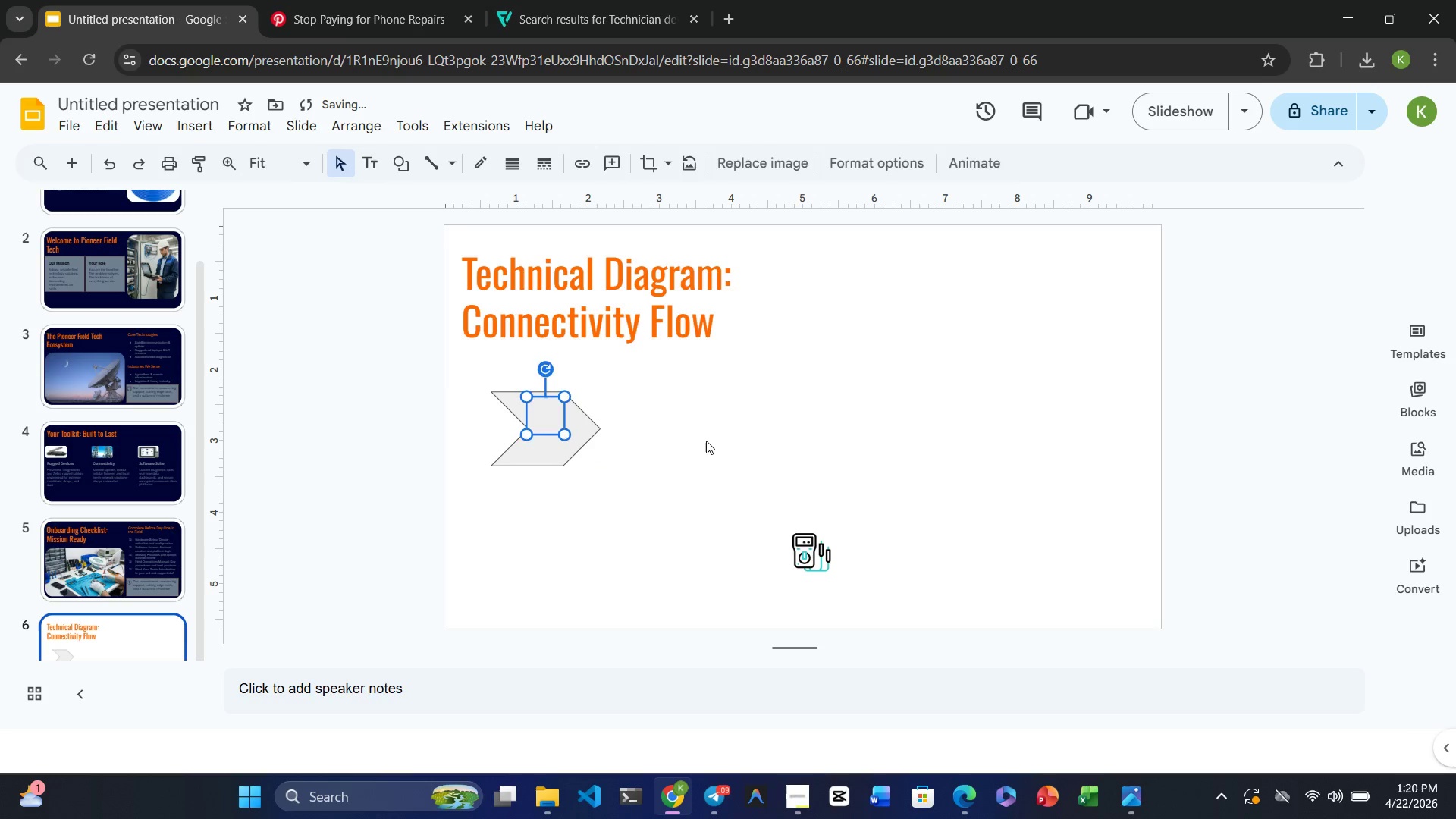 
left_click([706, 441])
 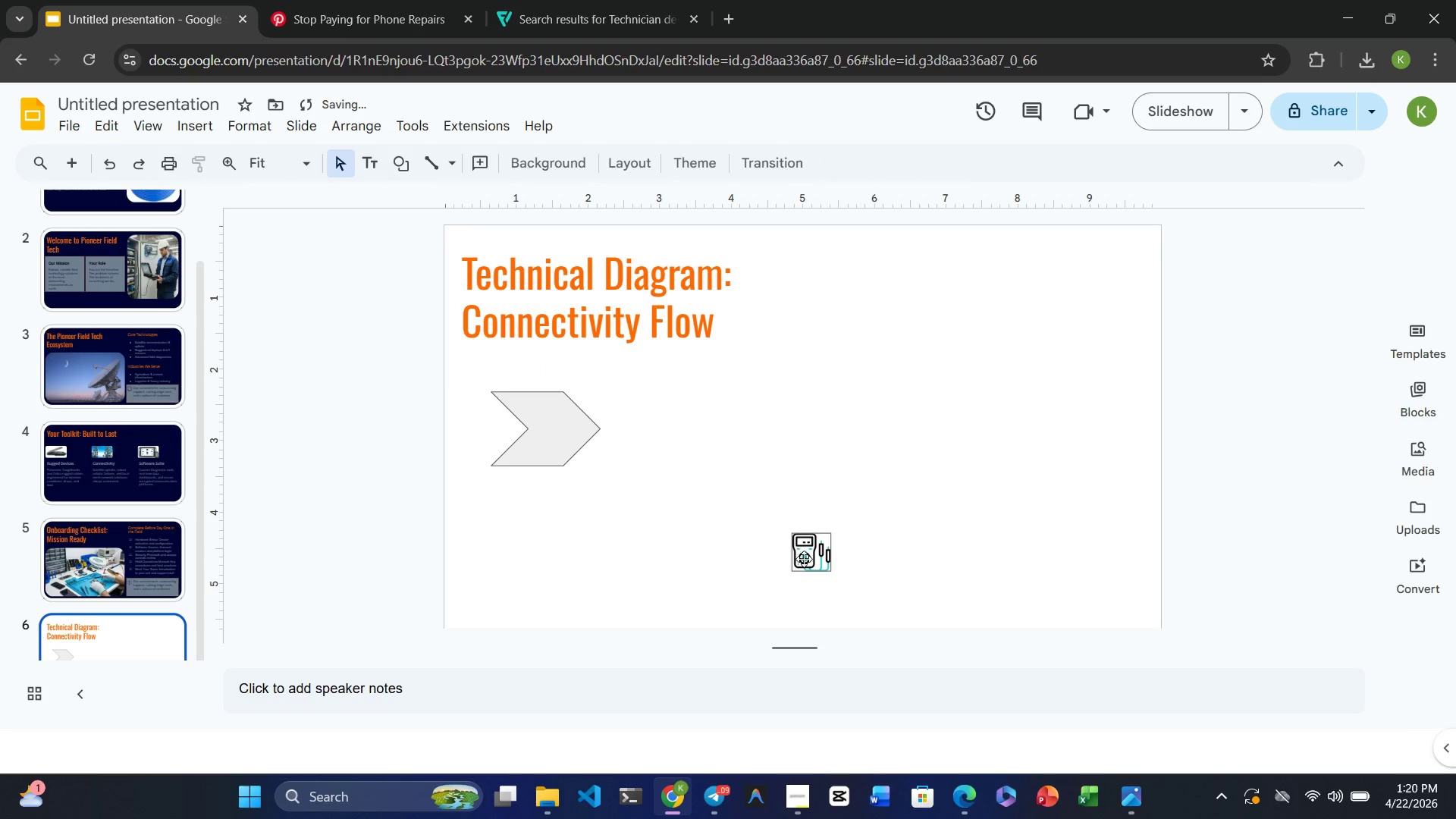 
left_click_drag(start_coordinate=[805, 560], to_coordinate=[544, 457])
 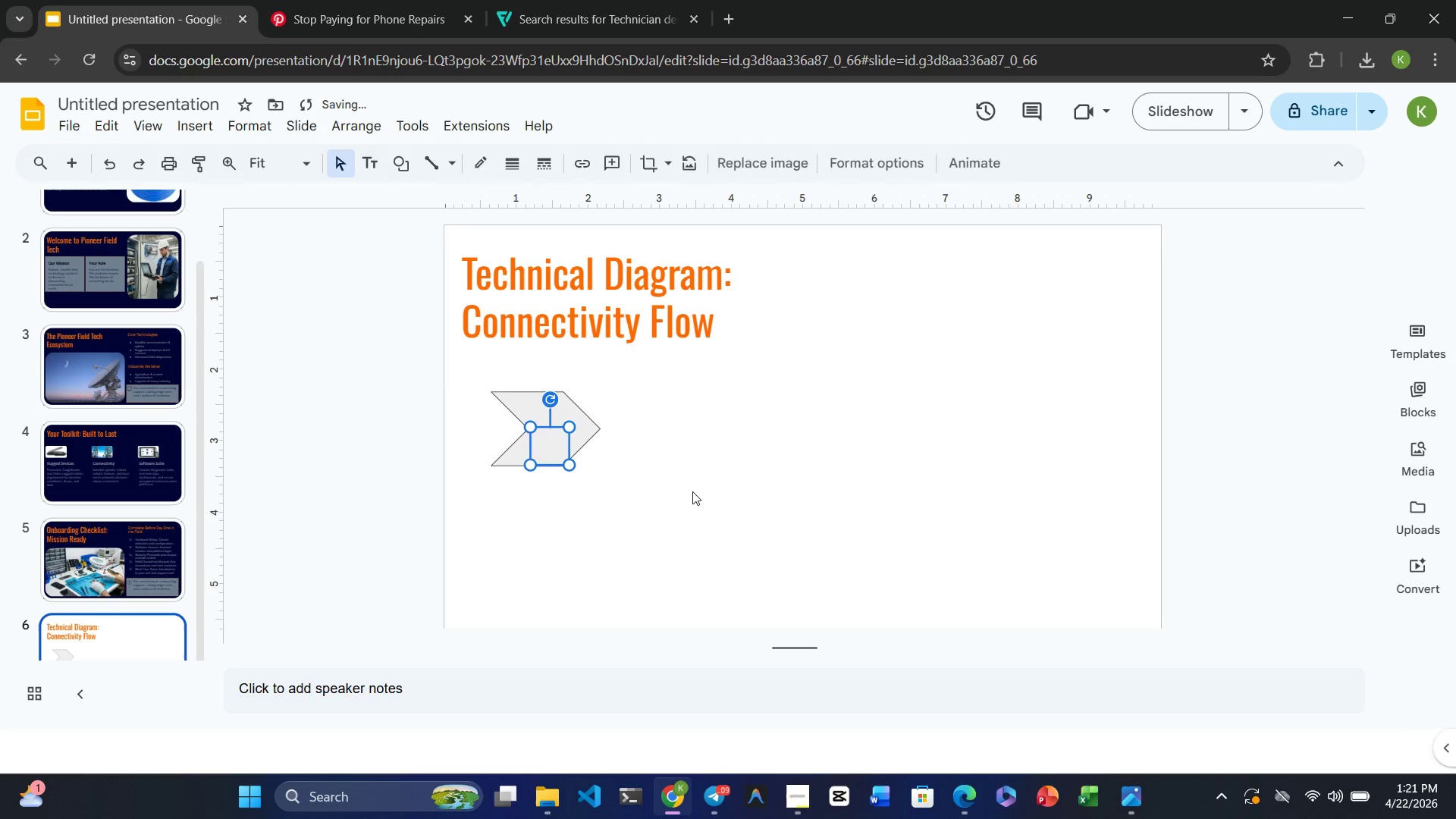 
left_click([692, 491])
 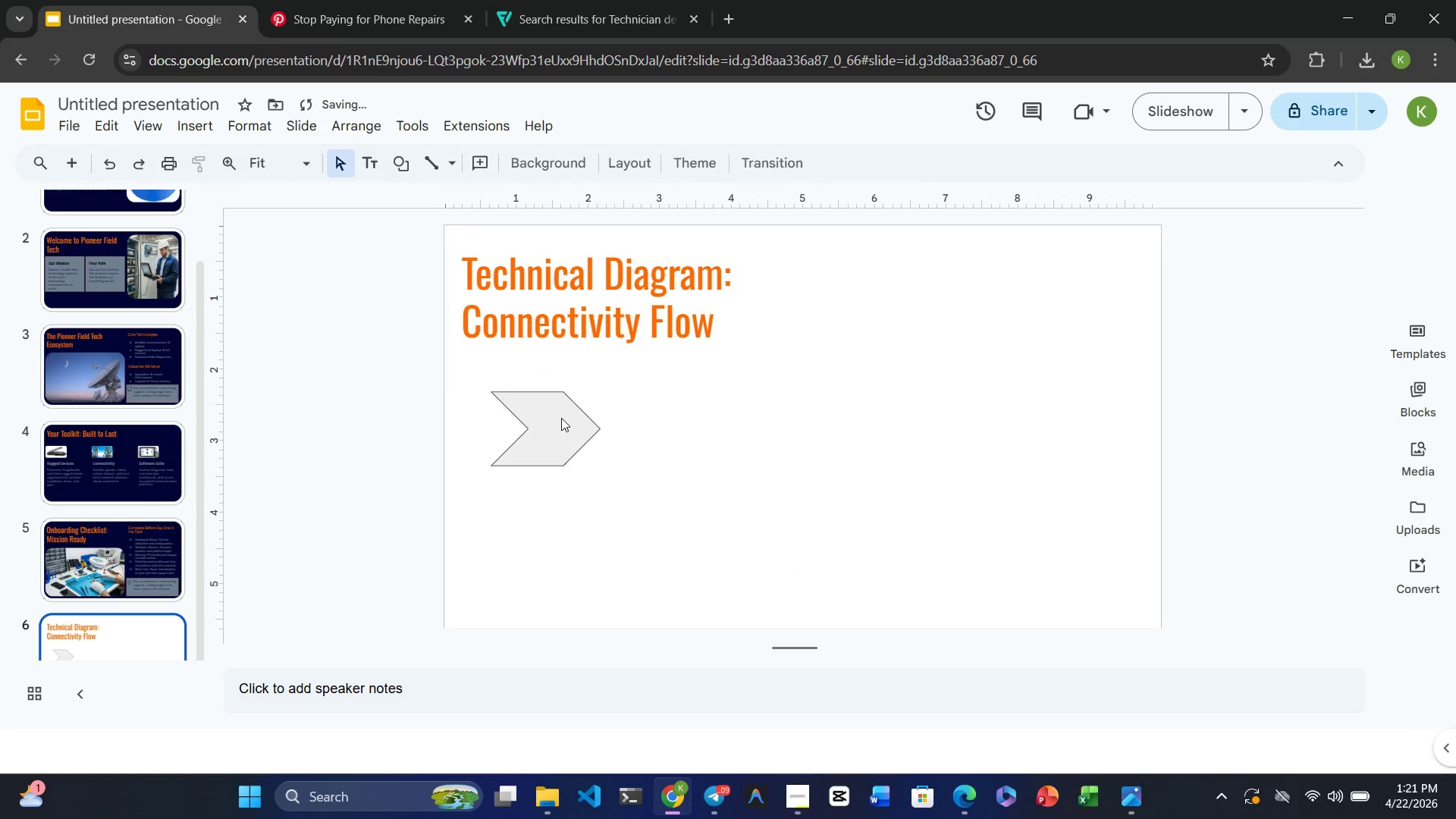 
left_click([560, 413])
 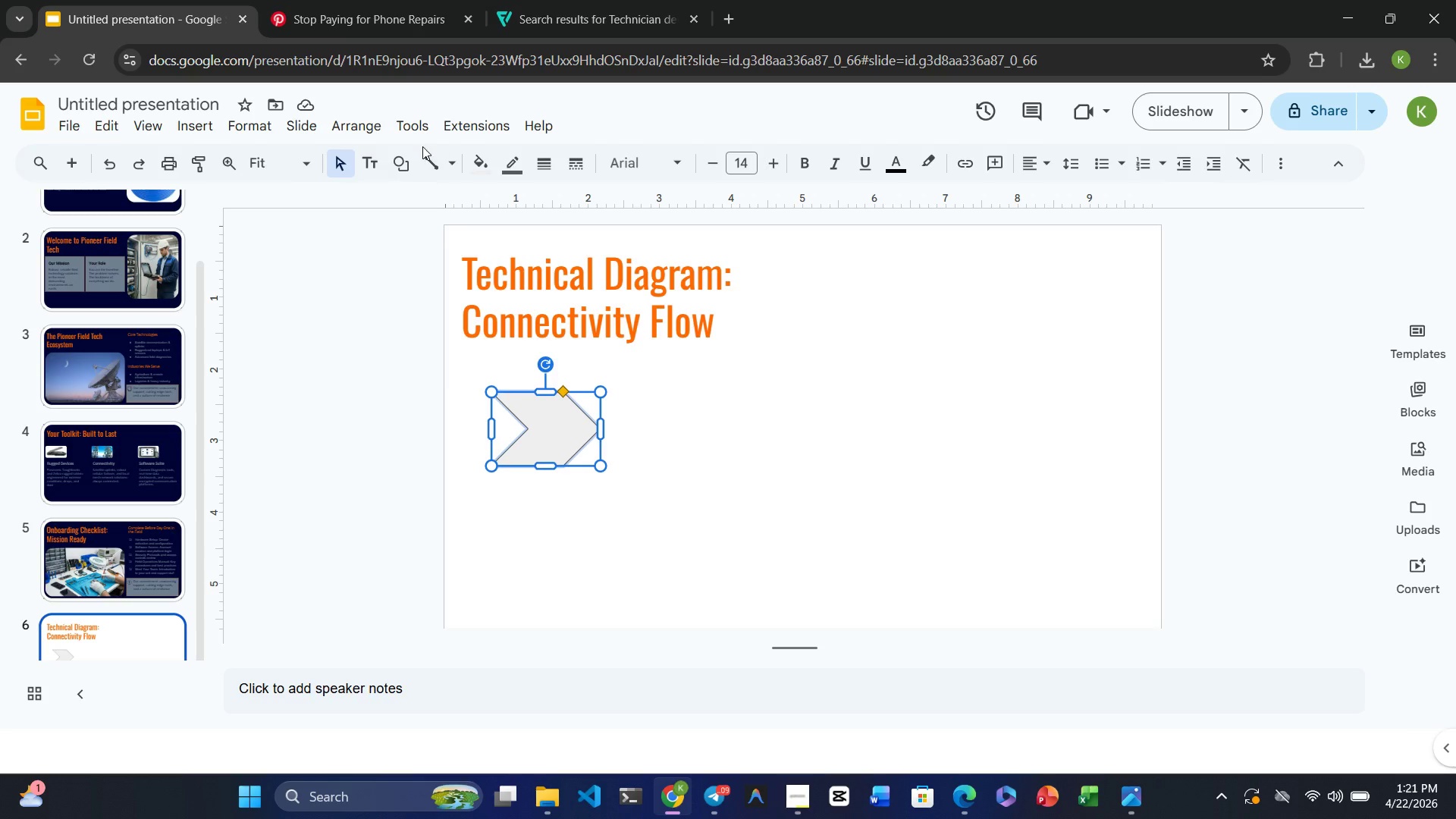 
wait(7.12)
 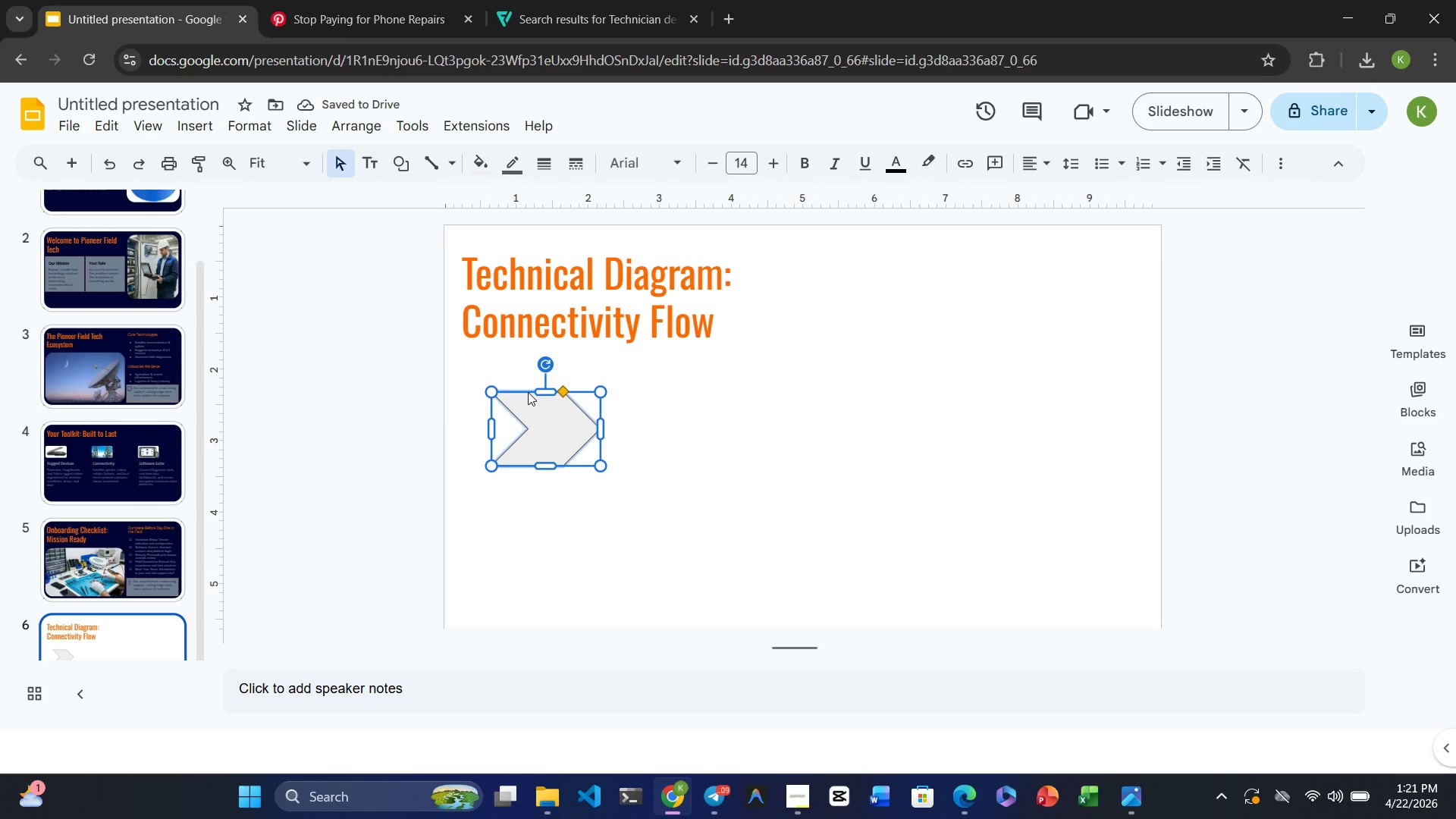 
left_click([488, 163])
 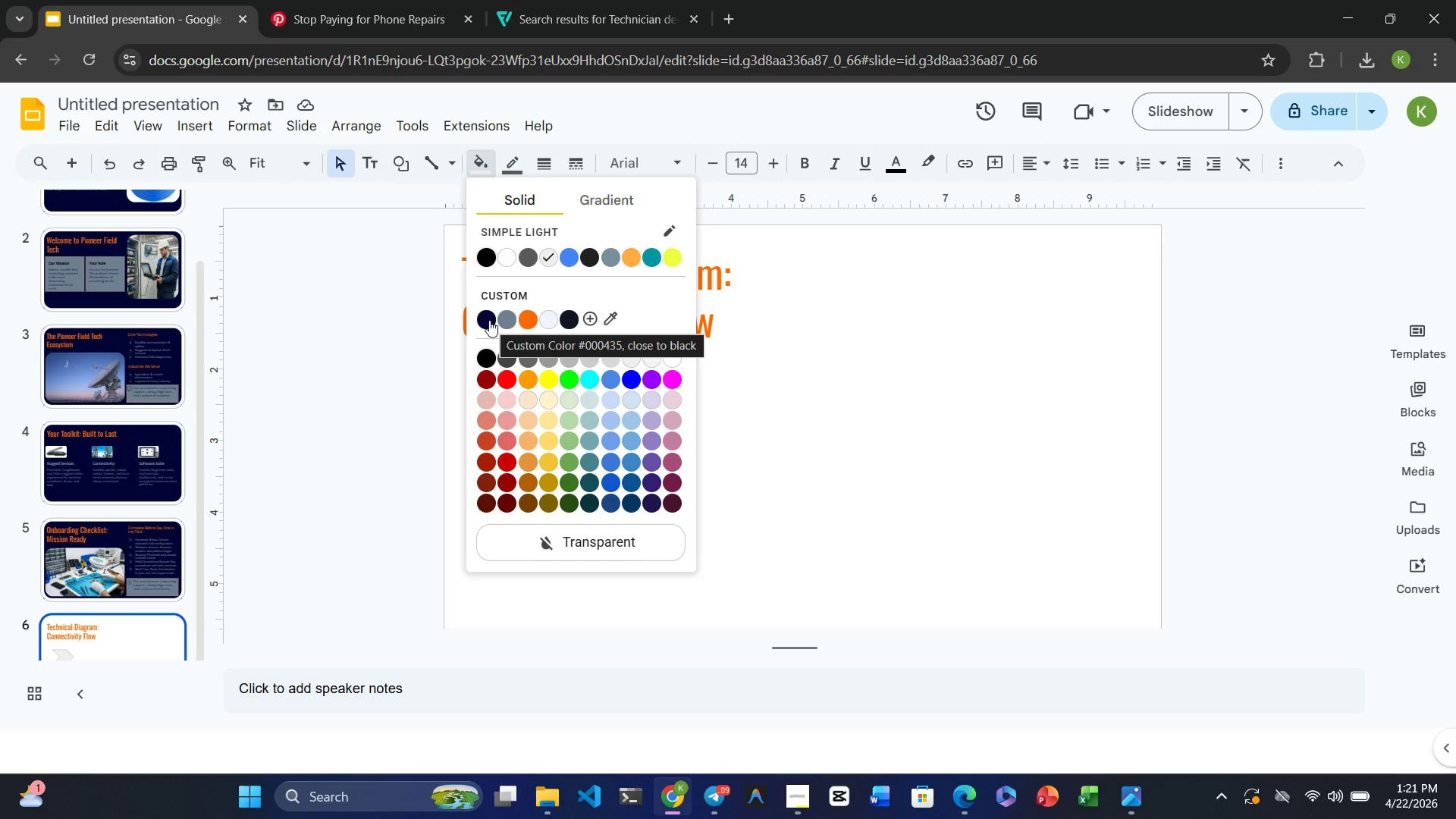 
left_click([489, 320])
 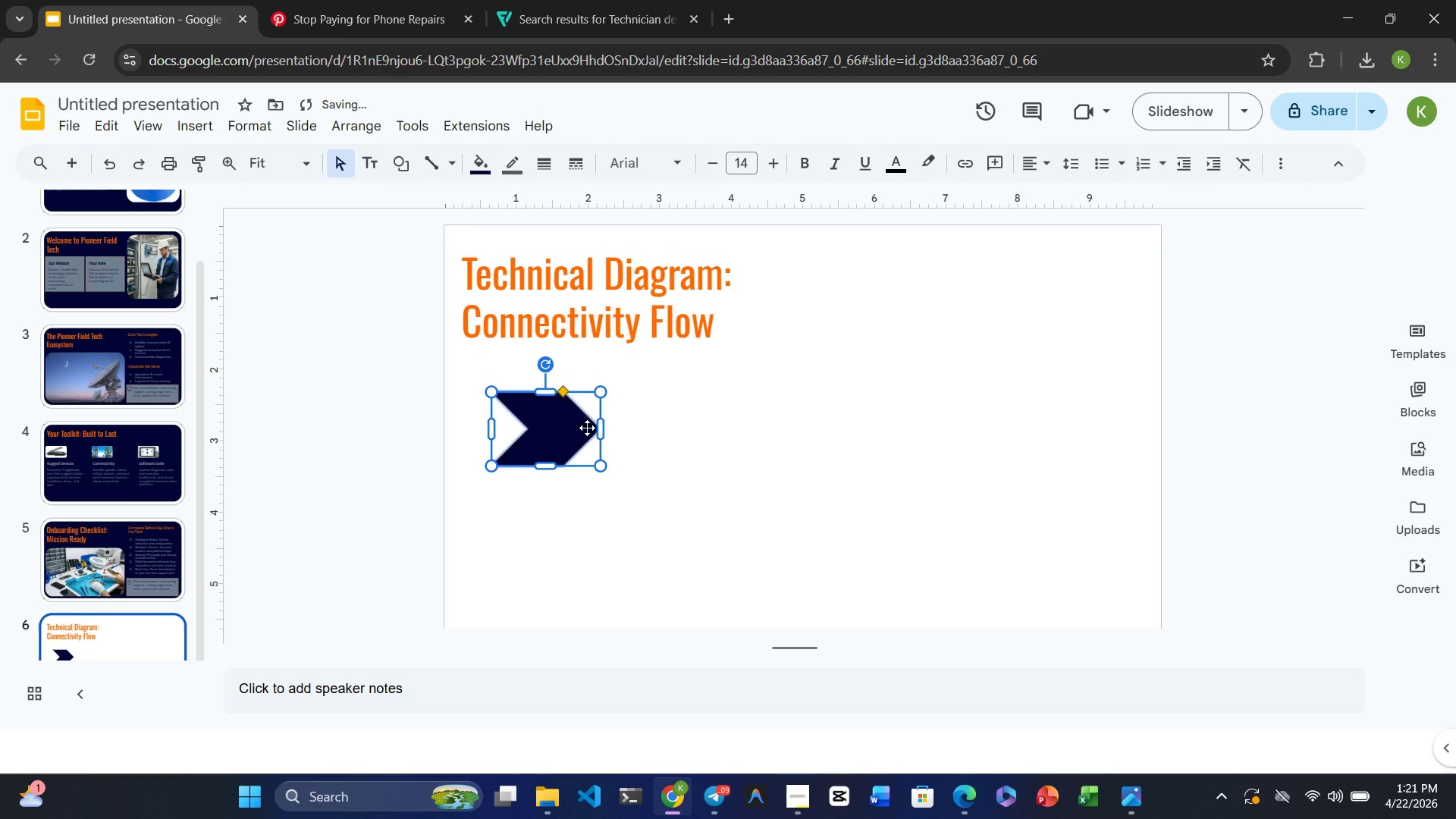 
left_click([562, 416])
 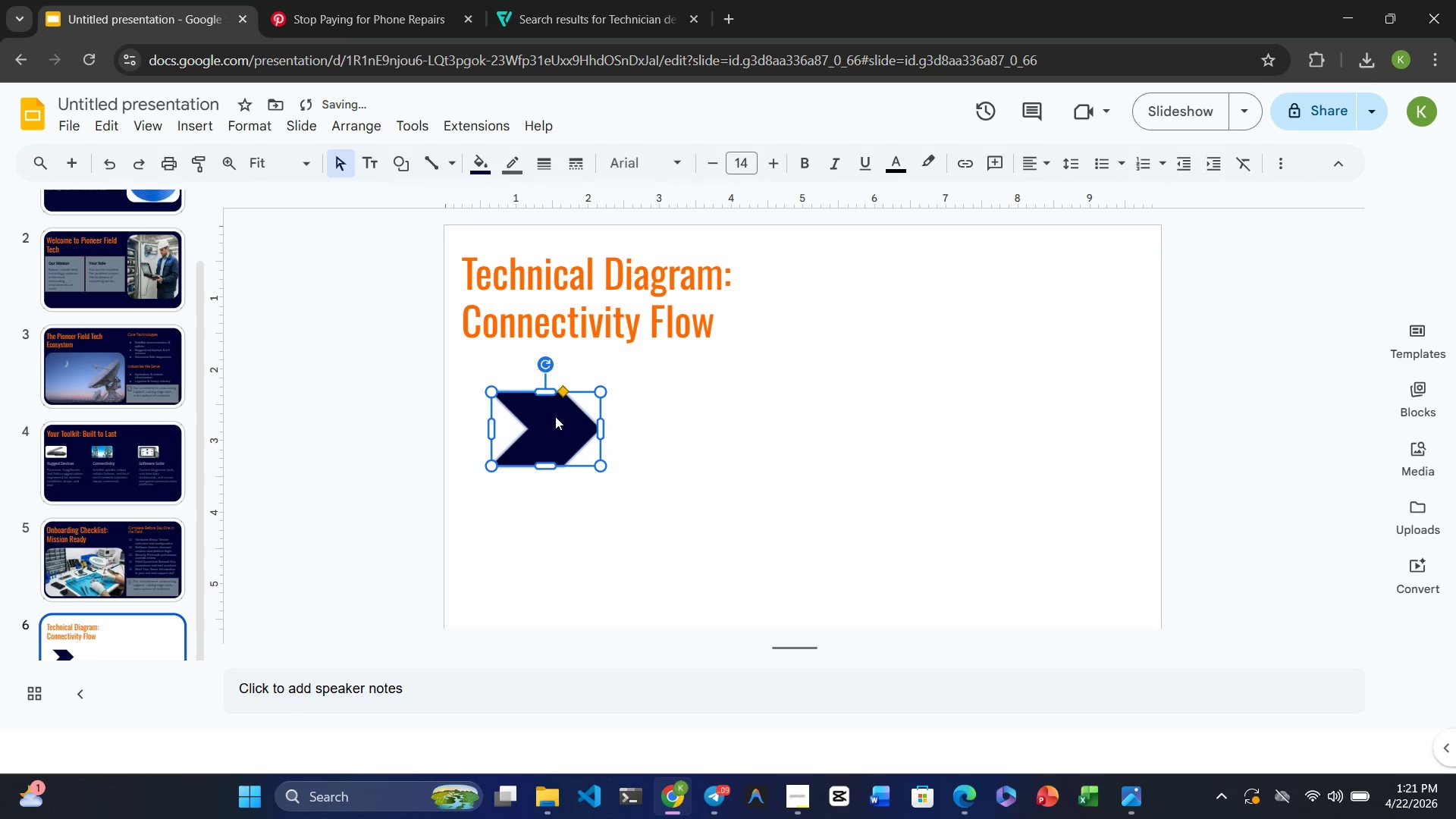 
left_click_drag(start_coordinate=[555, 416], to_coordinate=[559, 416])
 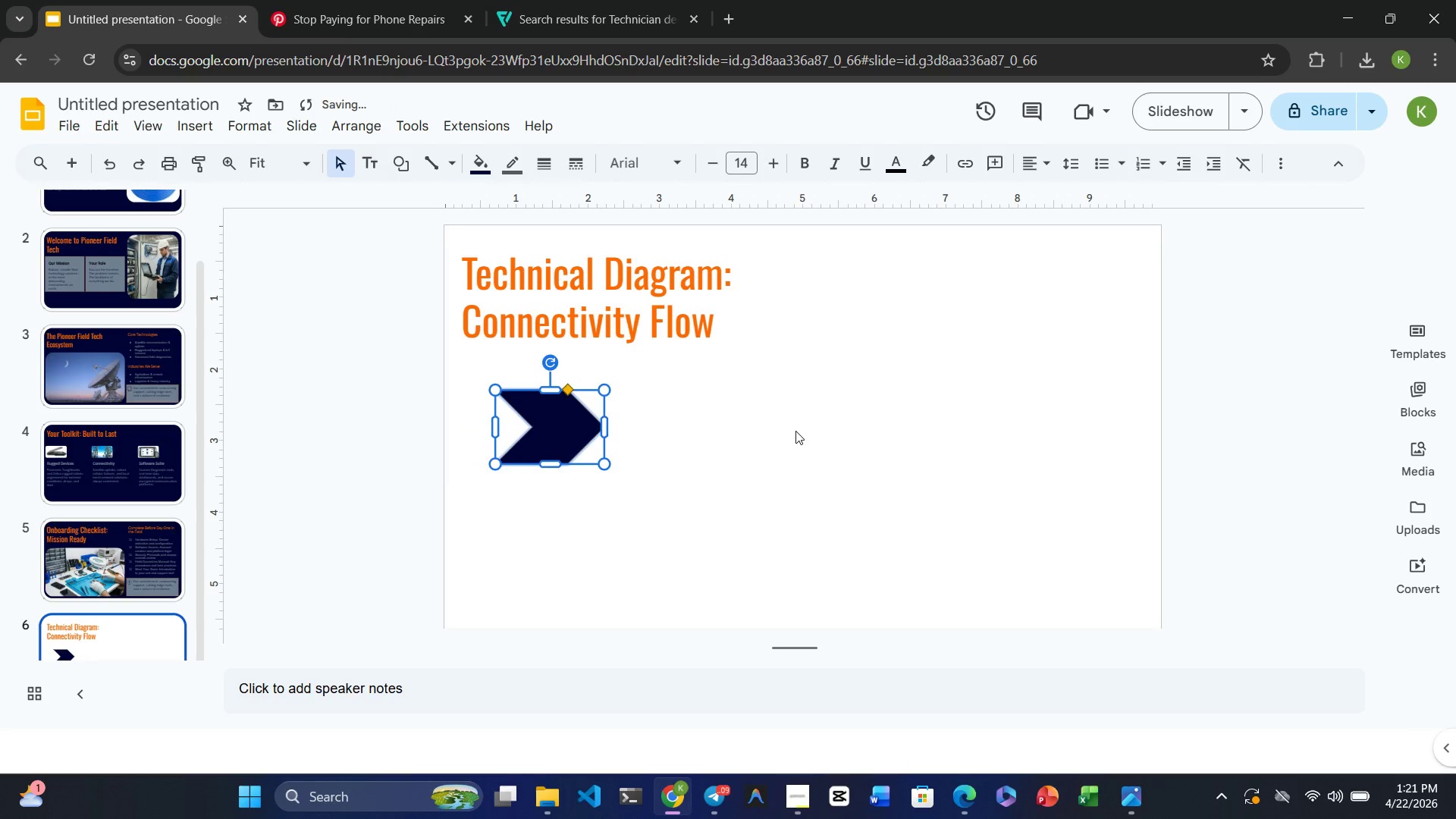 
left_click([795, 431])
 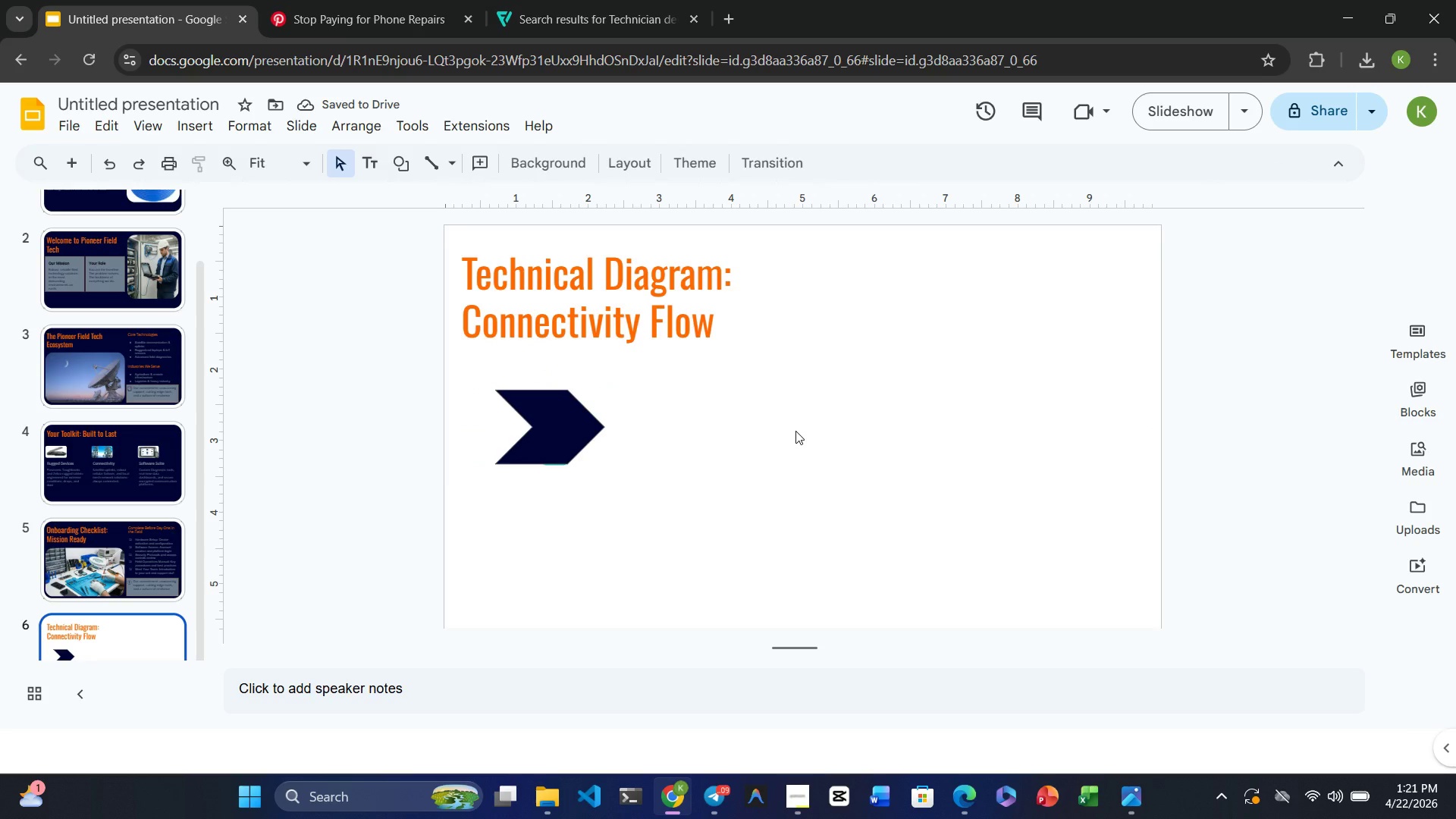 
left_click([566, 431])
 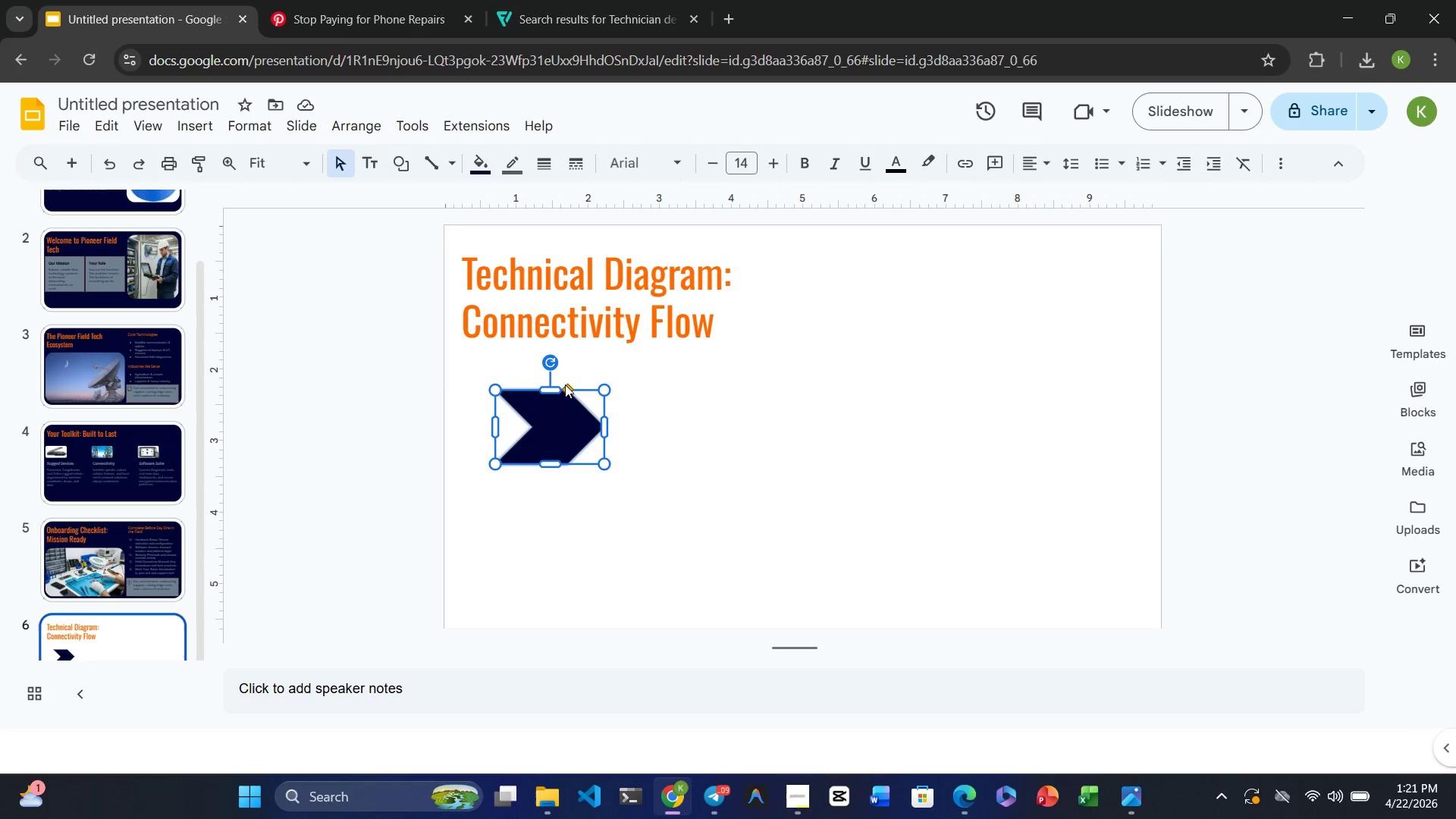 
left_click_drag(start_coordinate=[554, 386], to_coordinate=[552, 364])
 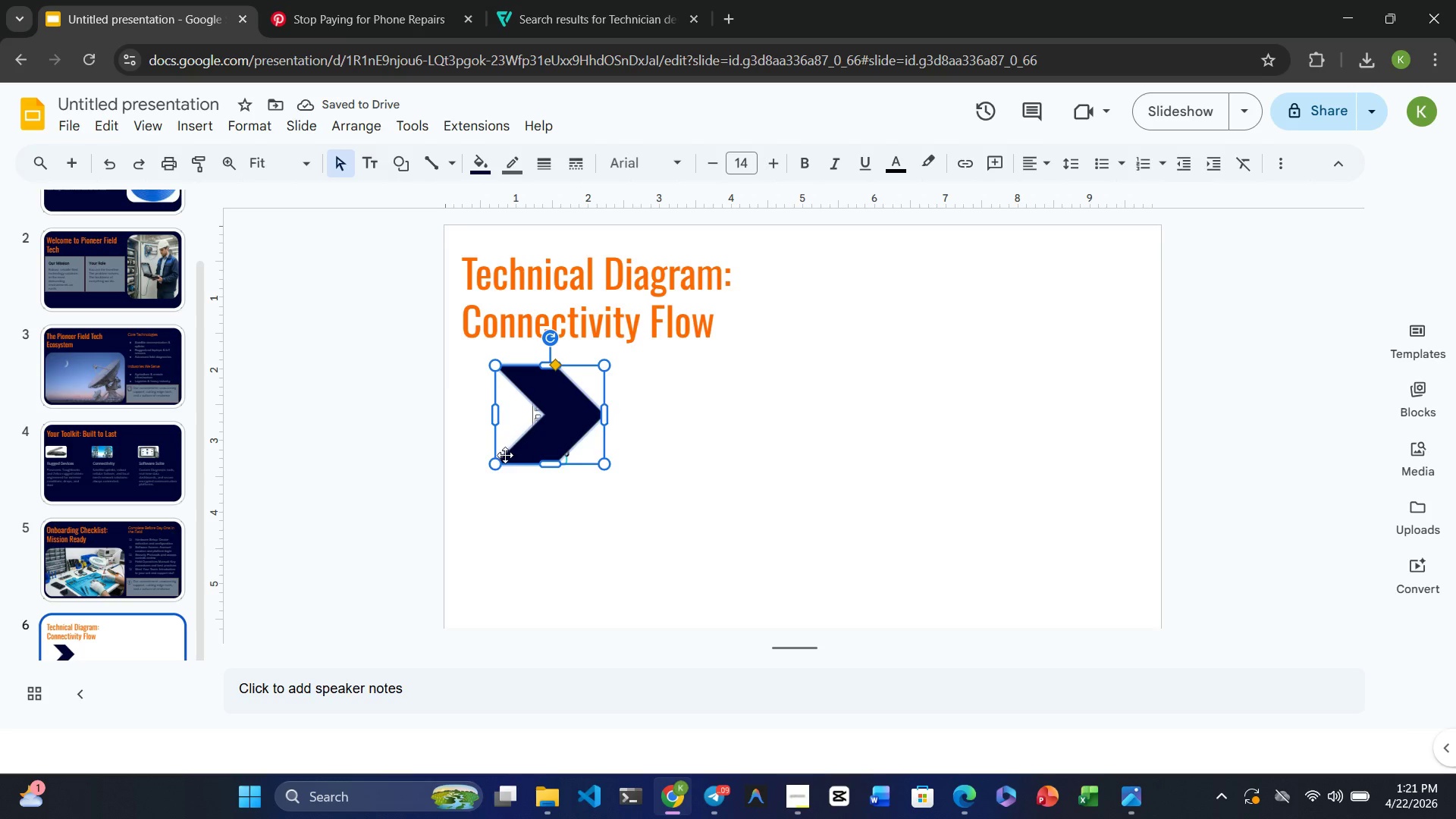 
left_click_drag(start_coordinate=[496, 418], to_coordinate=[455, 418])
 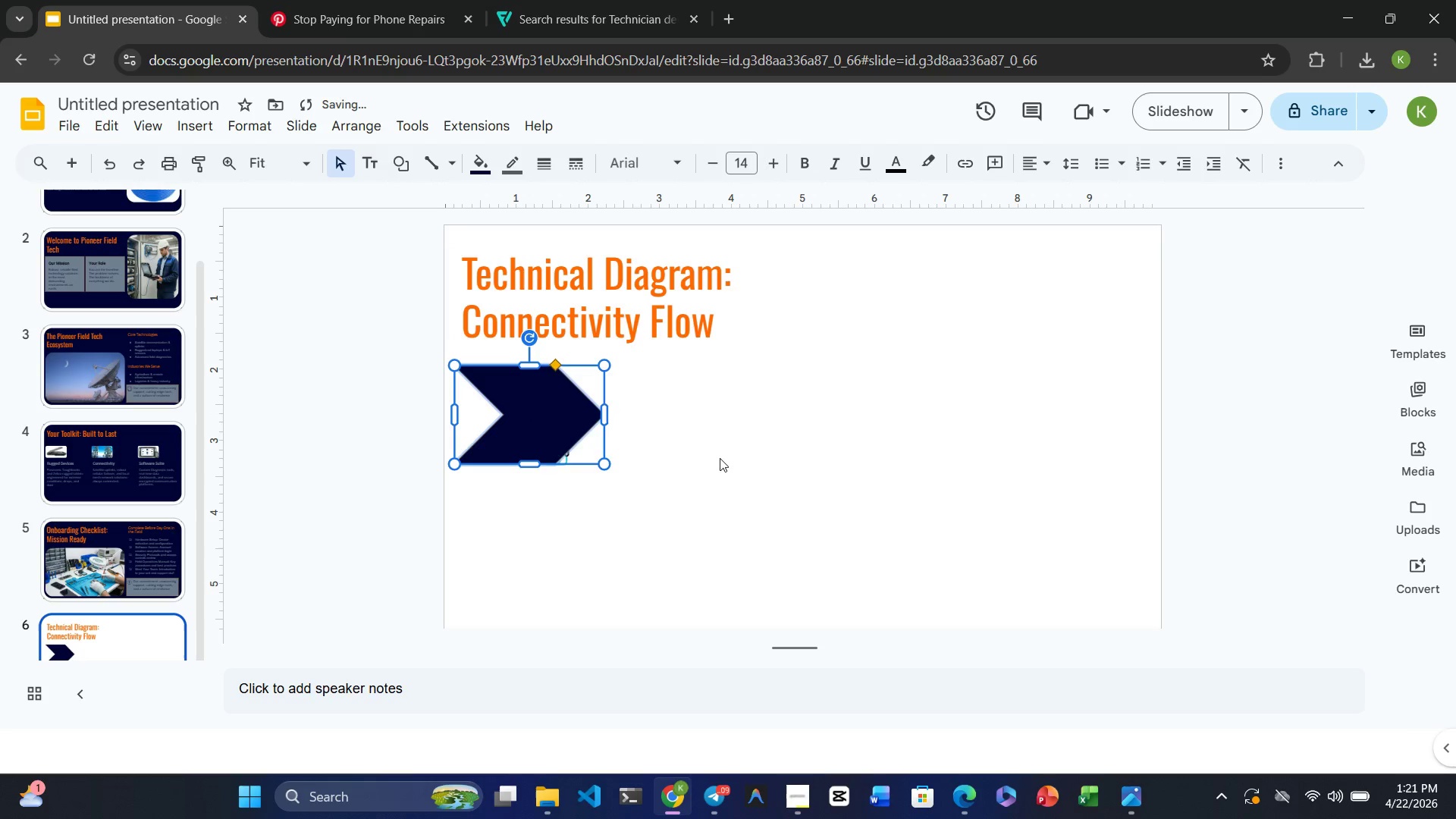 
left_click([723, 459])
 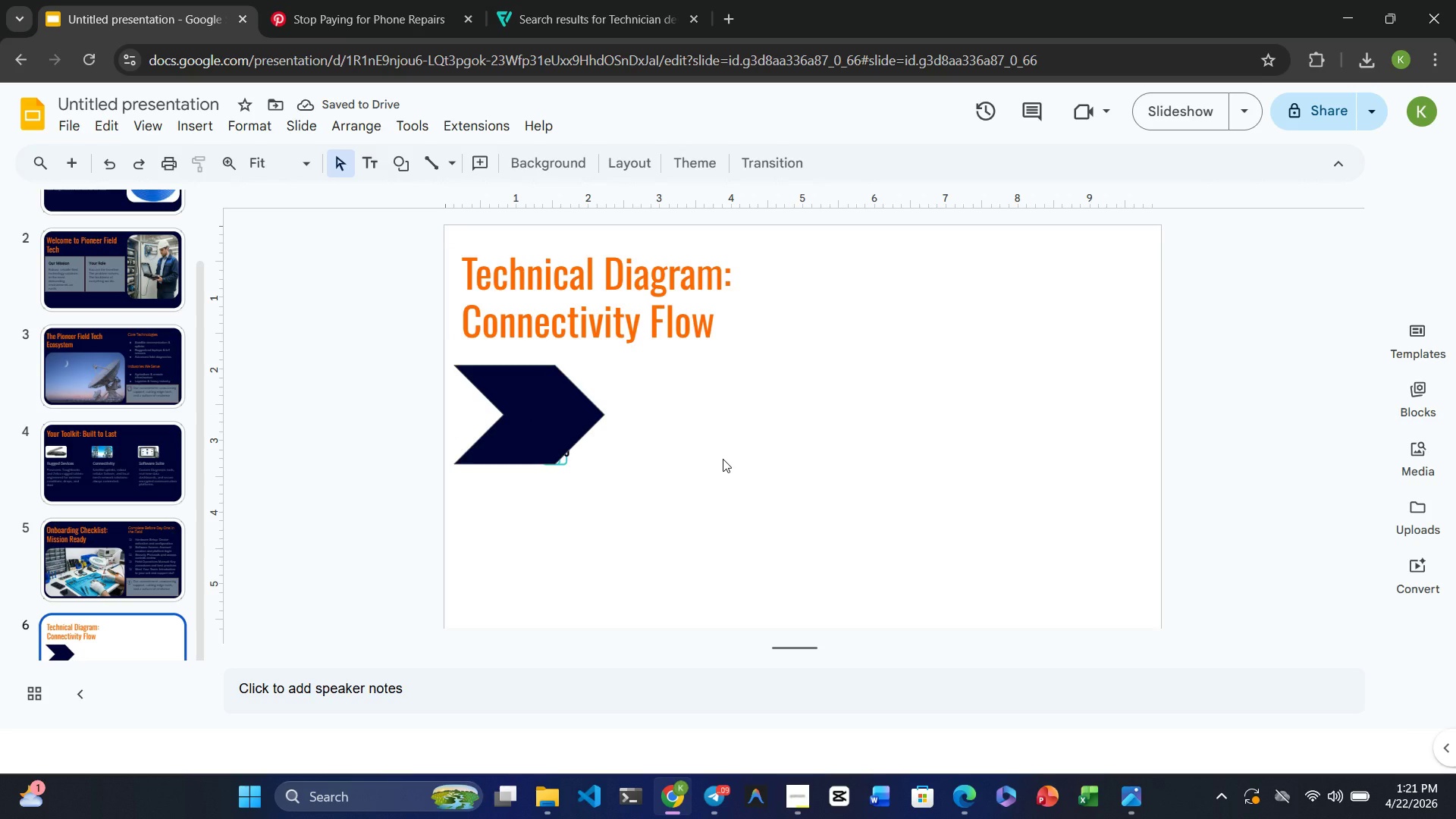 
left_click([735, 460])
 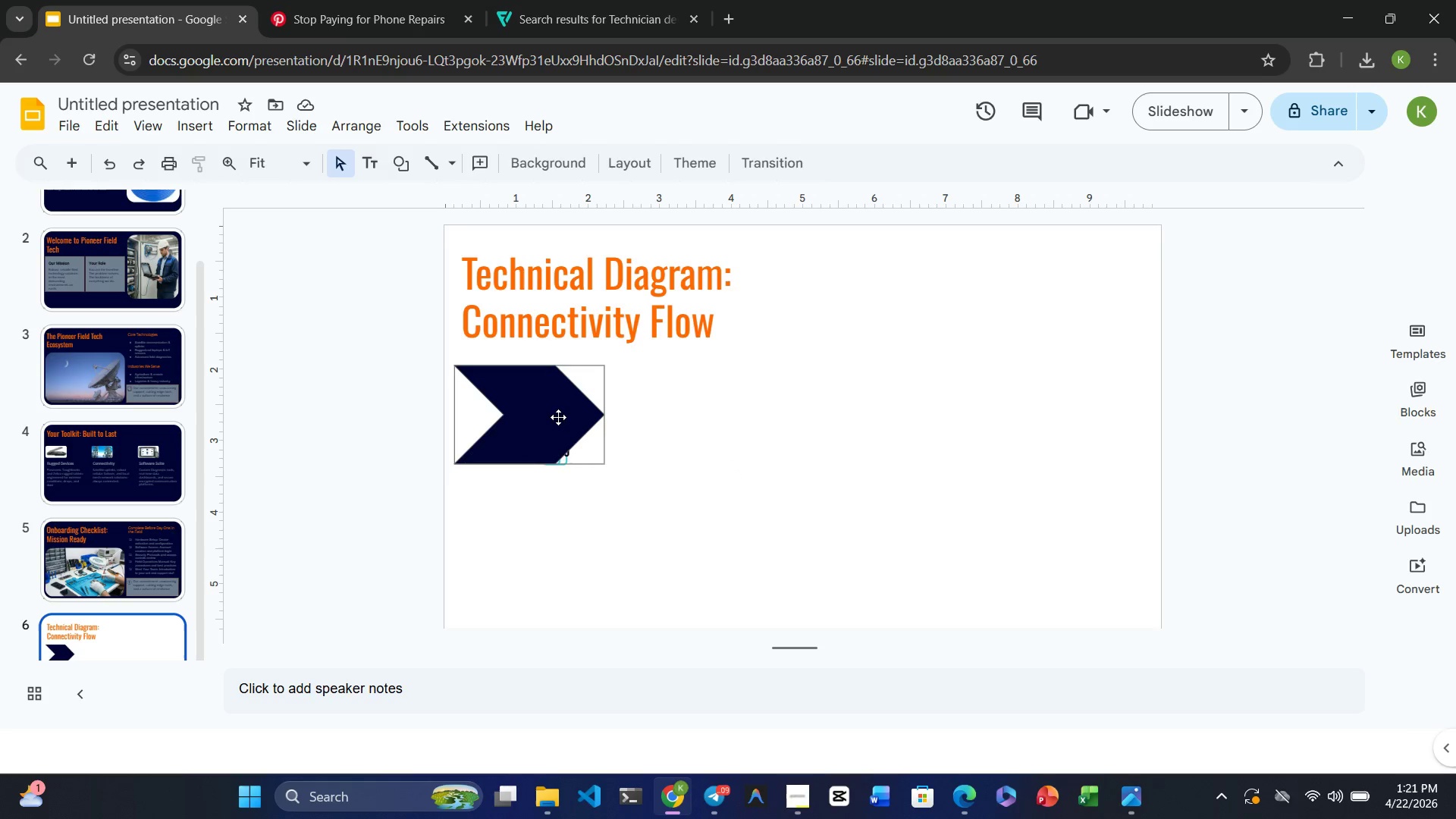 
wait(9.44)
 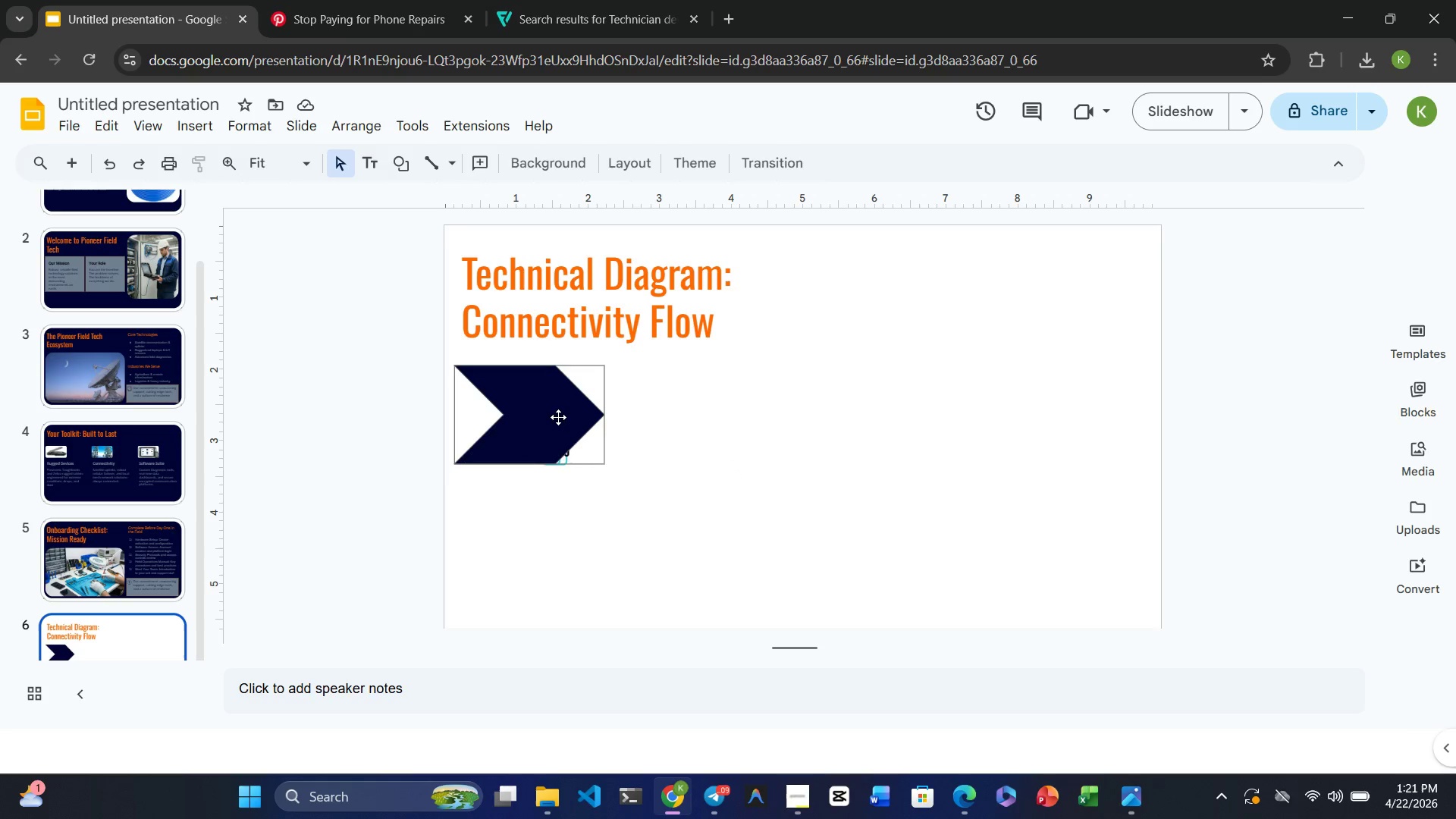 
left_click([568, 458])
 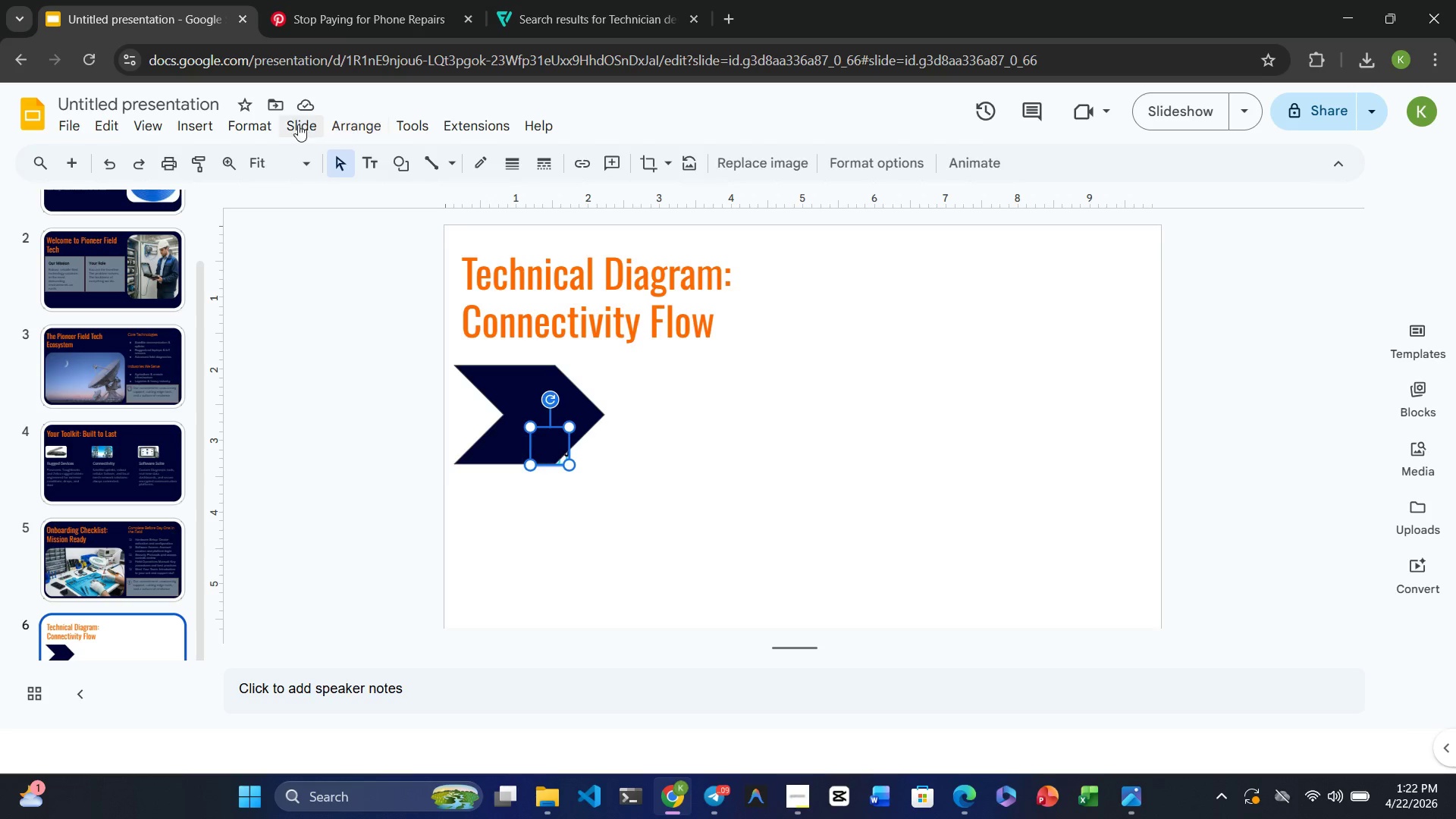 
wait(5.45)
 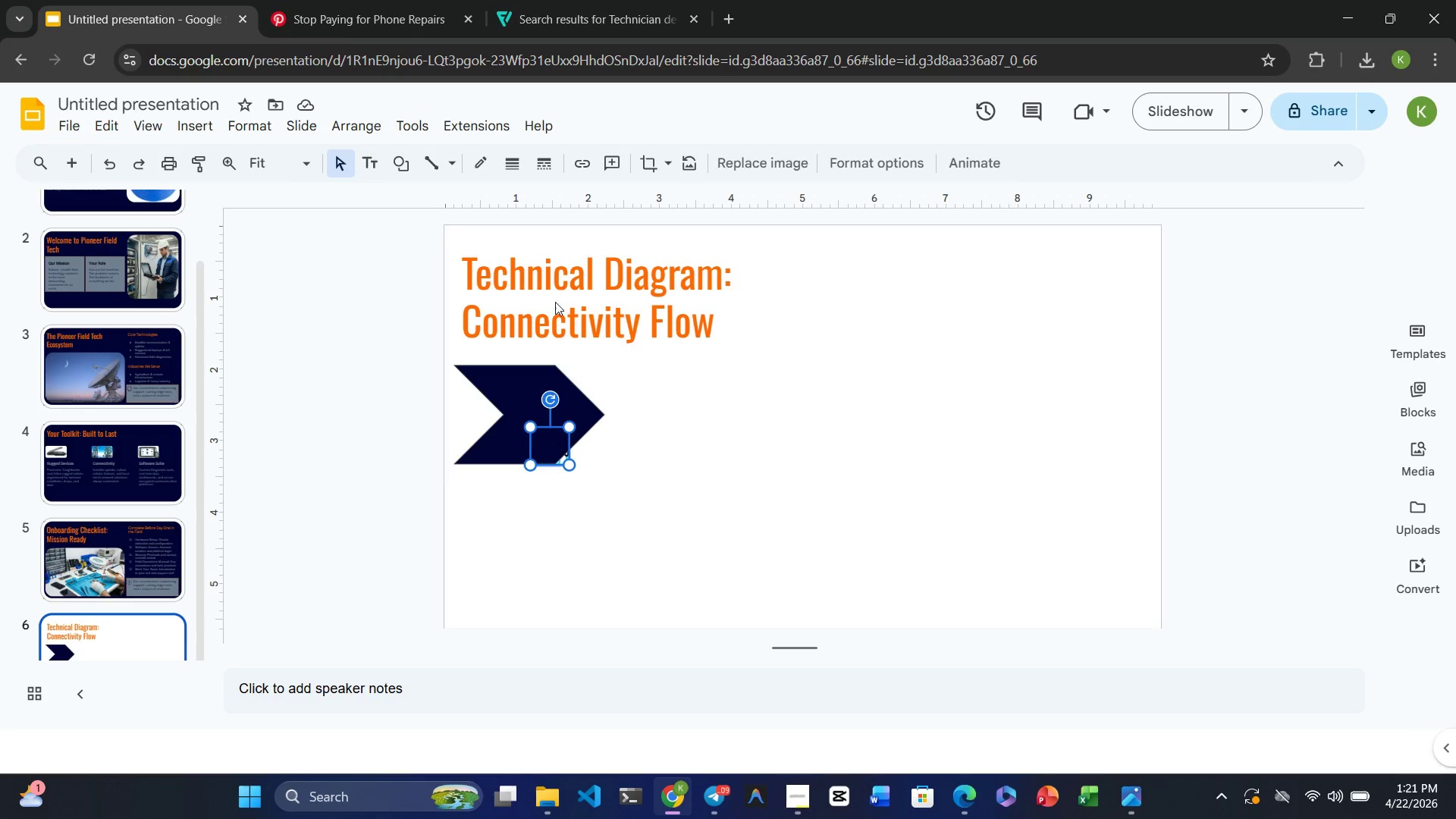 
left_click([355, 122])
 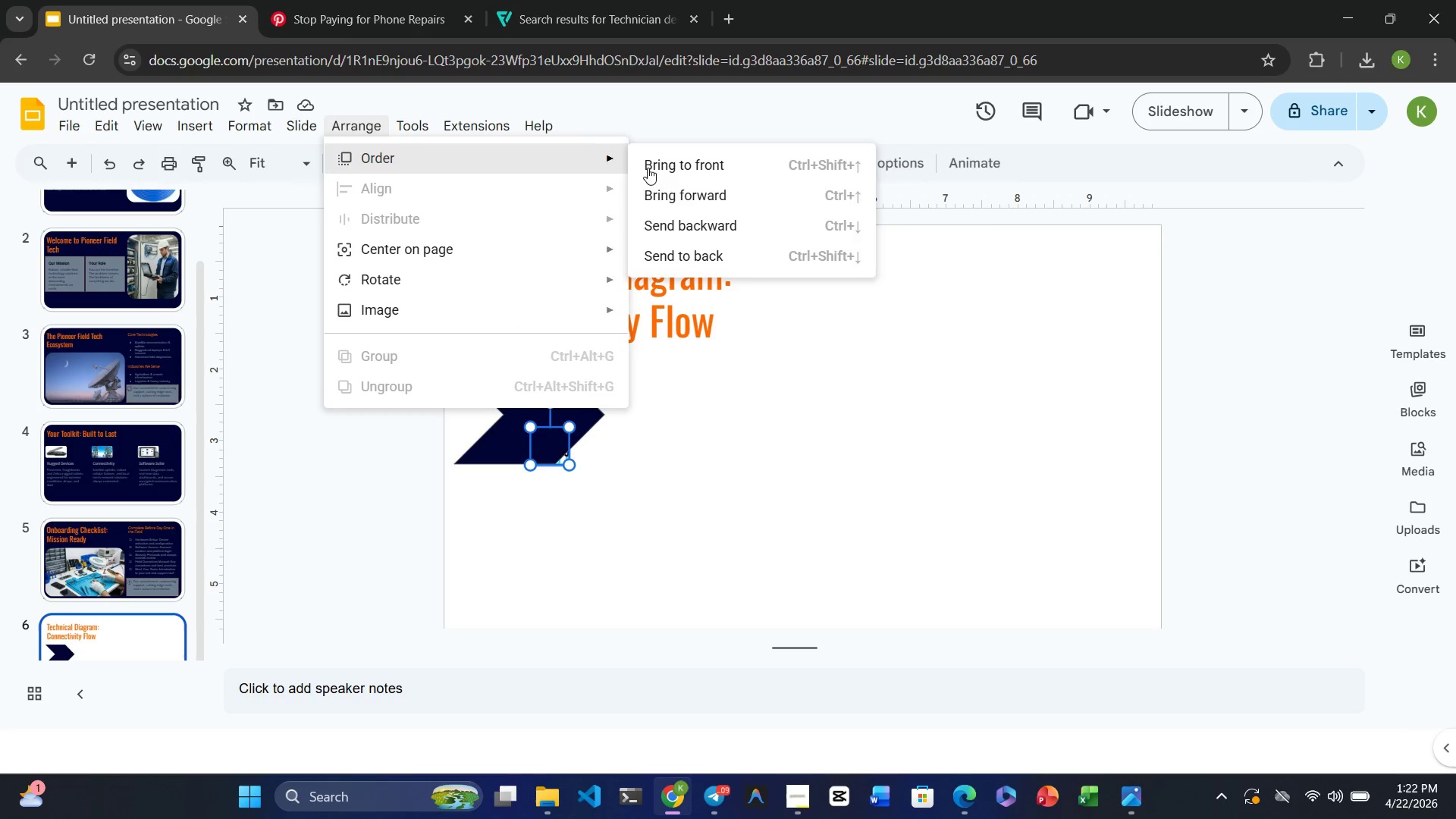 
left_click([687, 166])
 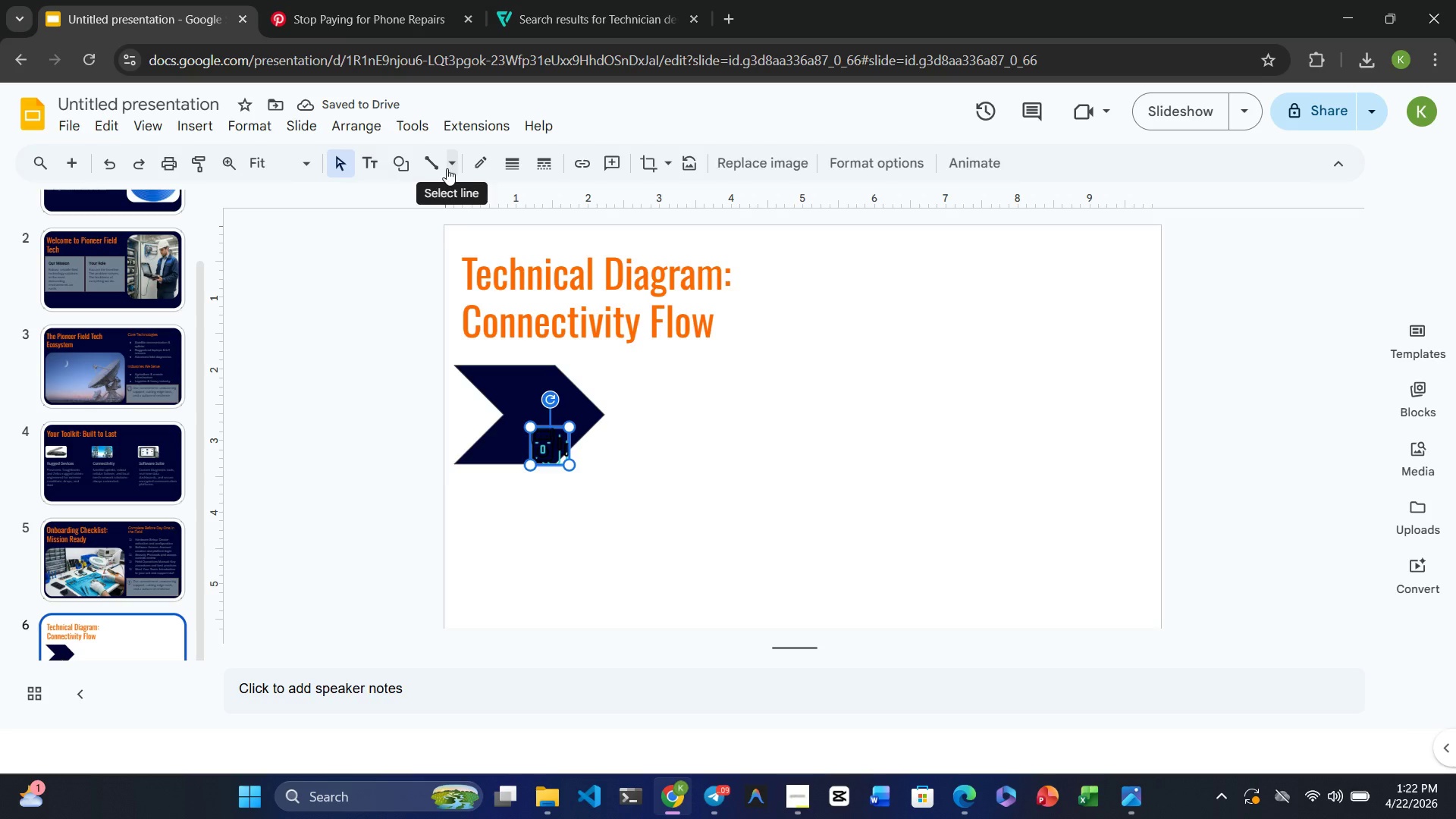 
wait(5.38)
 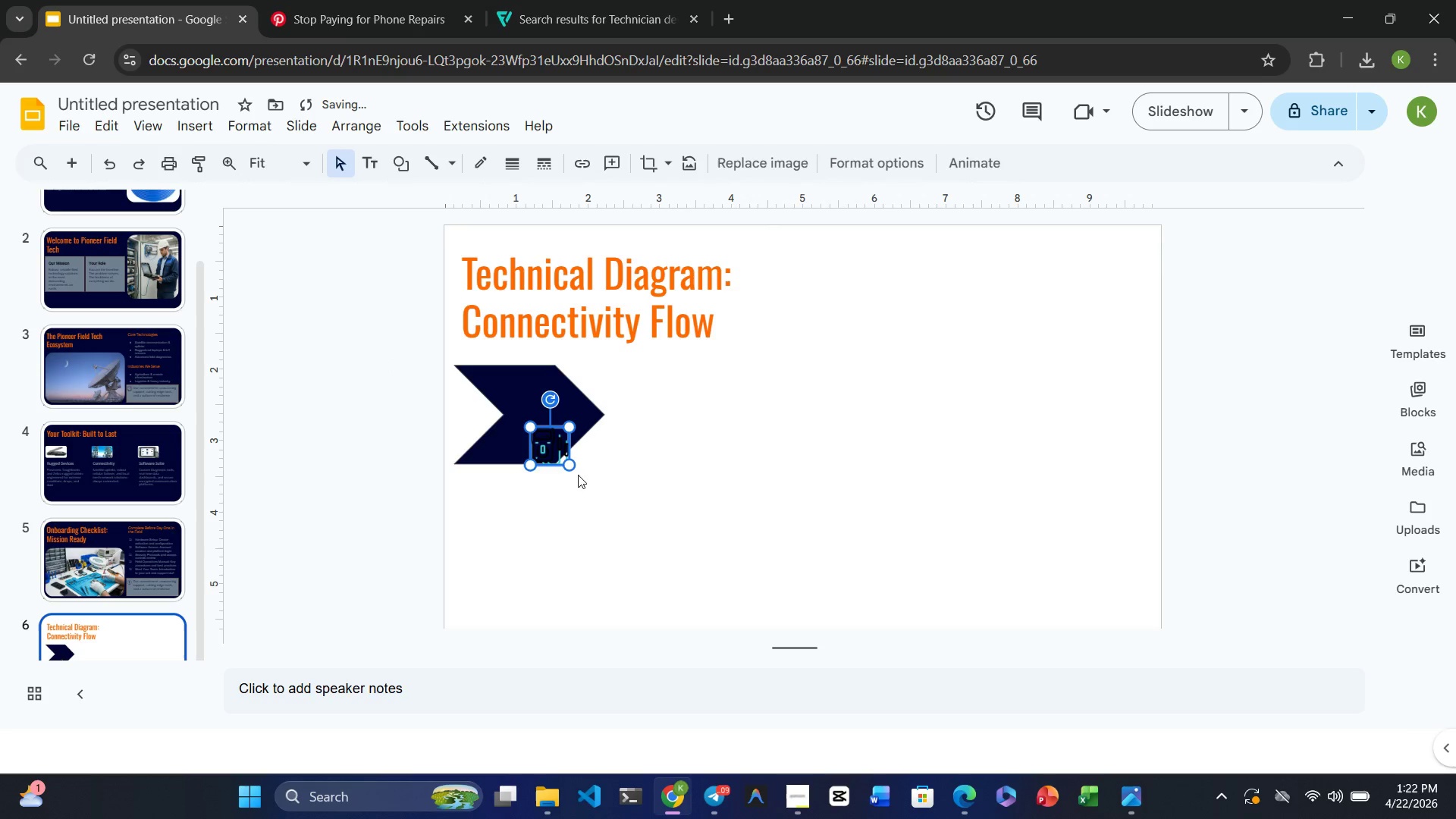 
left_click([556, 453])
 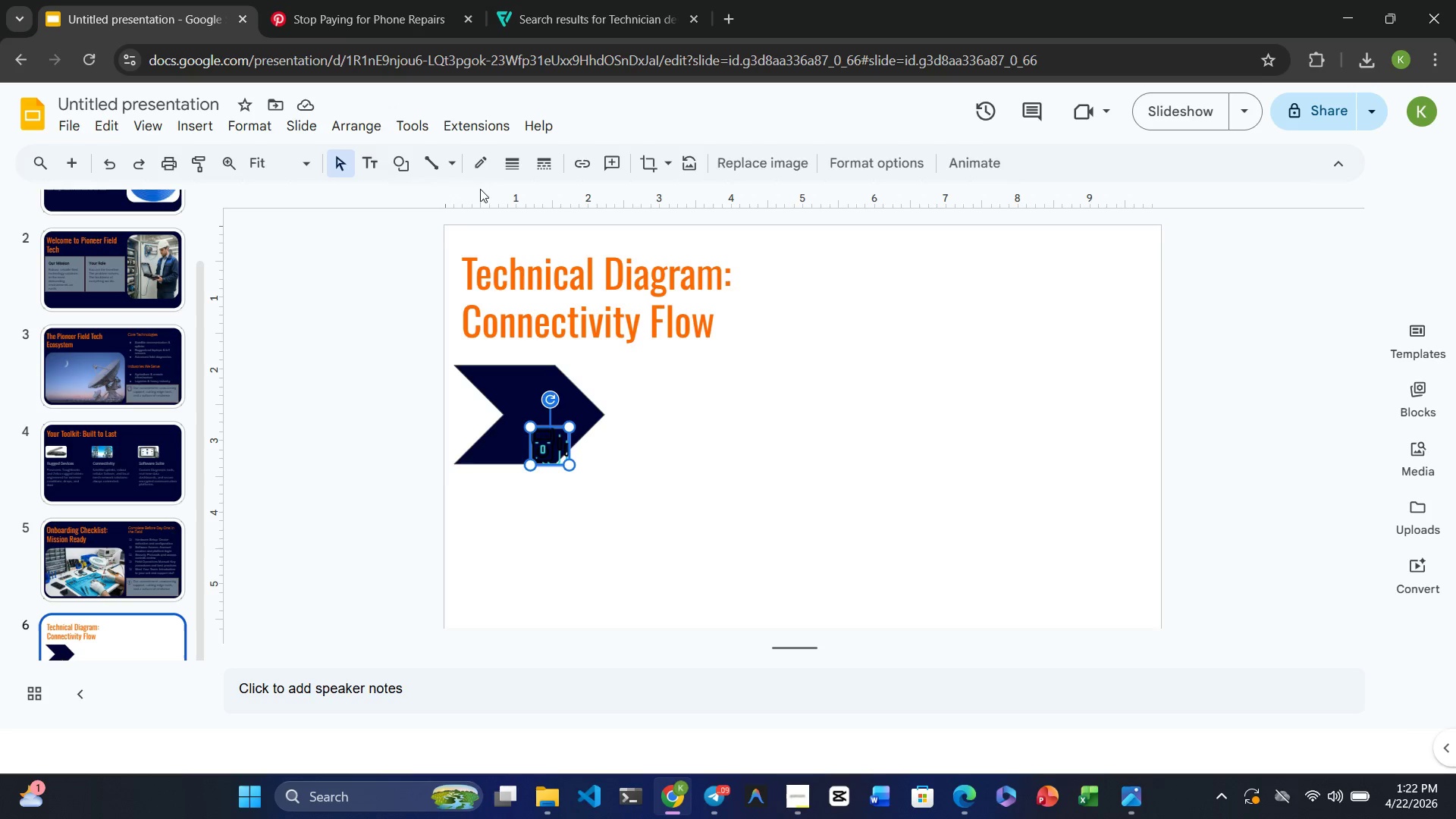 
left_click([479, 158])
 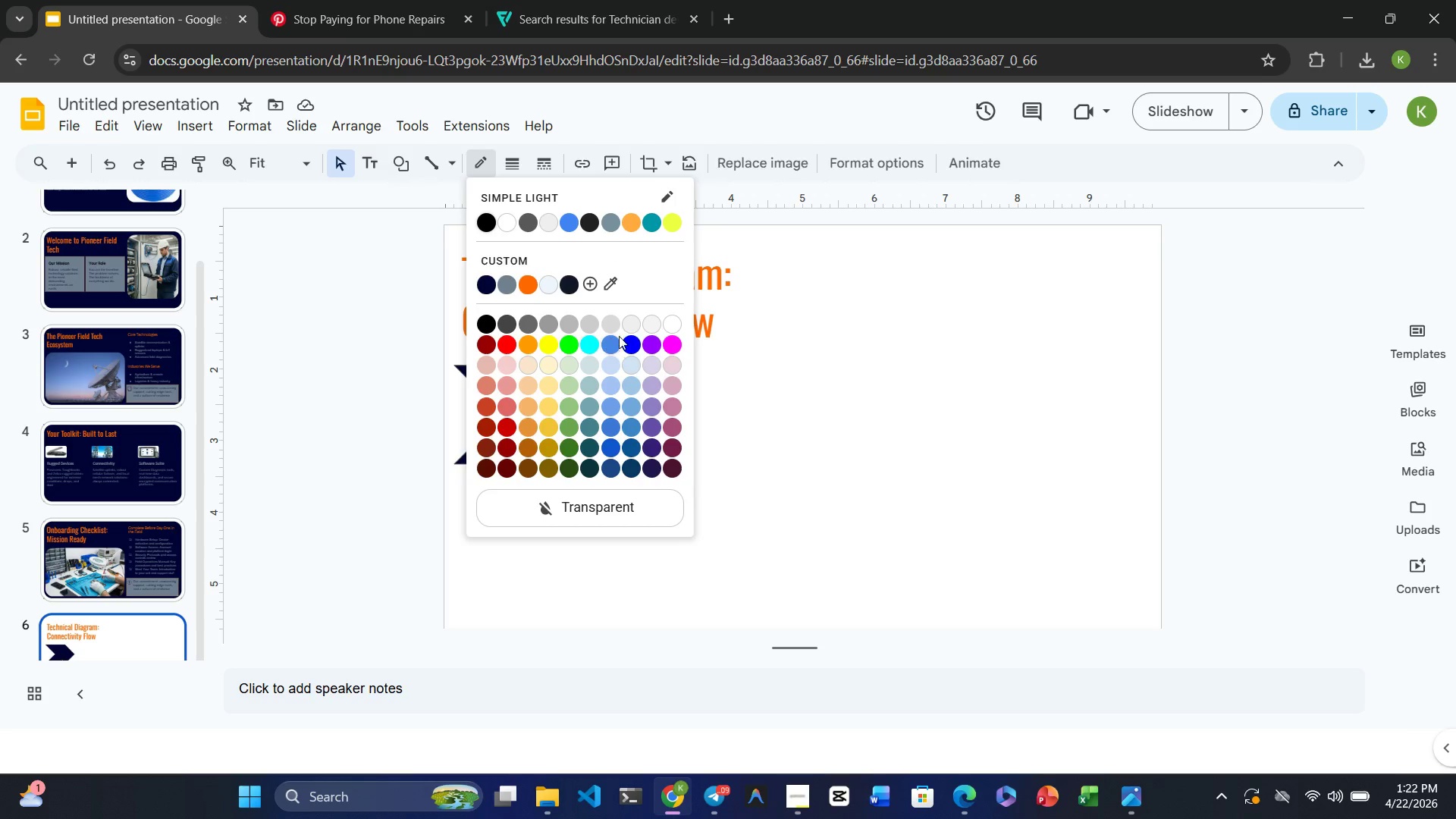 
left_click([676, 325])
 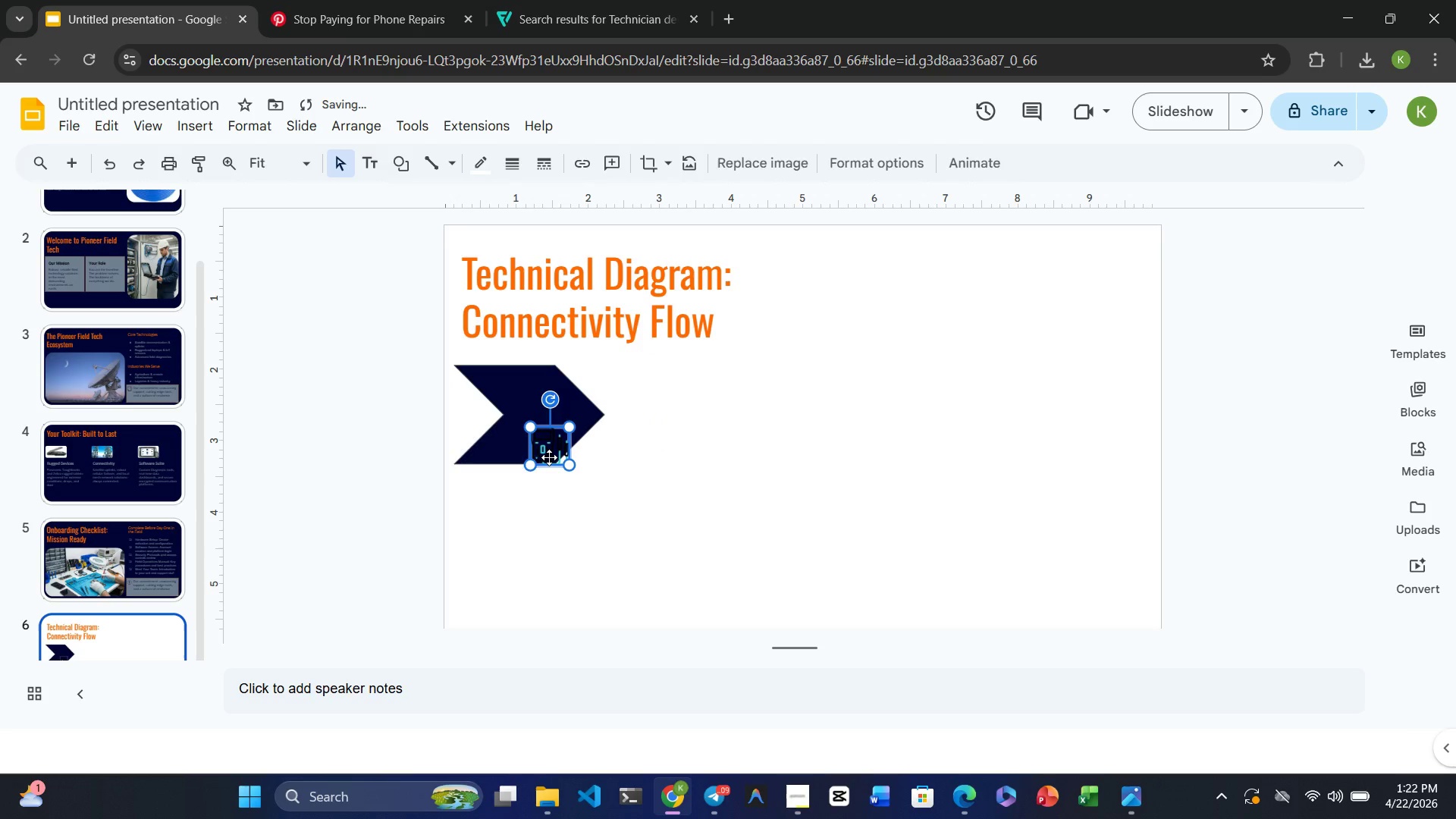 
left_click([548, 457])
 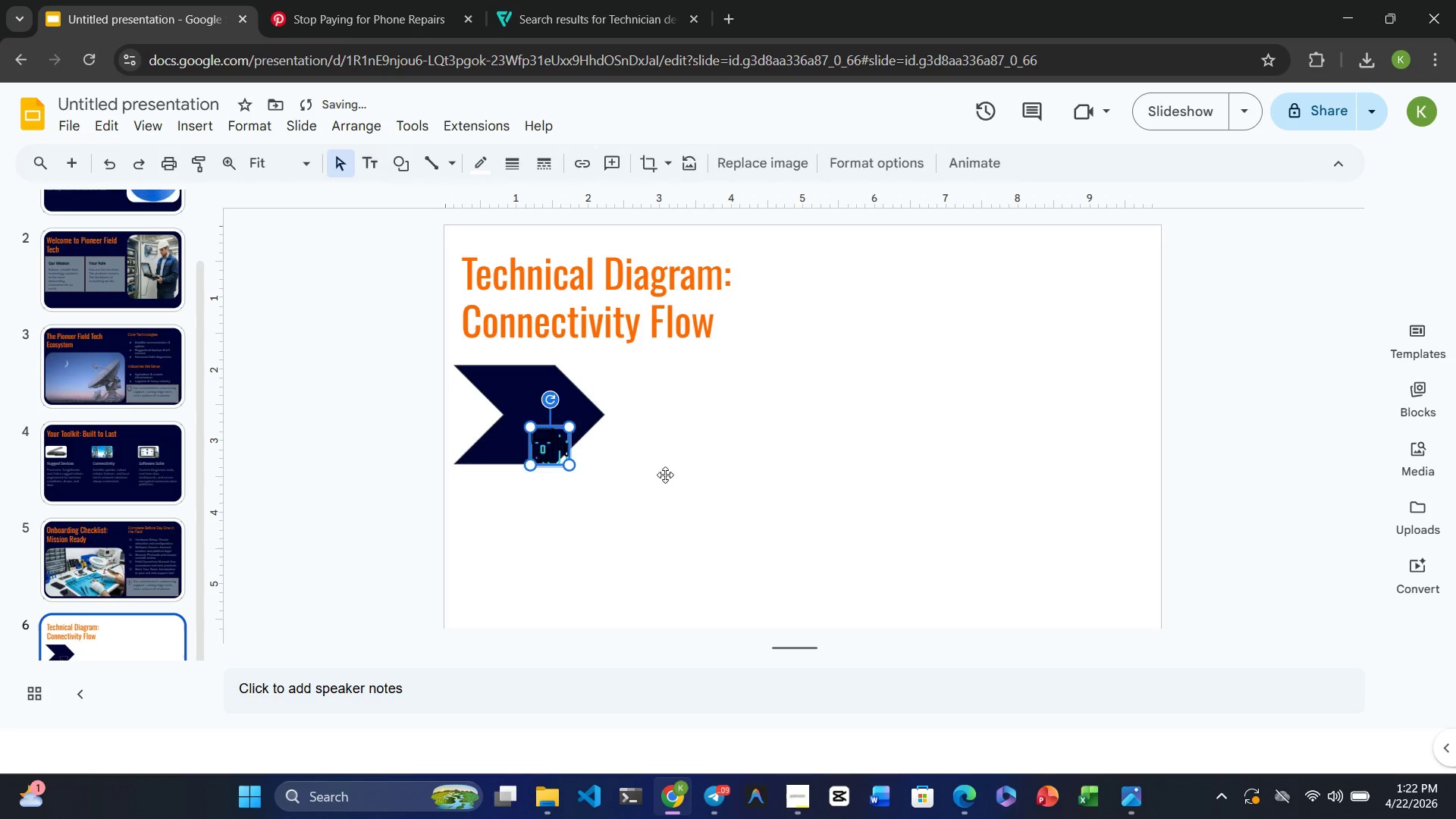 
left_click([665, 475])
 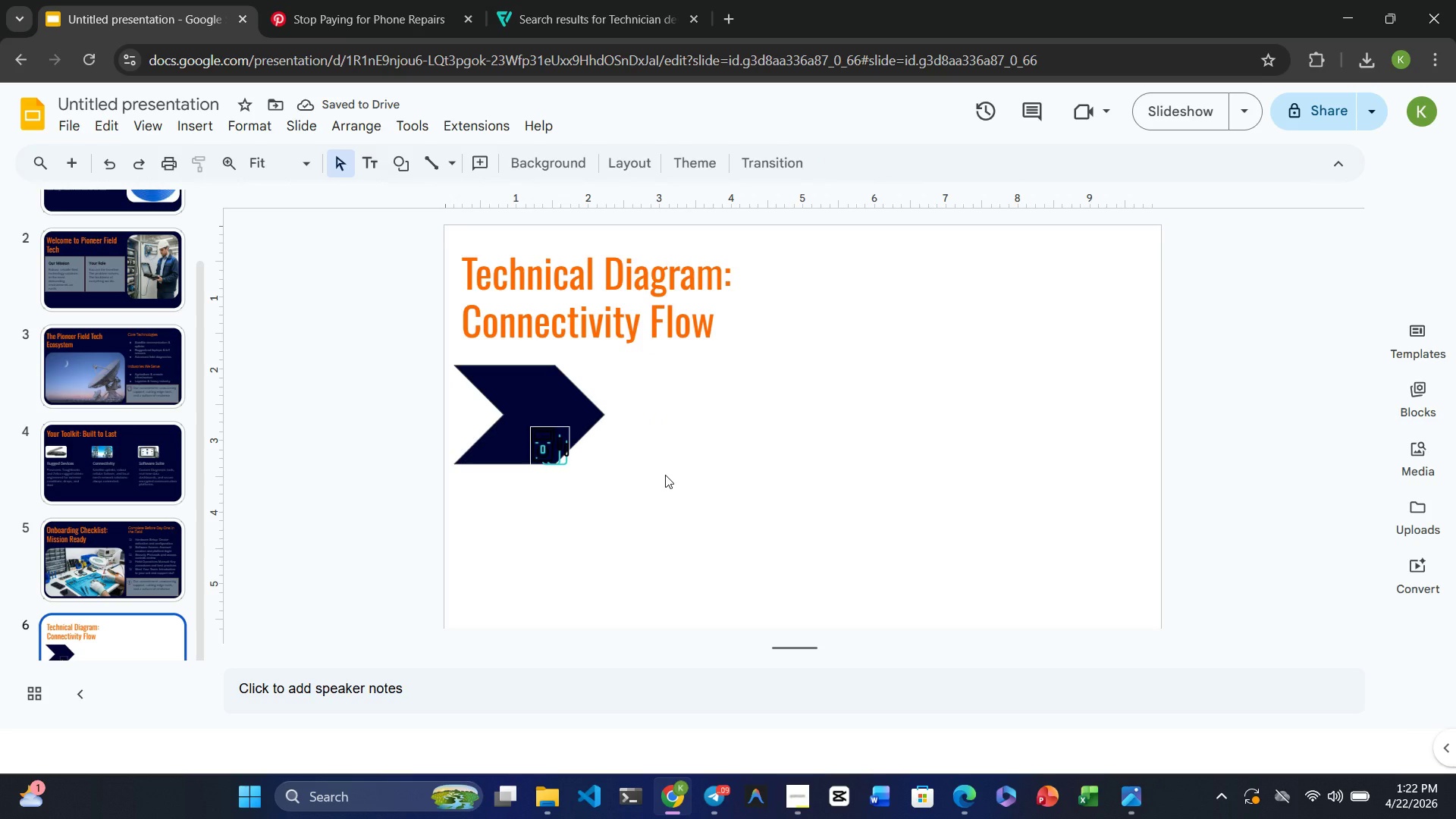 
left_click([665, 475])
 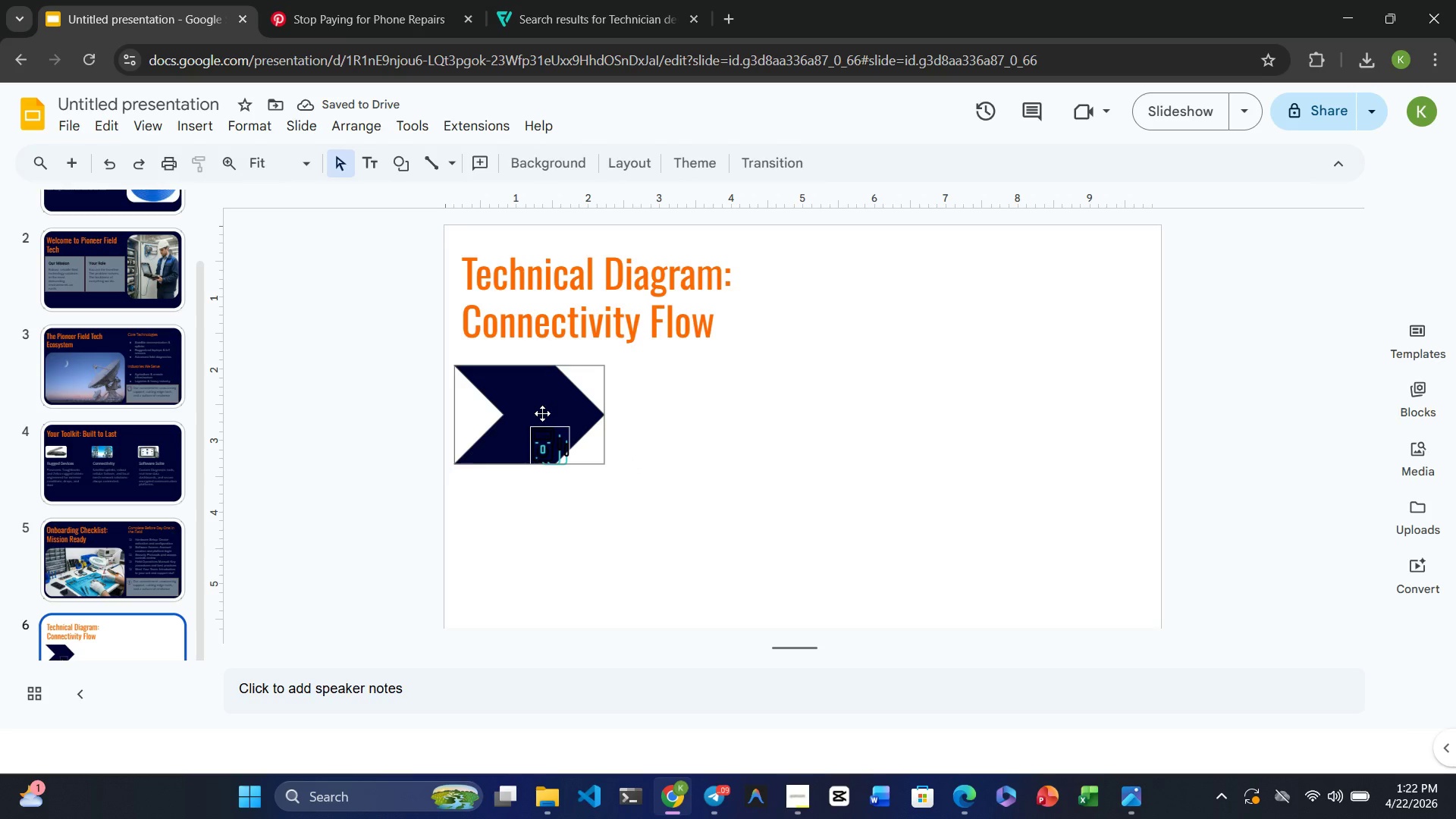 
left_click([550, 444])
 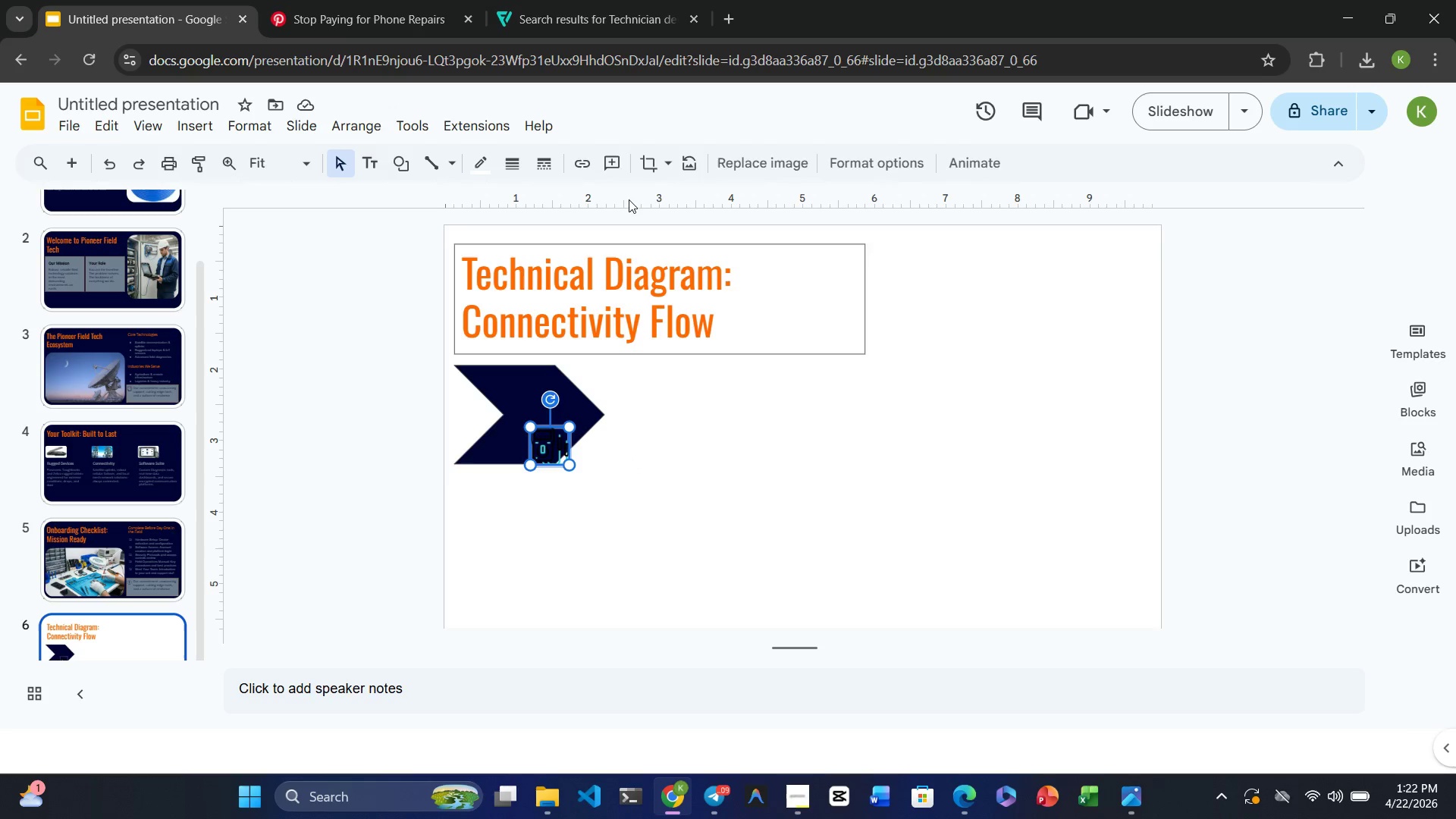 
mouse_move([678, 160])
 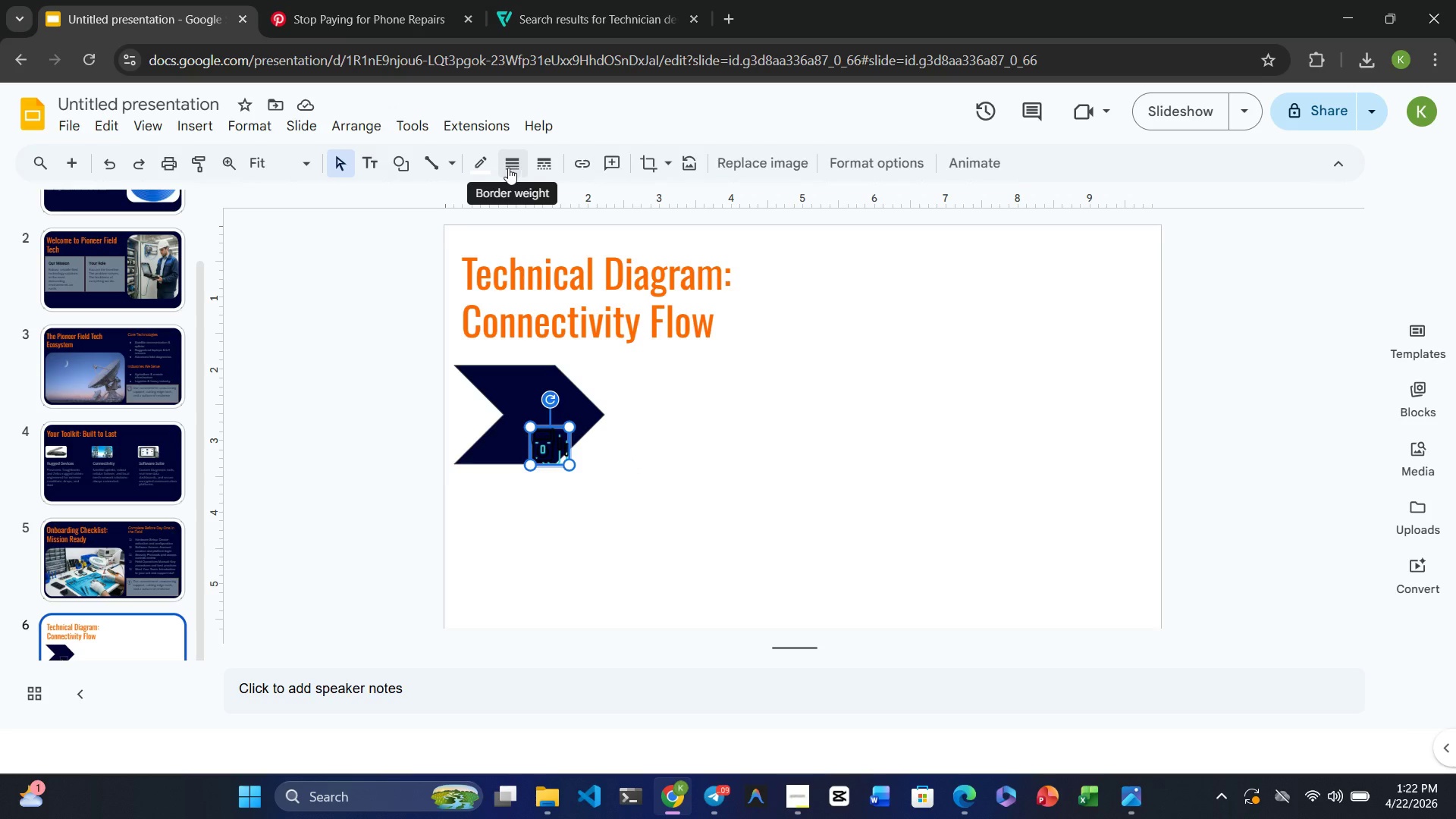 
wait(6.8)
 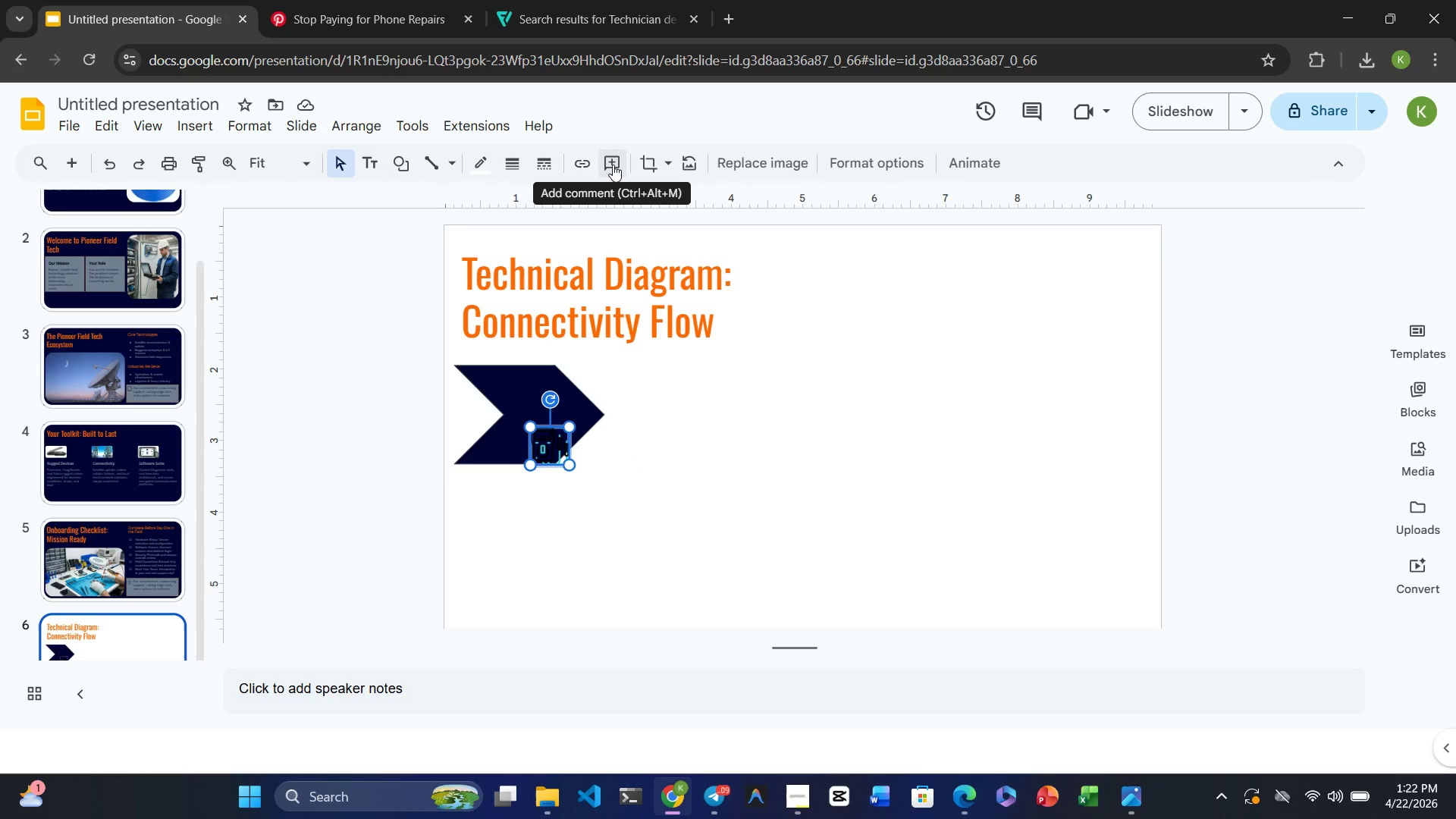 
left_click([471, 168])
 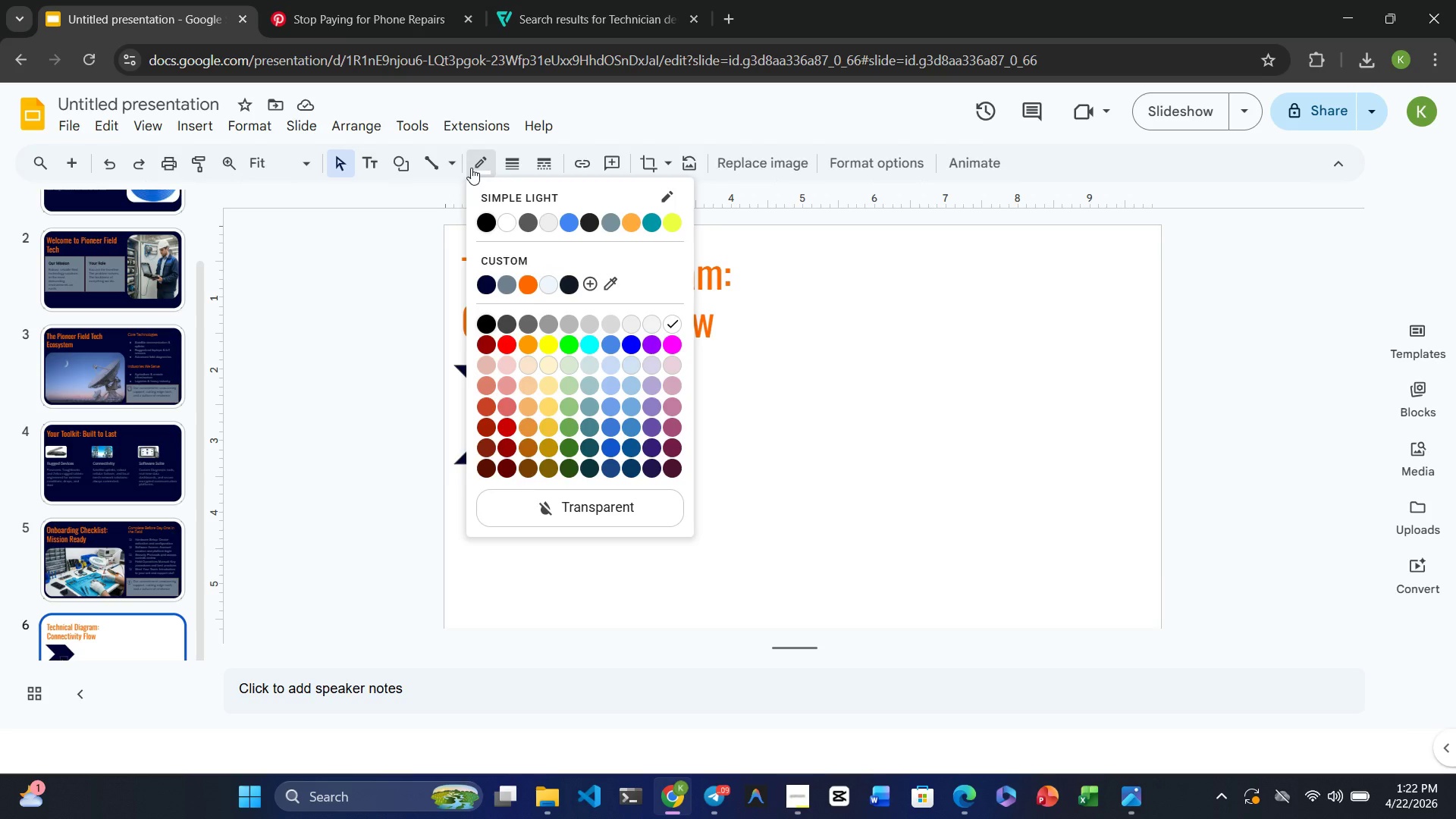 
wait(9.92)
 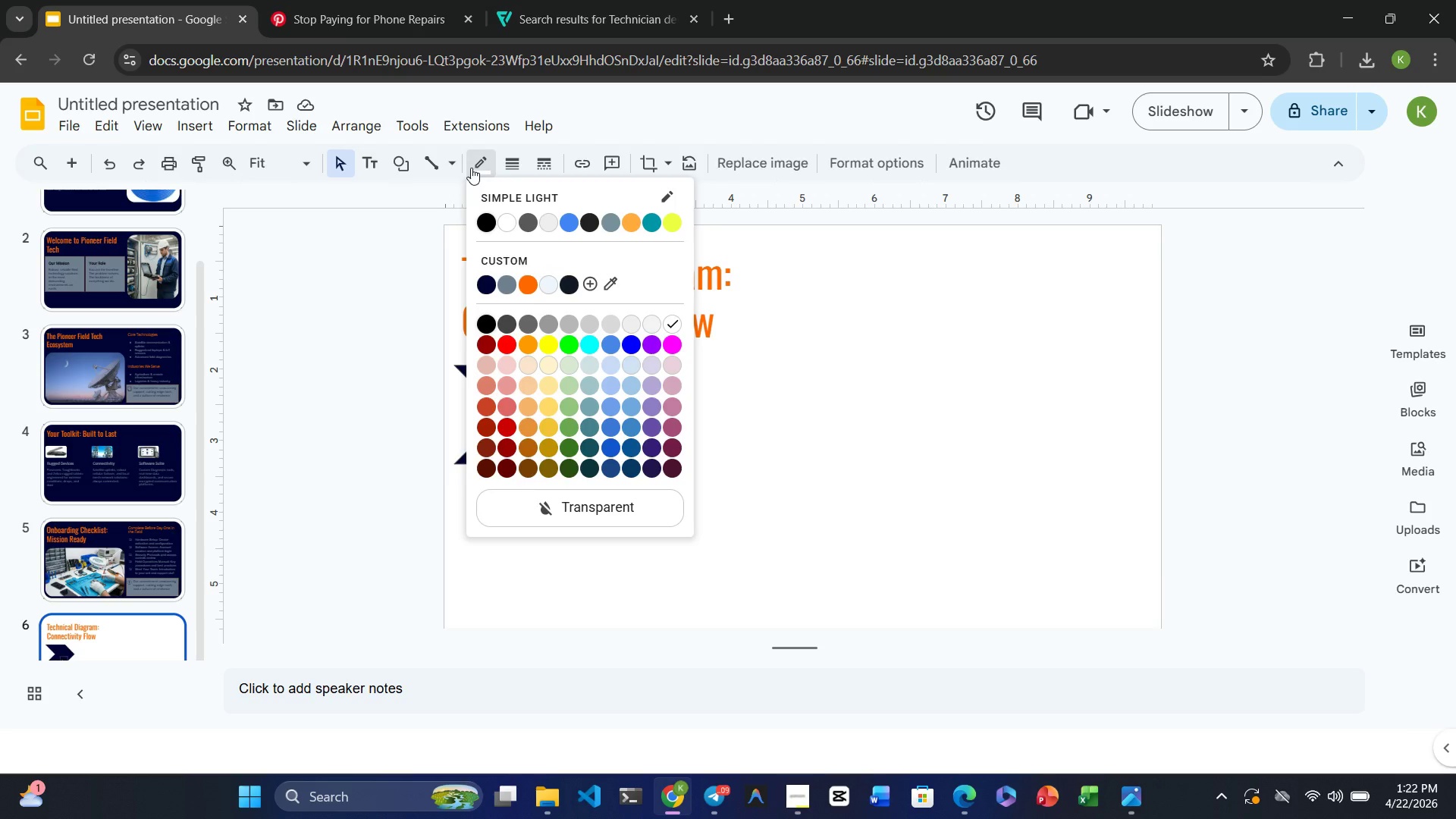 
left_click([542, 362])
 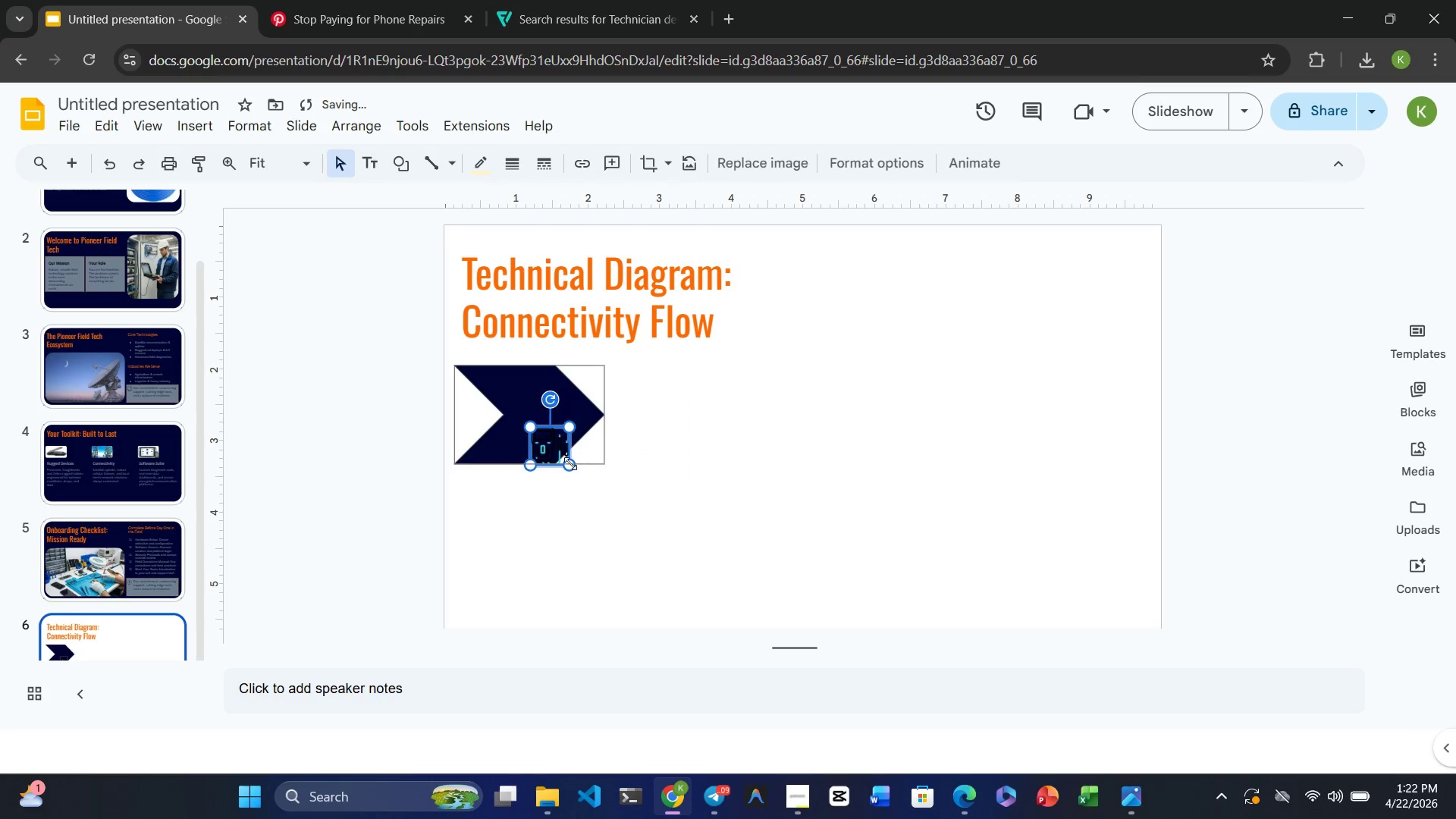 
left_click([576, 474])
 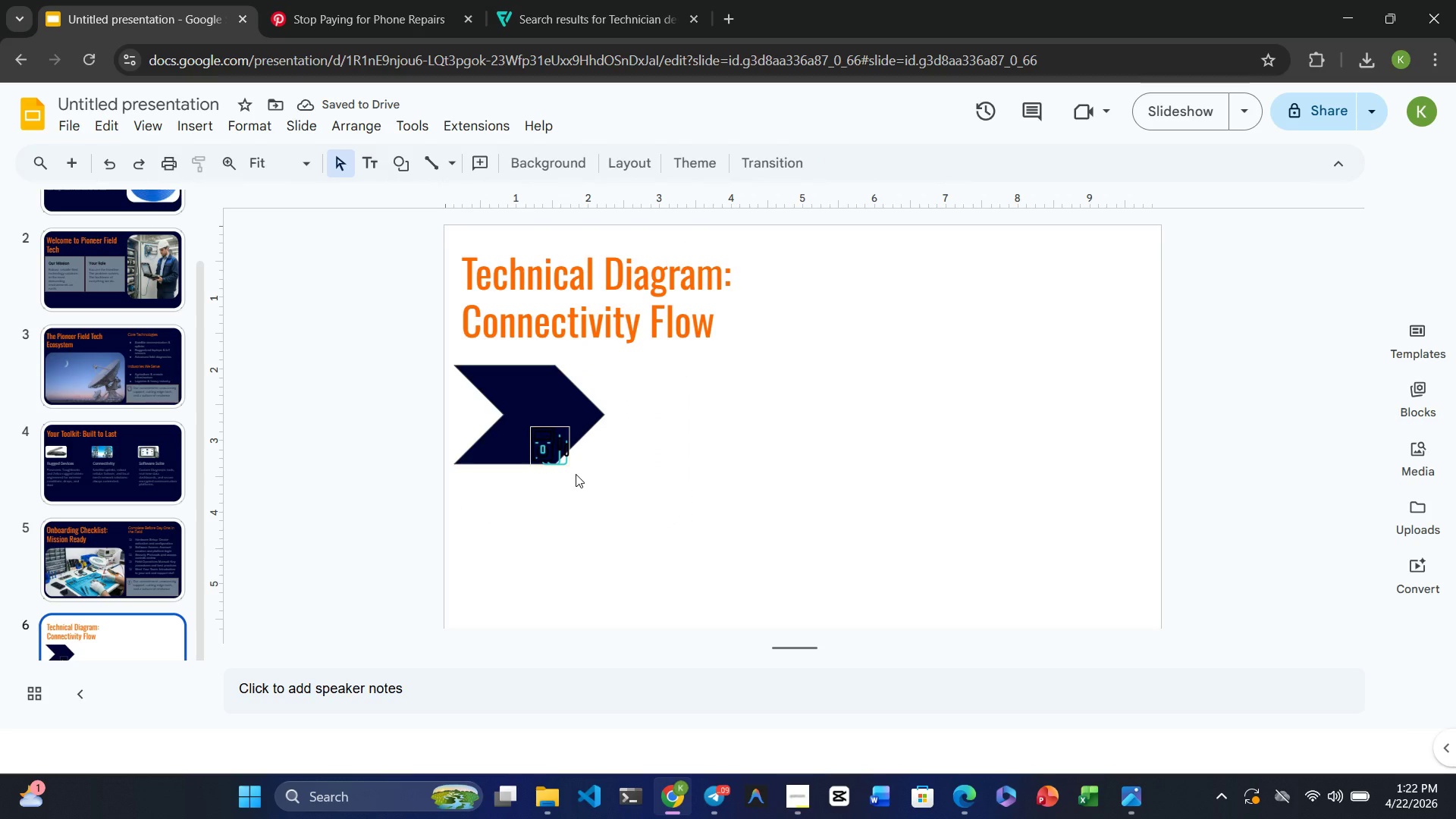 
key(Control+Z)
 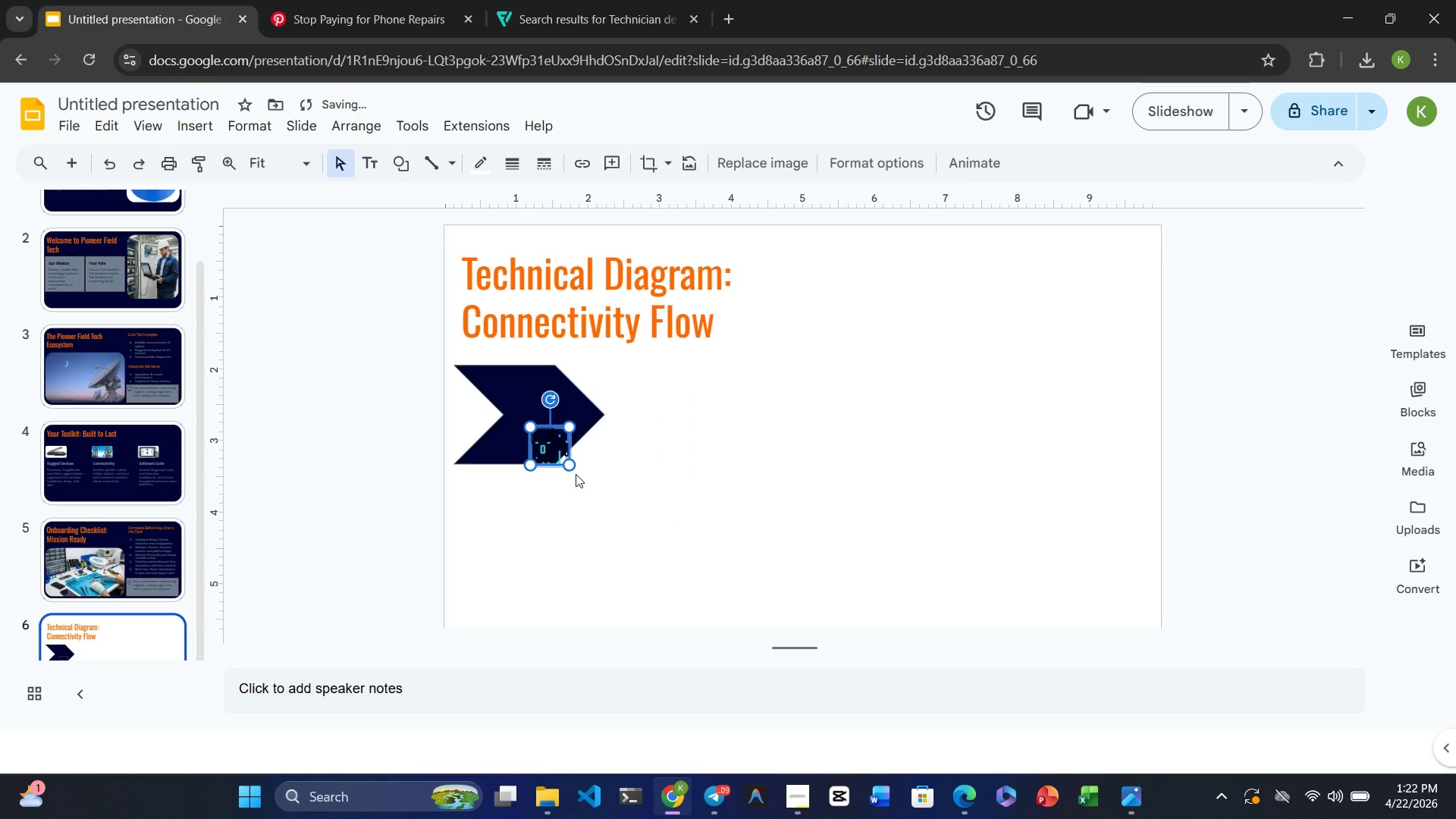 
key(Control+Z)
 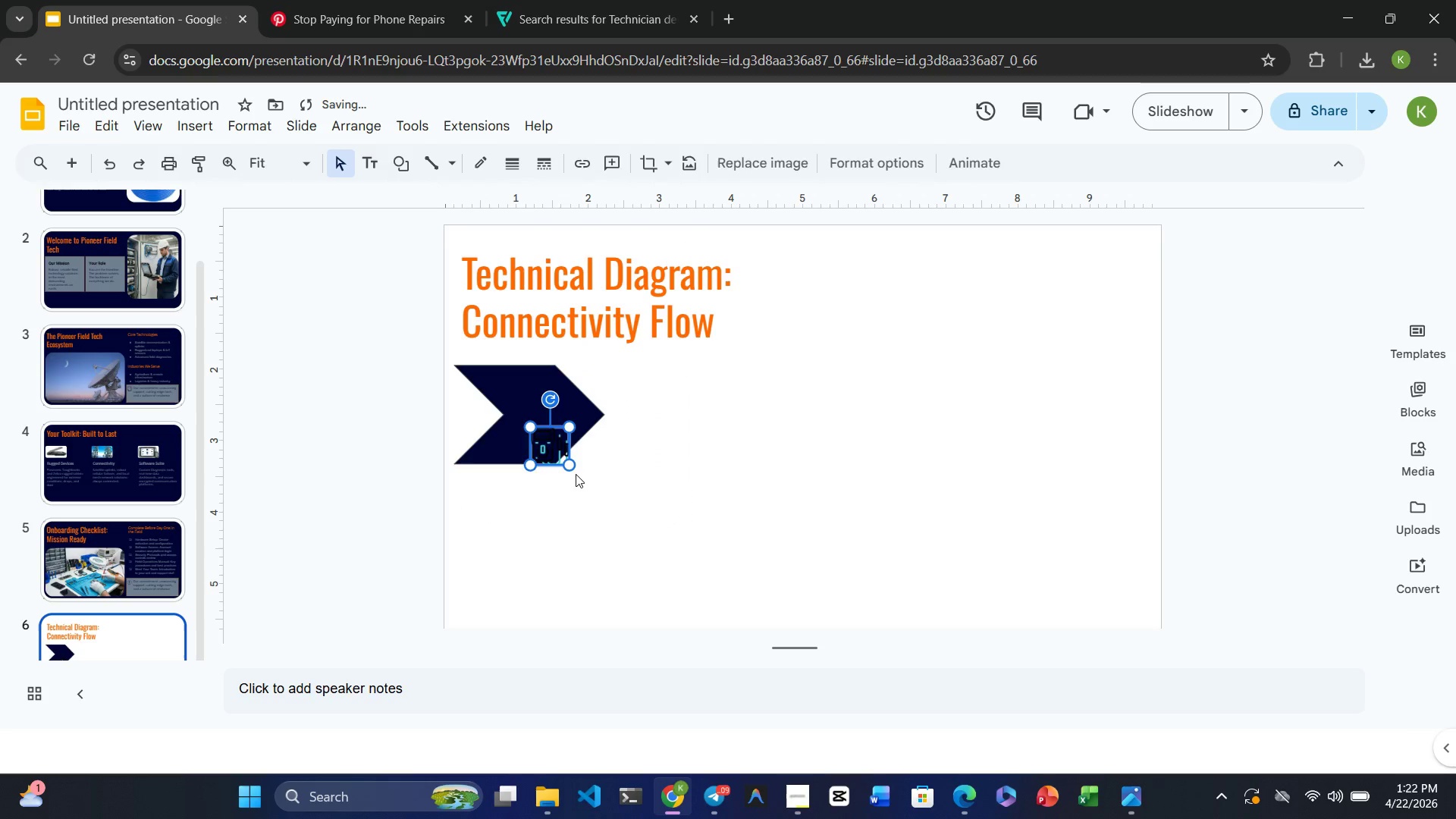 
key(Control+Z)
 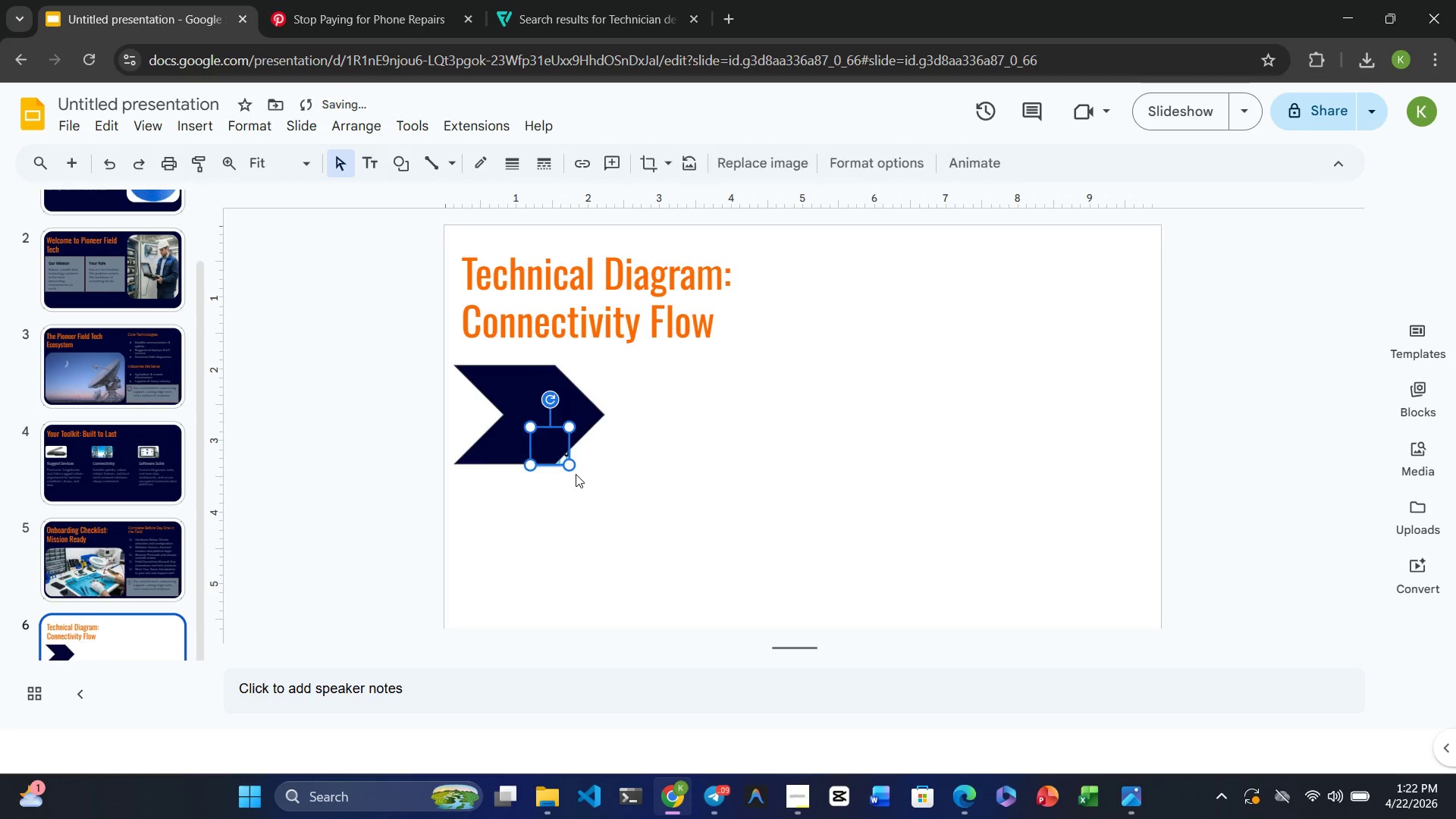 
key(Control+Z)
 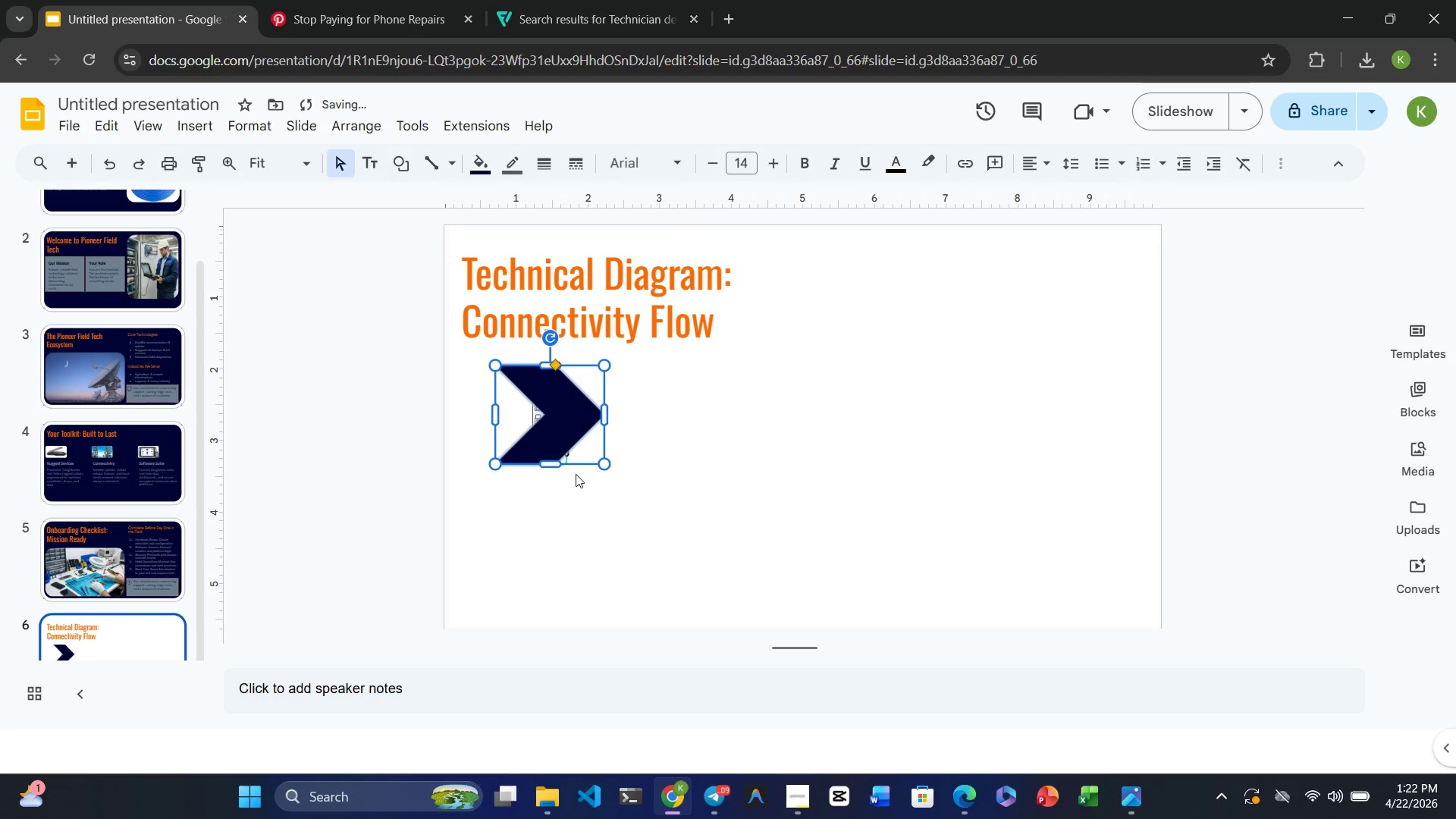 
key(Control+Z)
 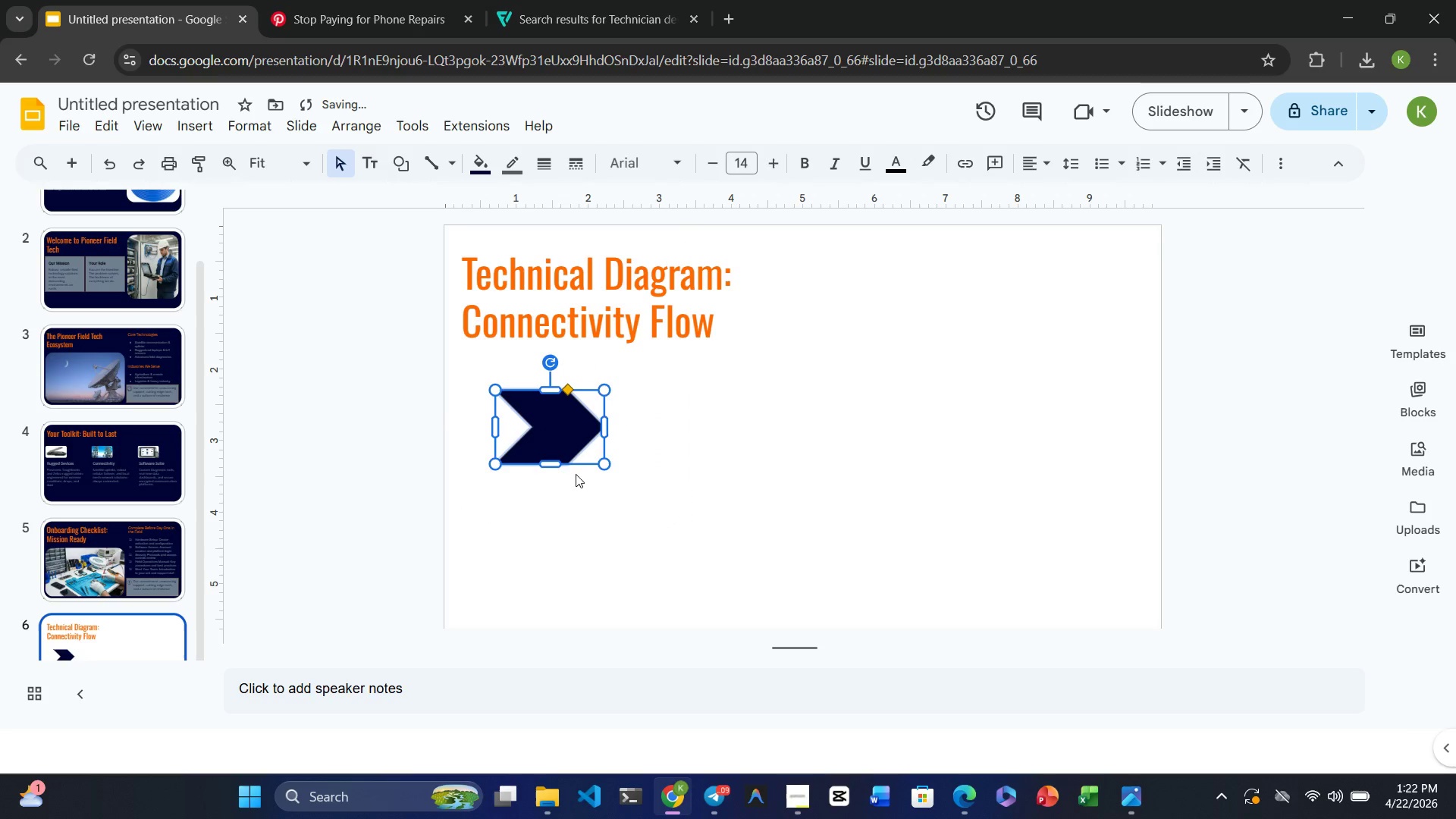 
key(Control+Z)
 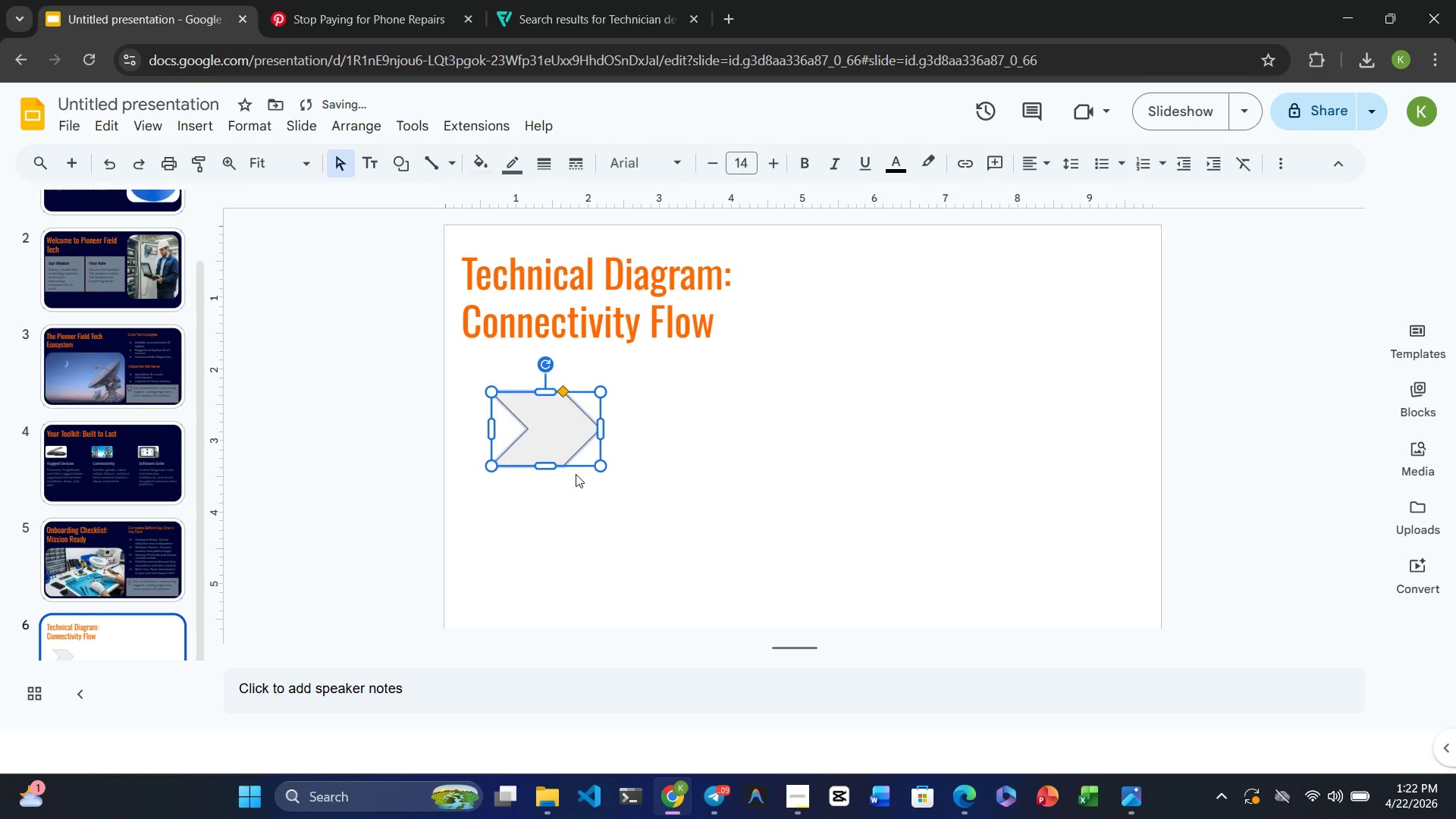 
key(Control+Z)
 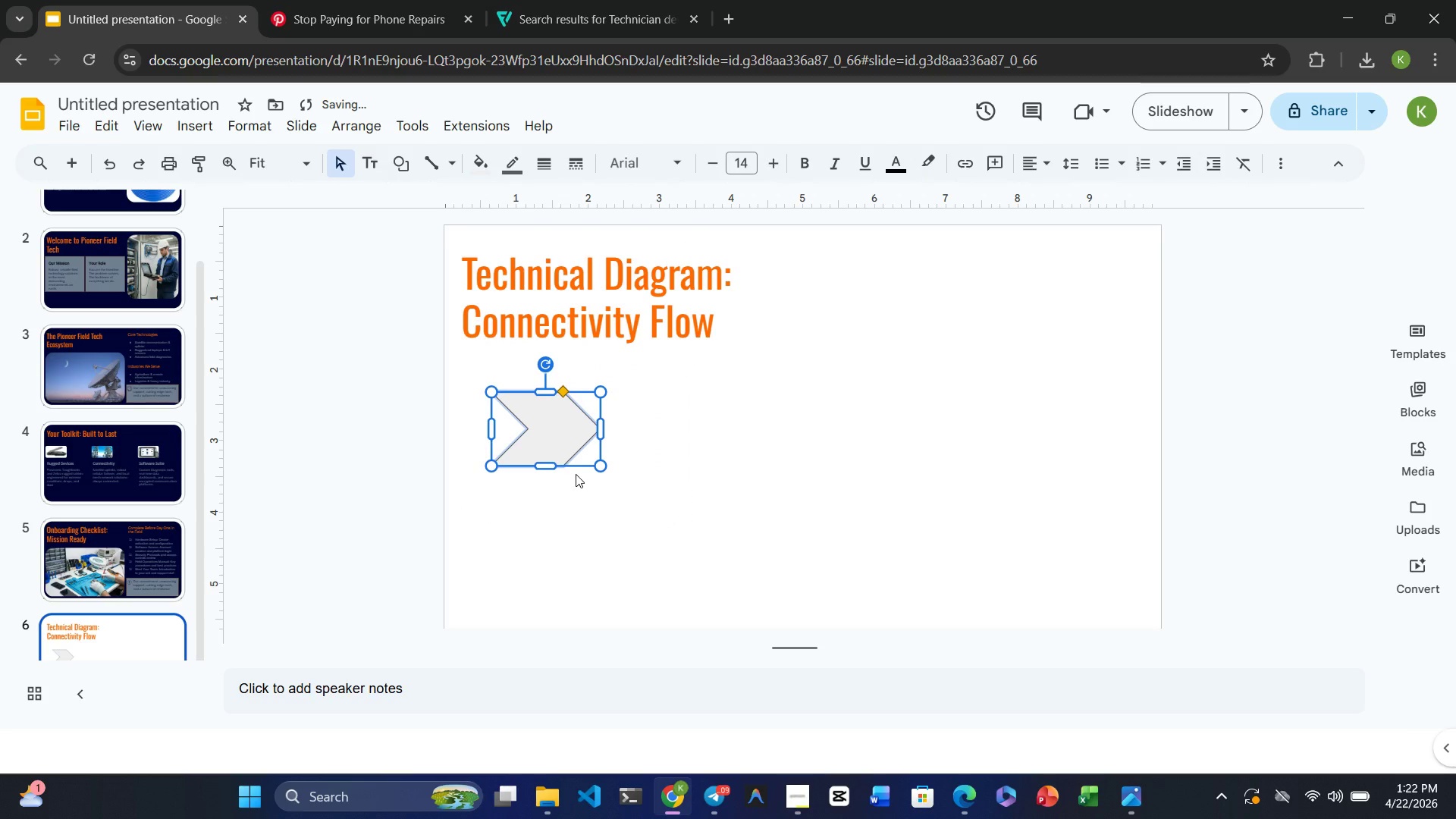 
key(Control+Z)
 